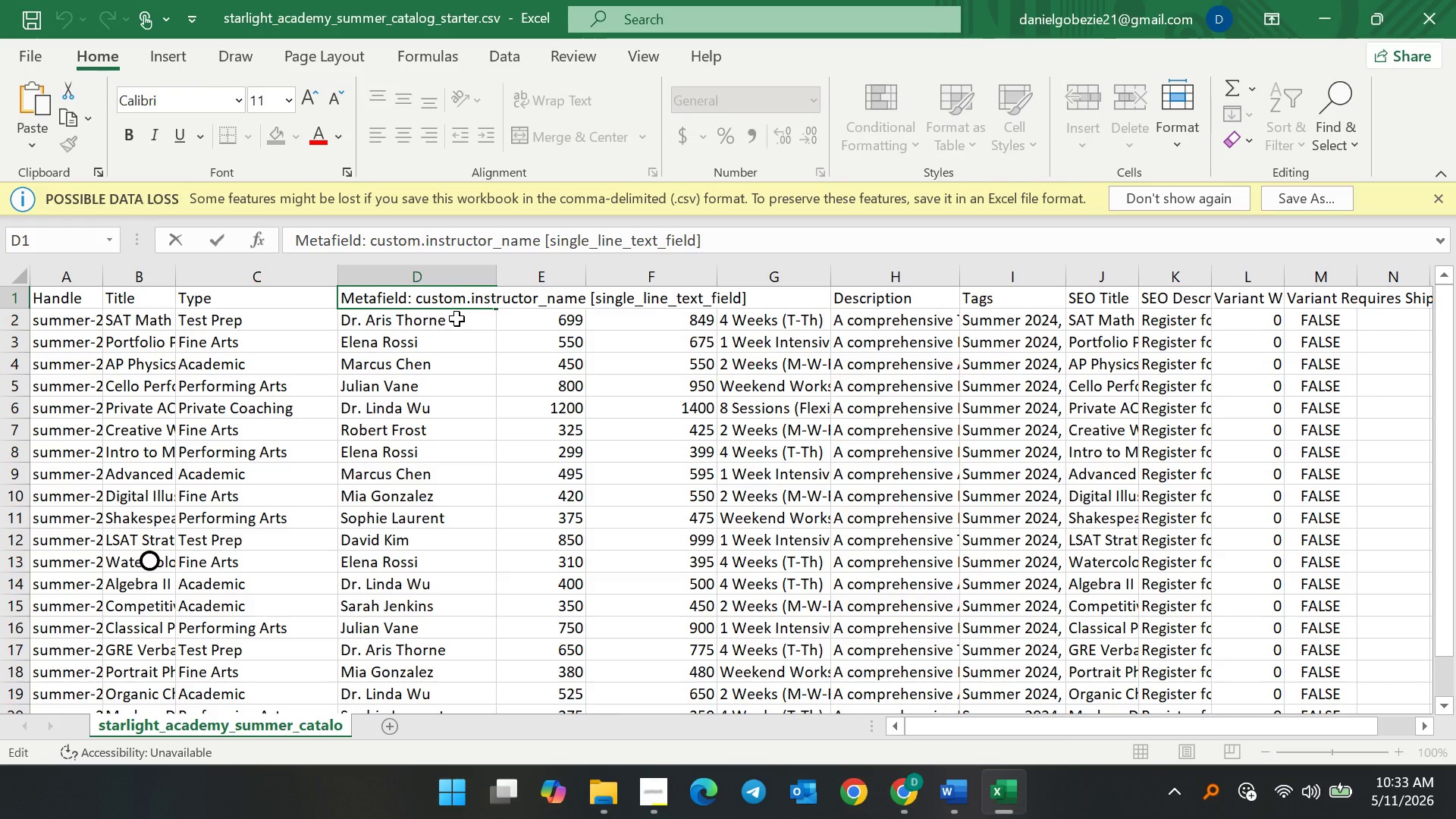 
left_click([457, 318])
 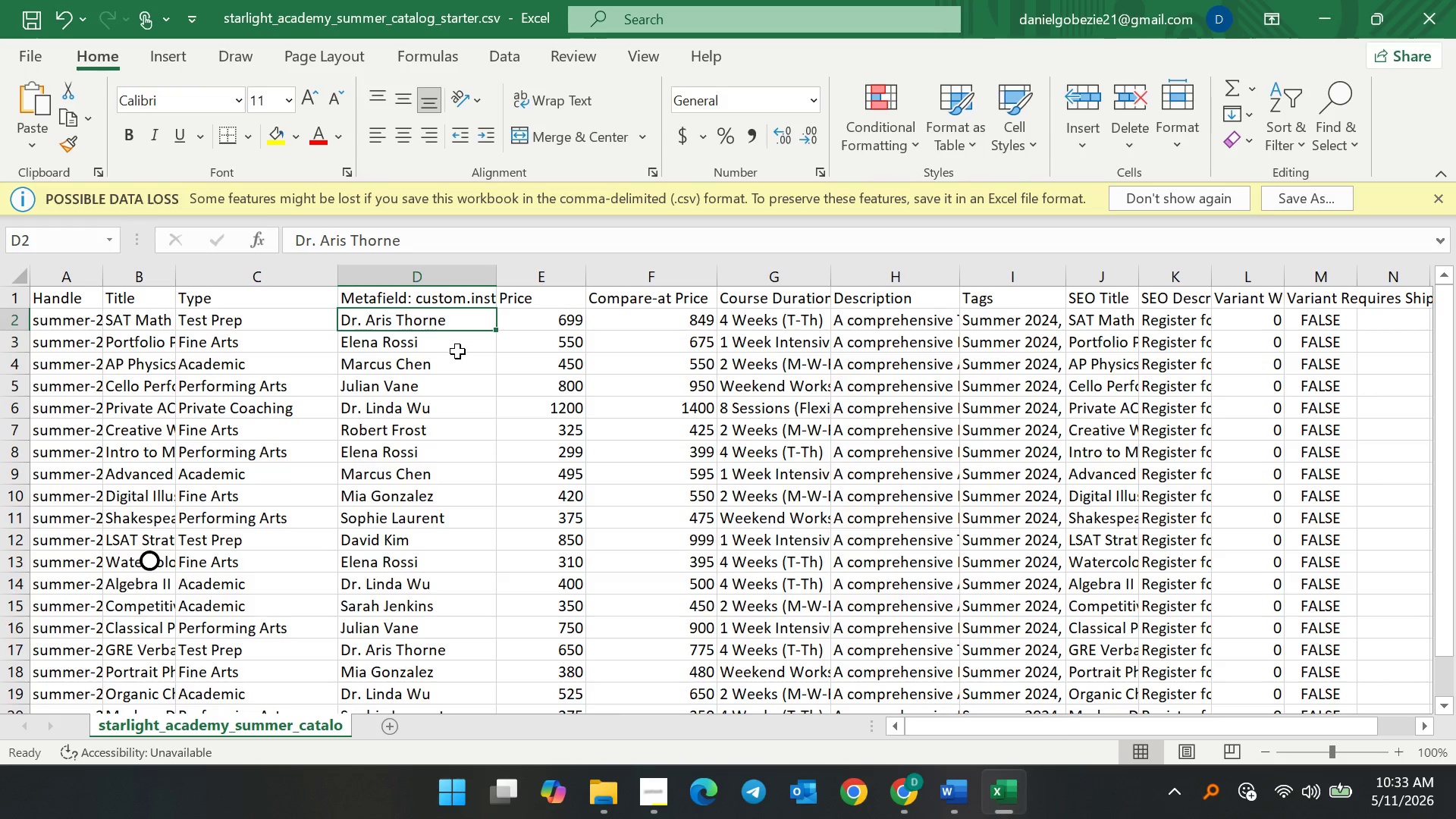 
left_click([456, 358])
 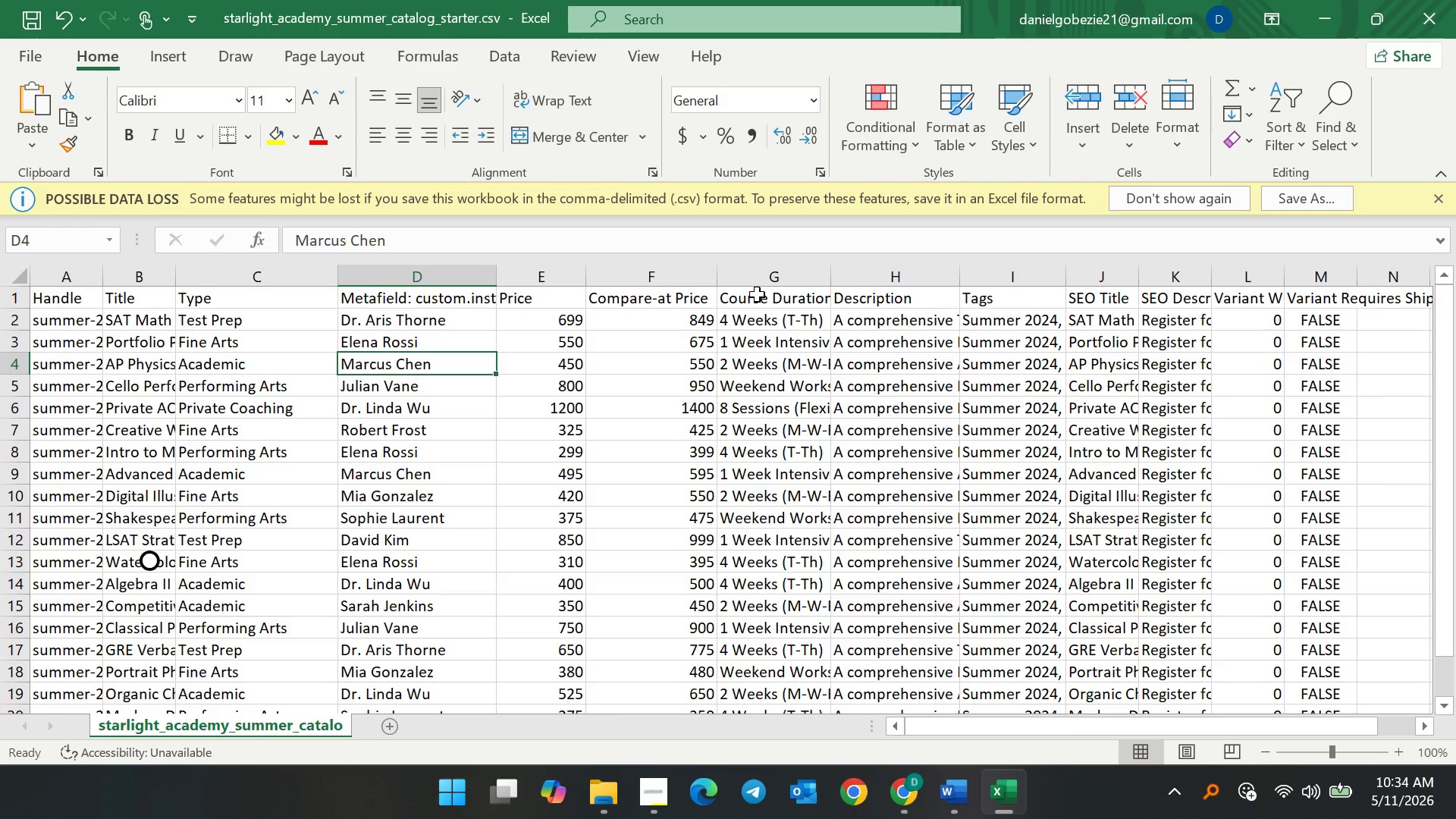 
double_click([747, 303])
 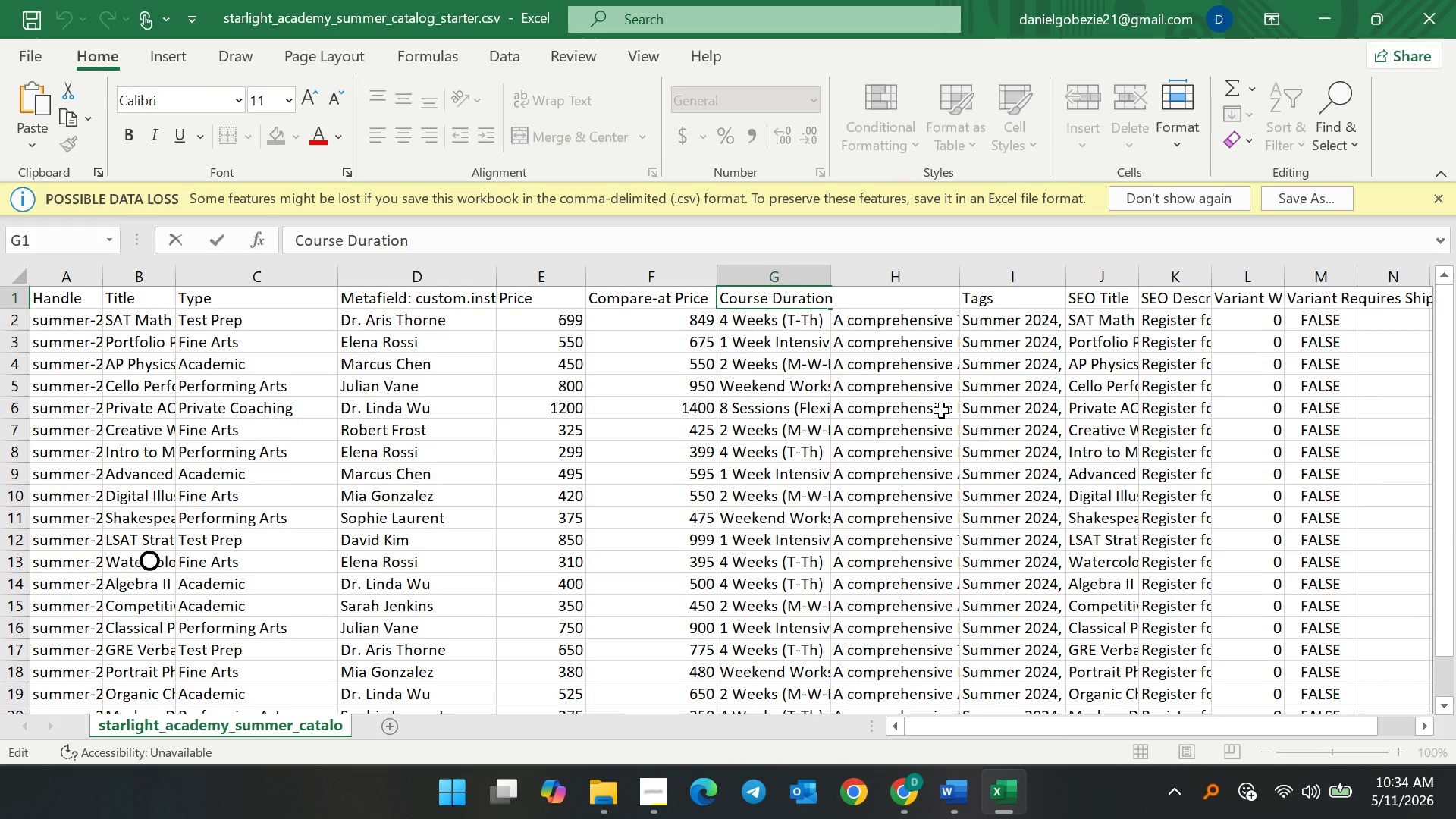 
key(Control+ControlLeft)
 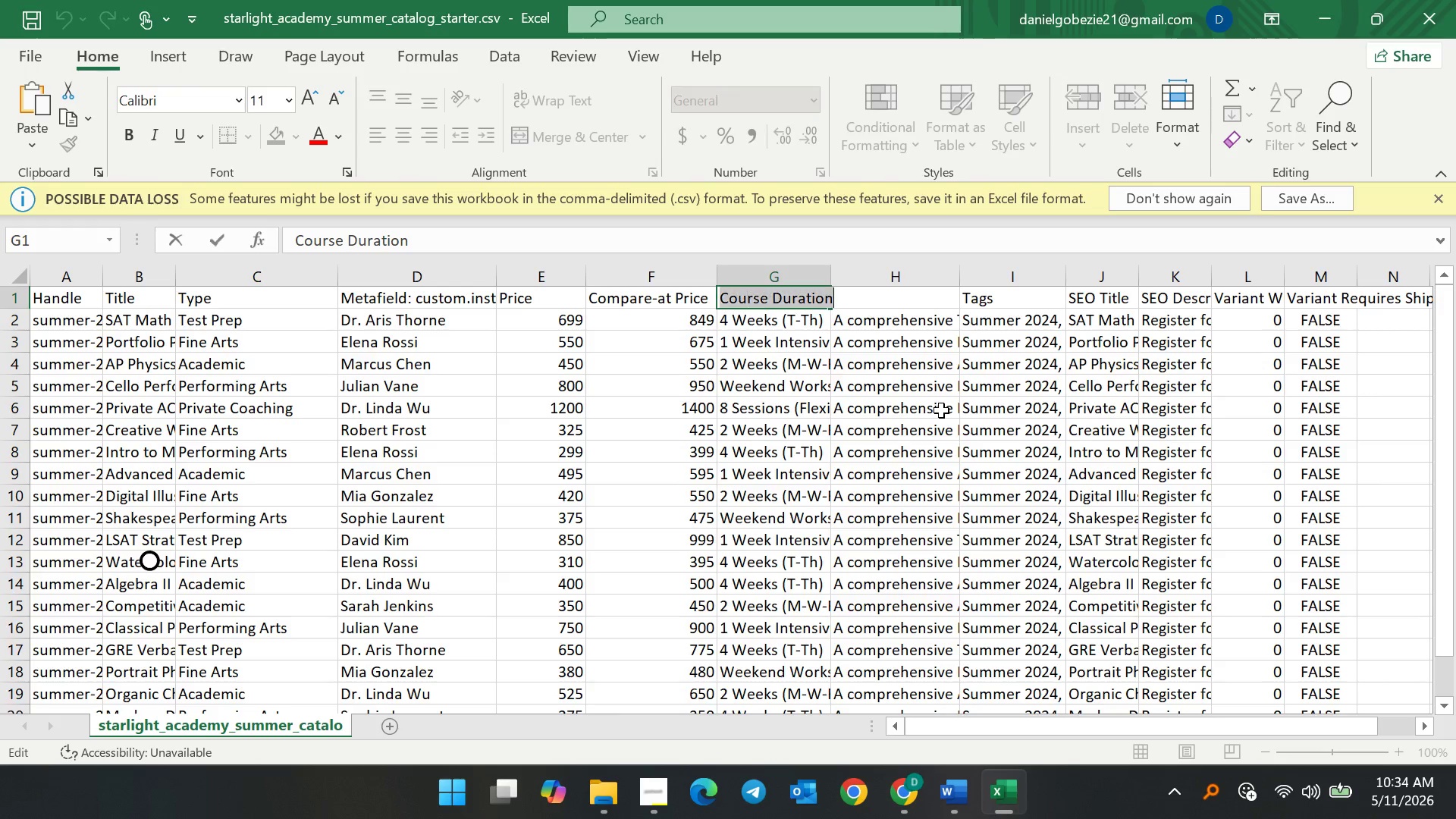 
key(Control+A)
 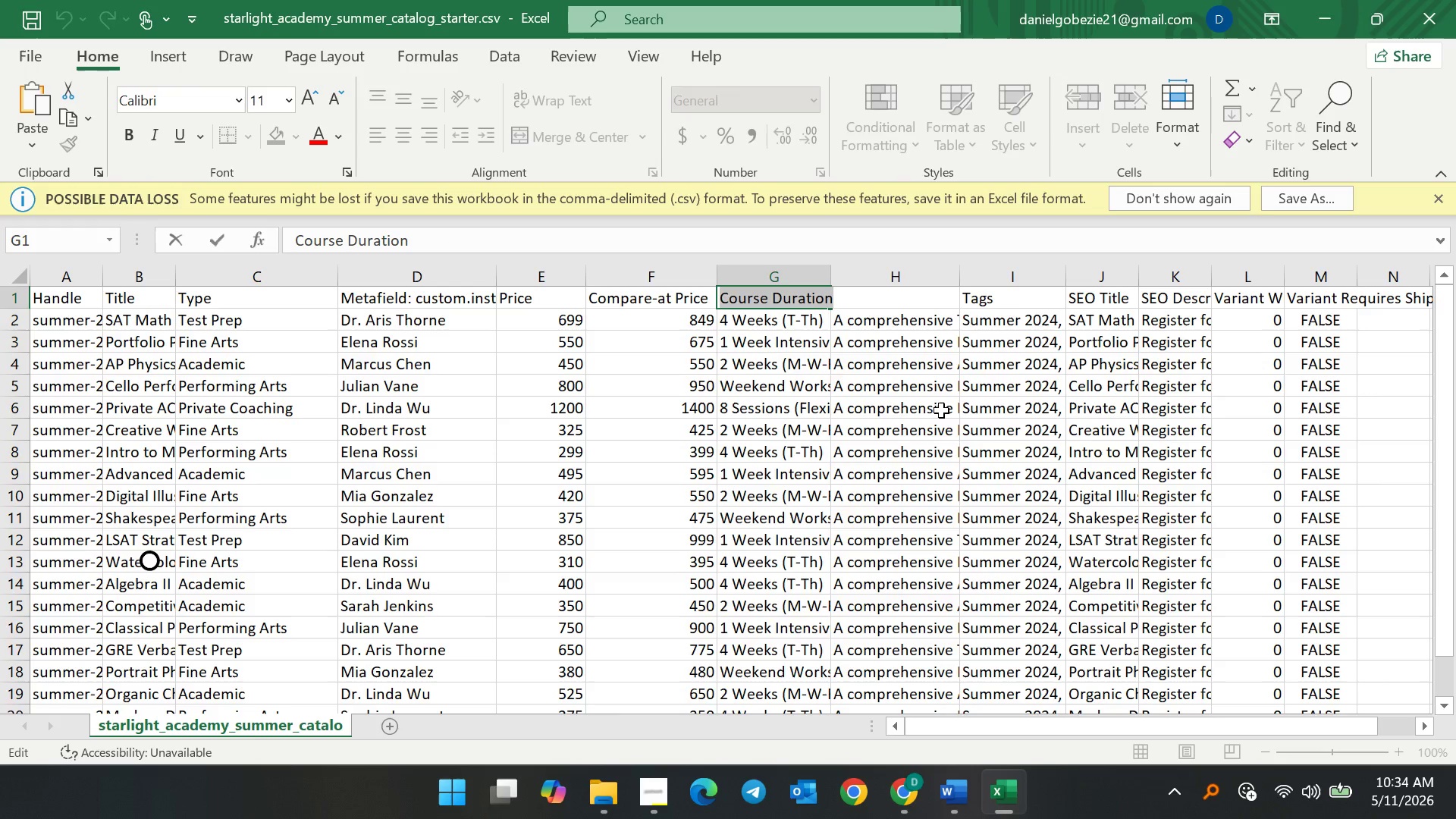 
type(Metafield: custom.course_duration [])
 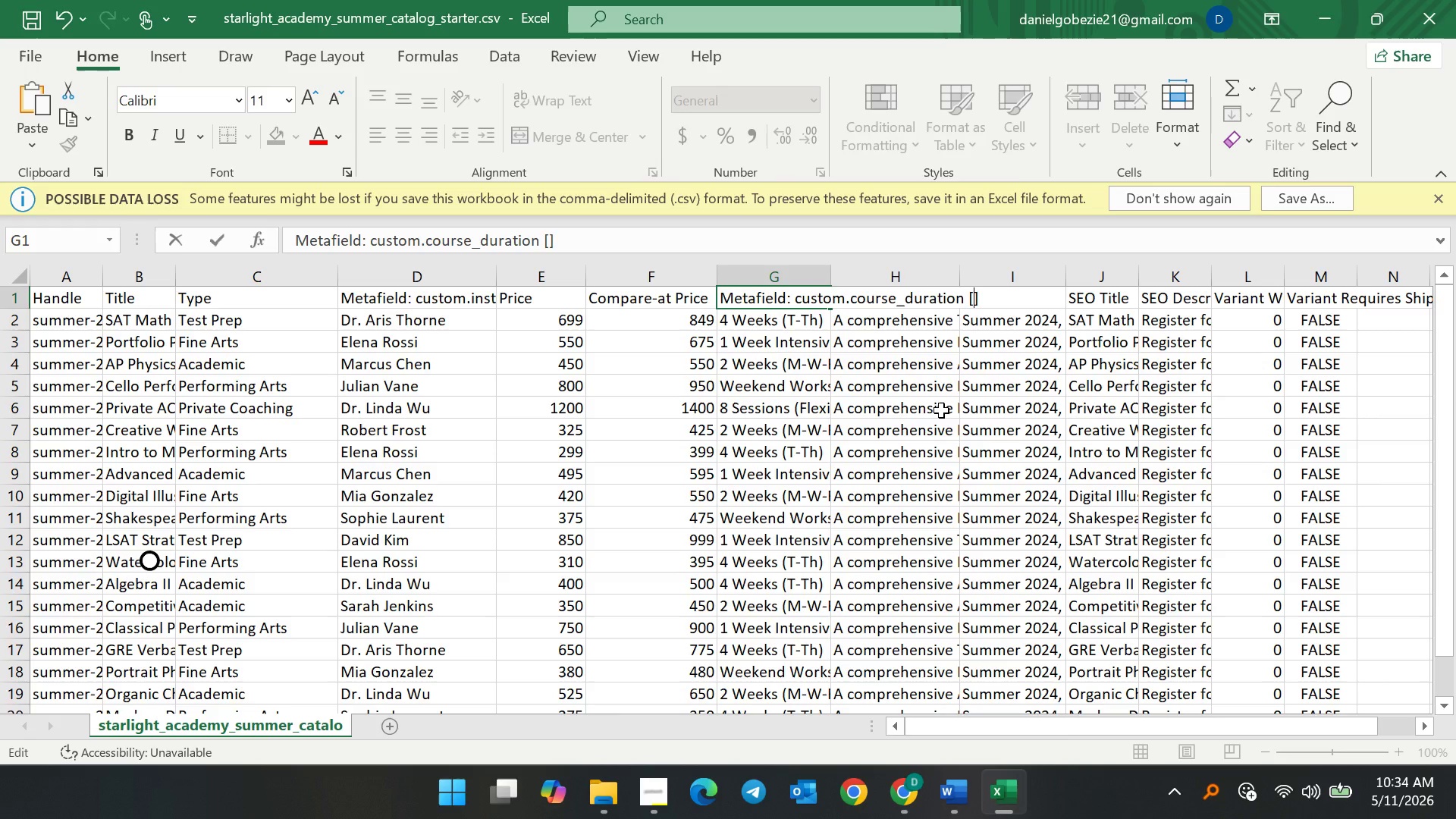 
 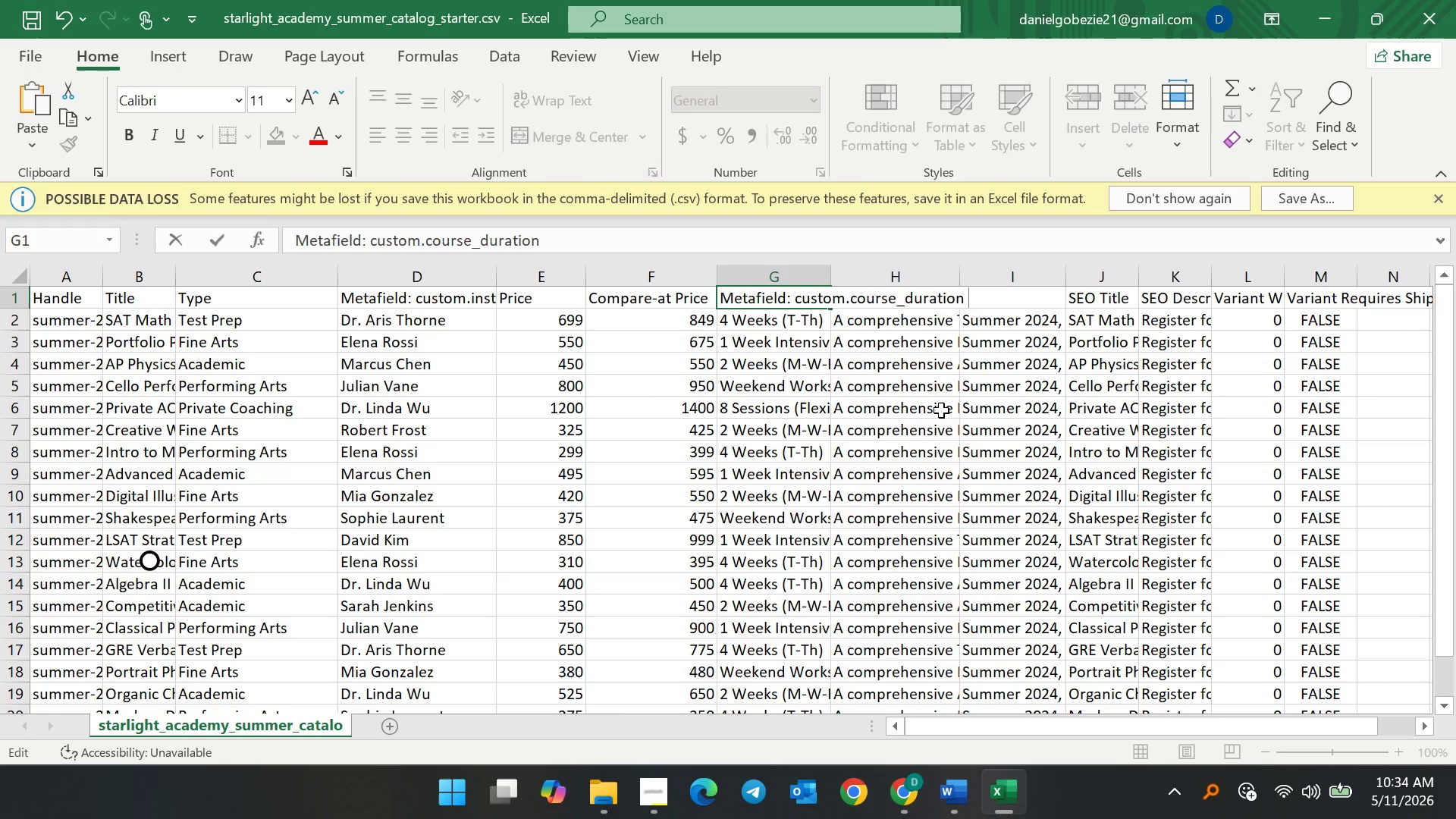 
key(ArrowLeft)
 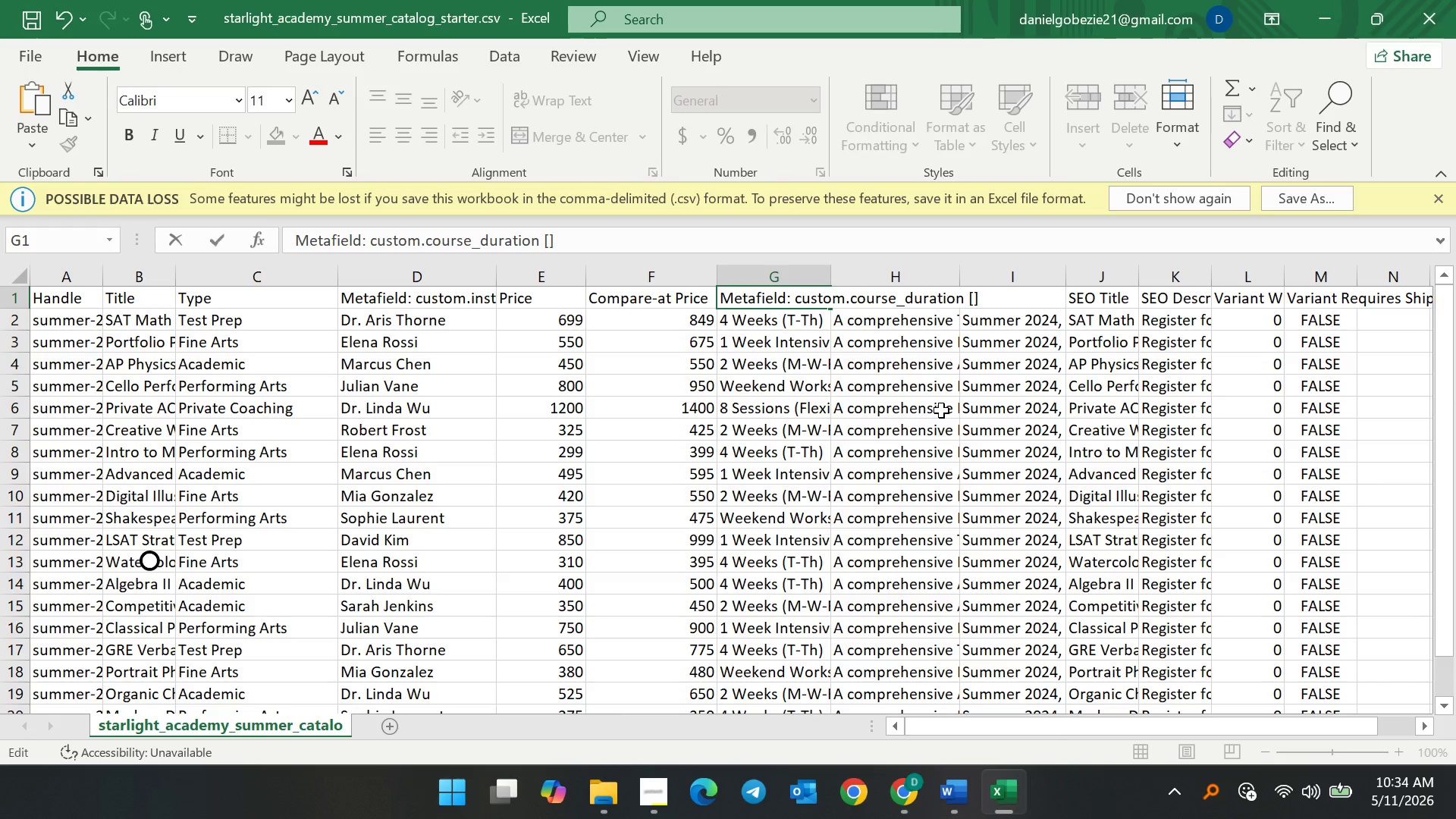 
type(single_line-)
key(Backspace)
type(_text_field)
 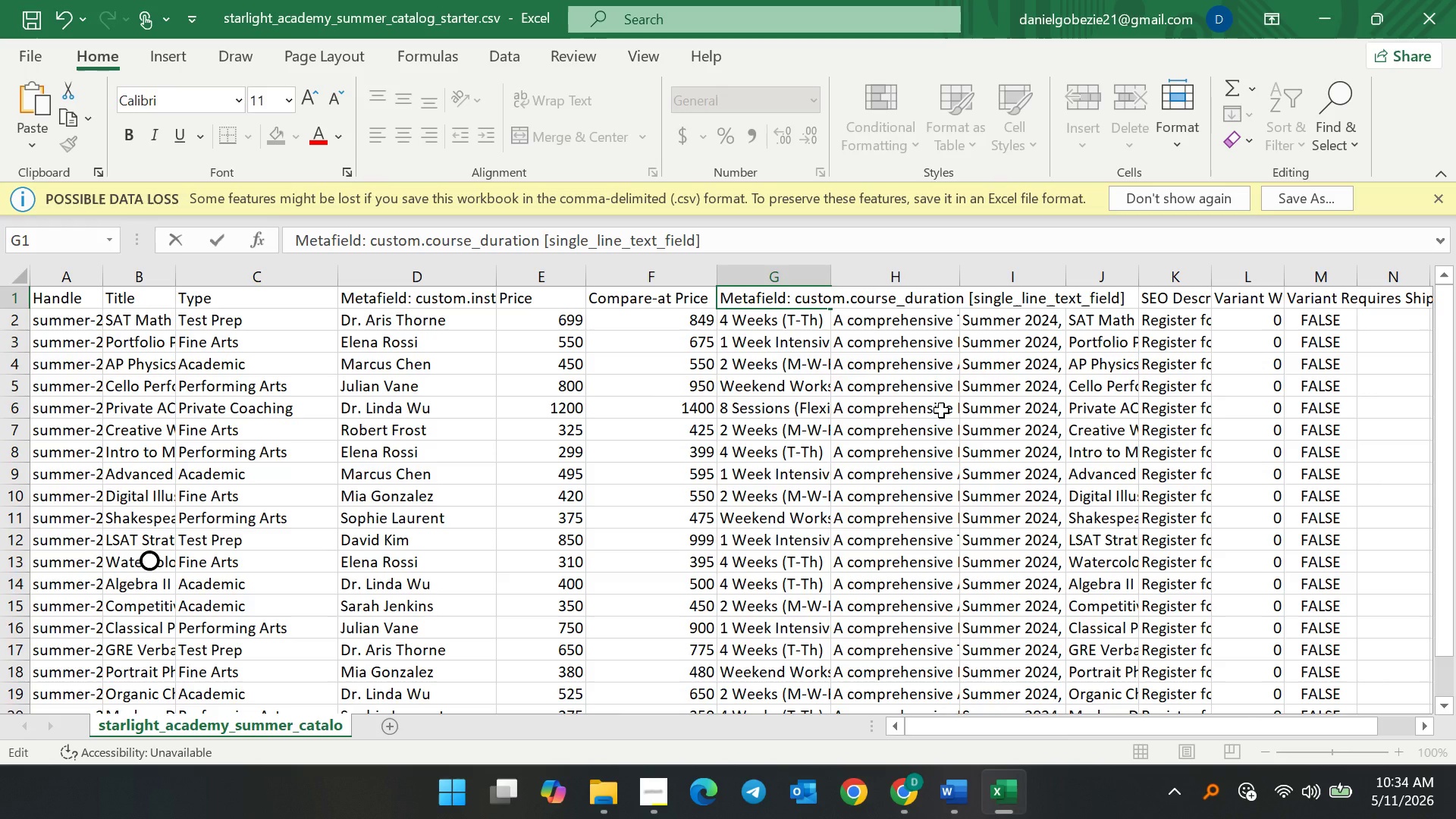 
wait(11.7)
 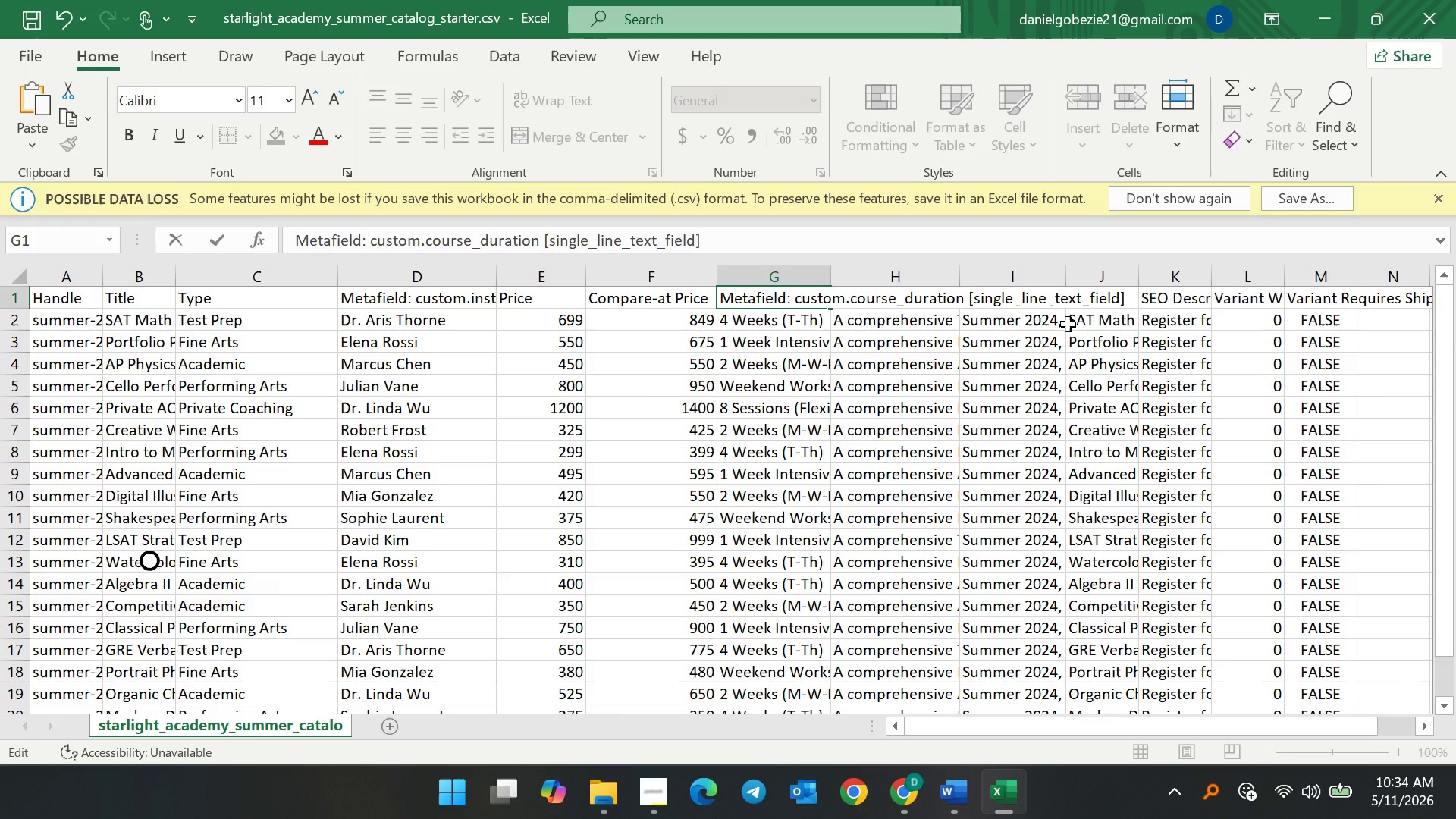 
left_click([804, 322])
 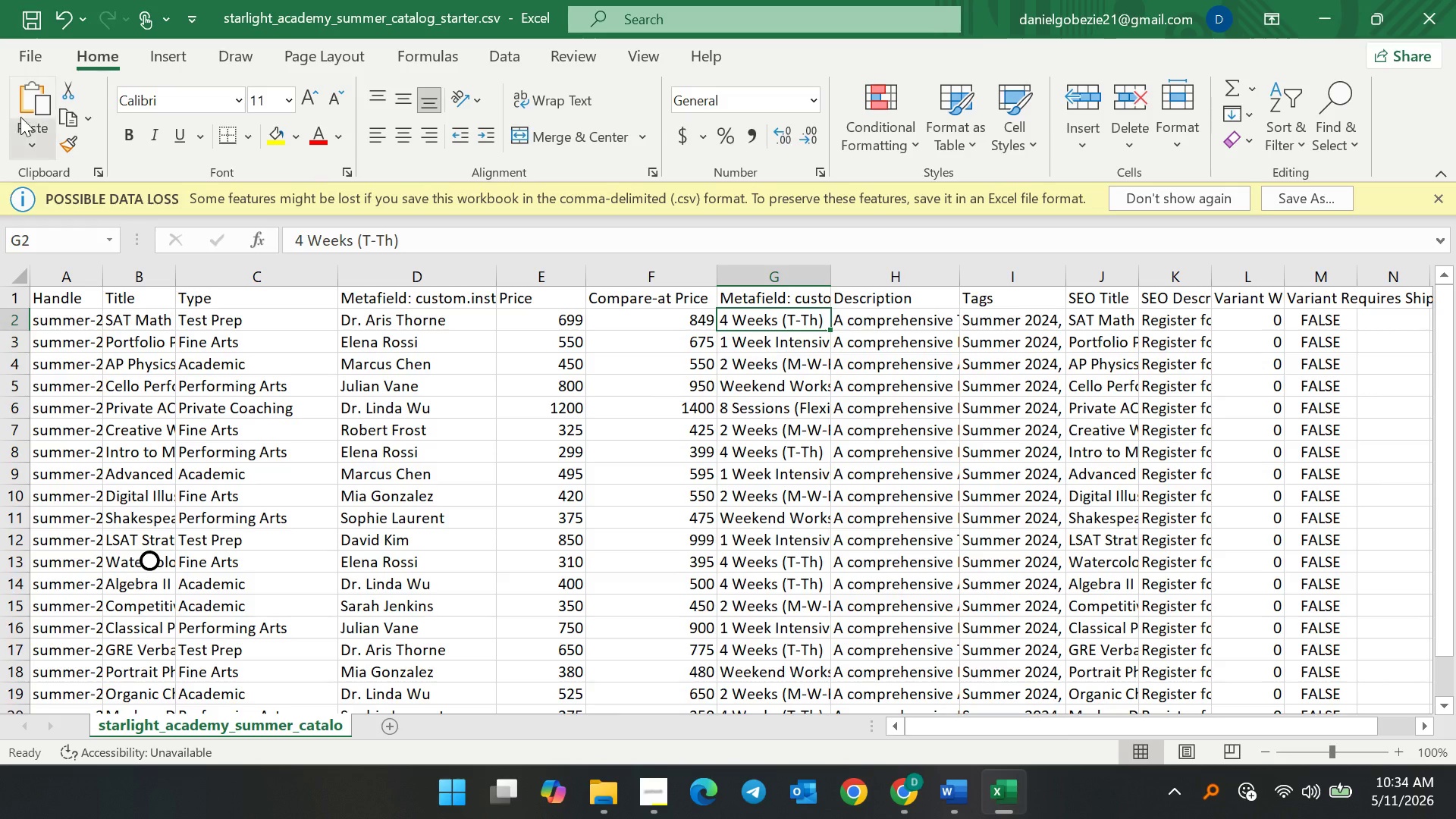 
left_click([41, 37])
 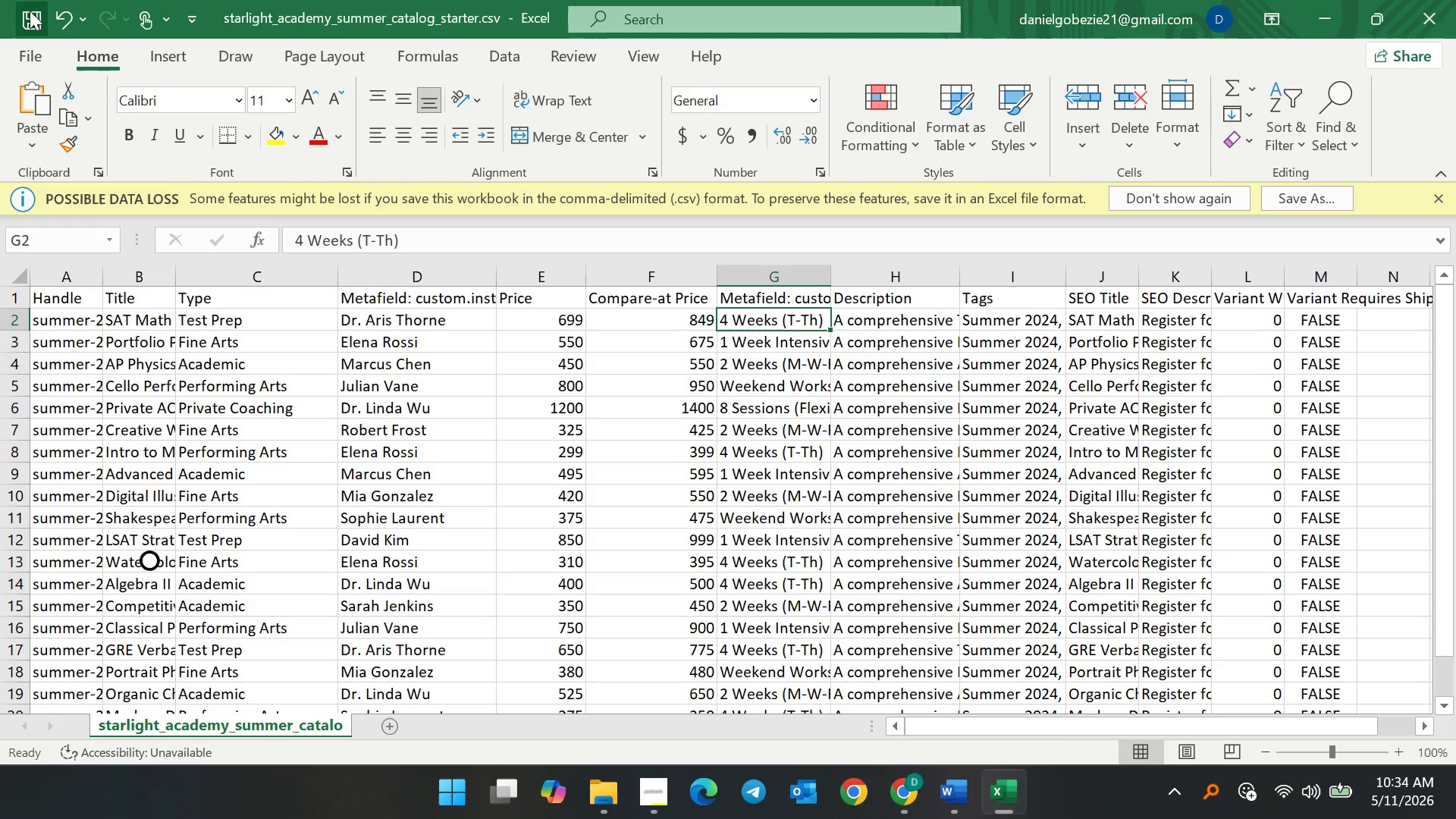 
left_click([30, 11])
 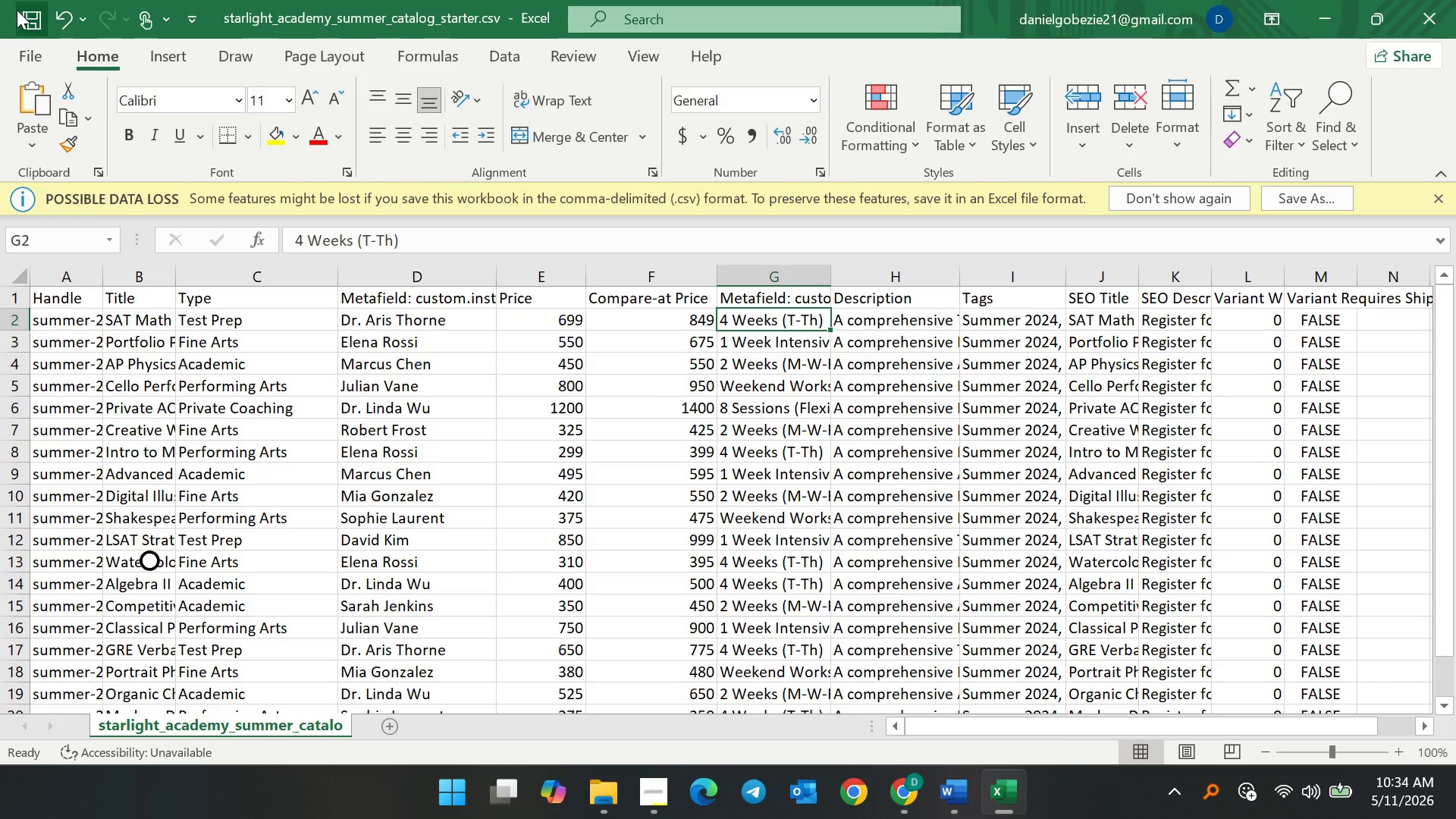 
double_click([28, 20])
 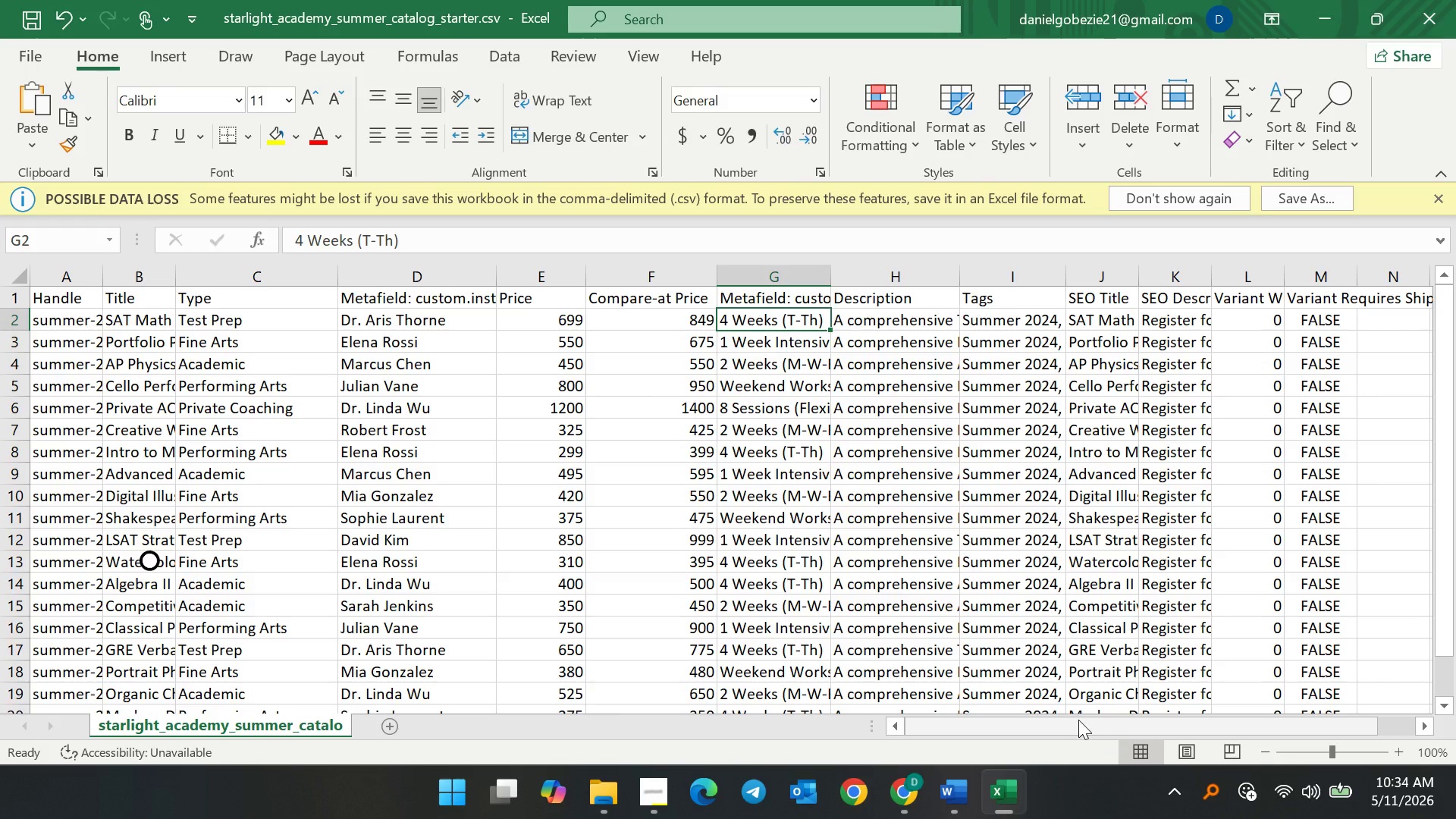 
left_click_drag(start_coordinate=[1077, 717], to_coordinate=[1186, 725])
 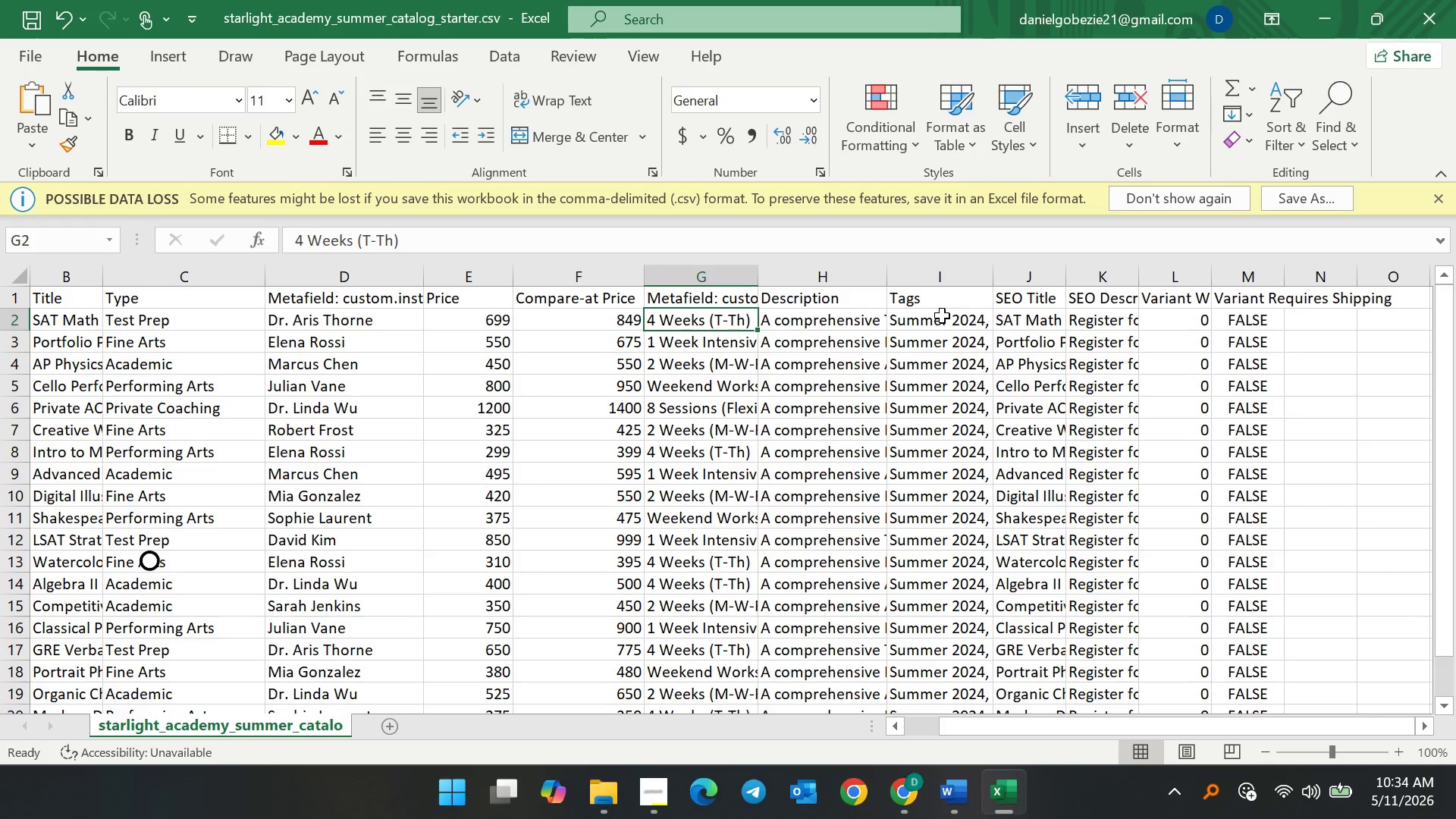 
double_click([940, 322])
 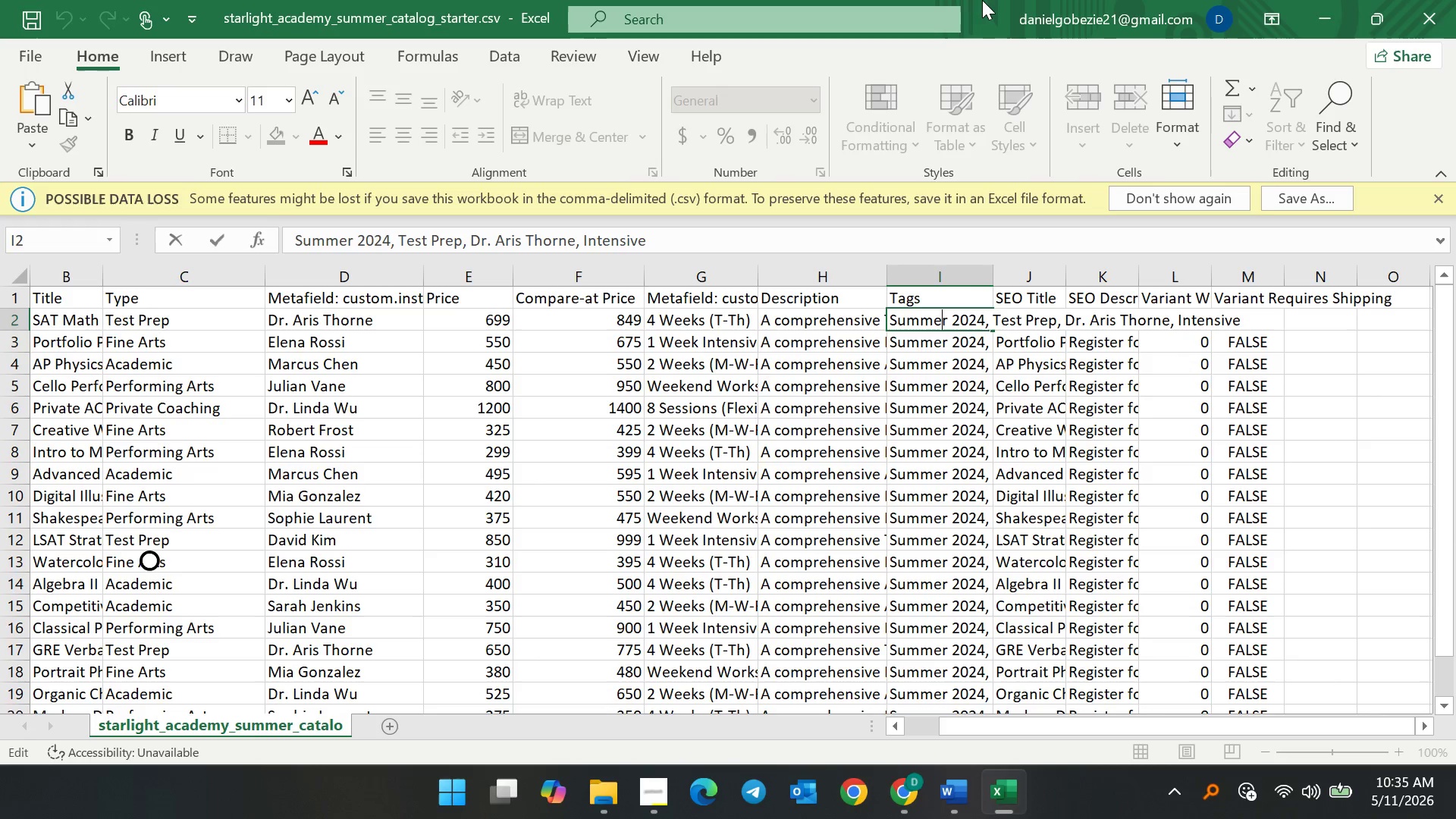 
wait(51.34)
 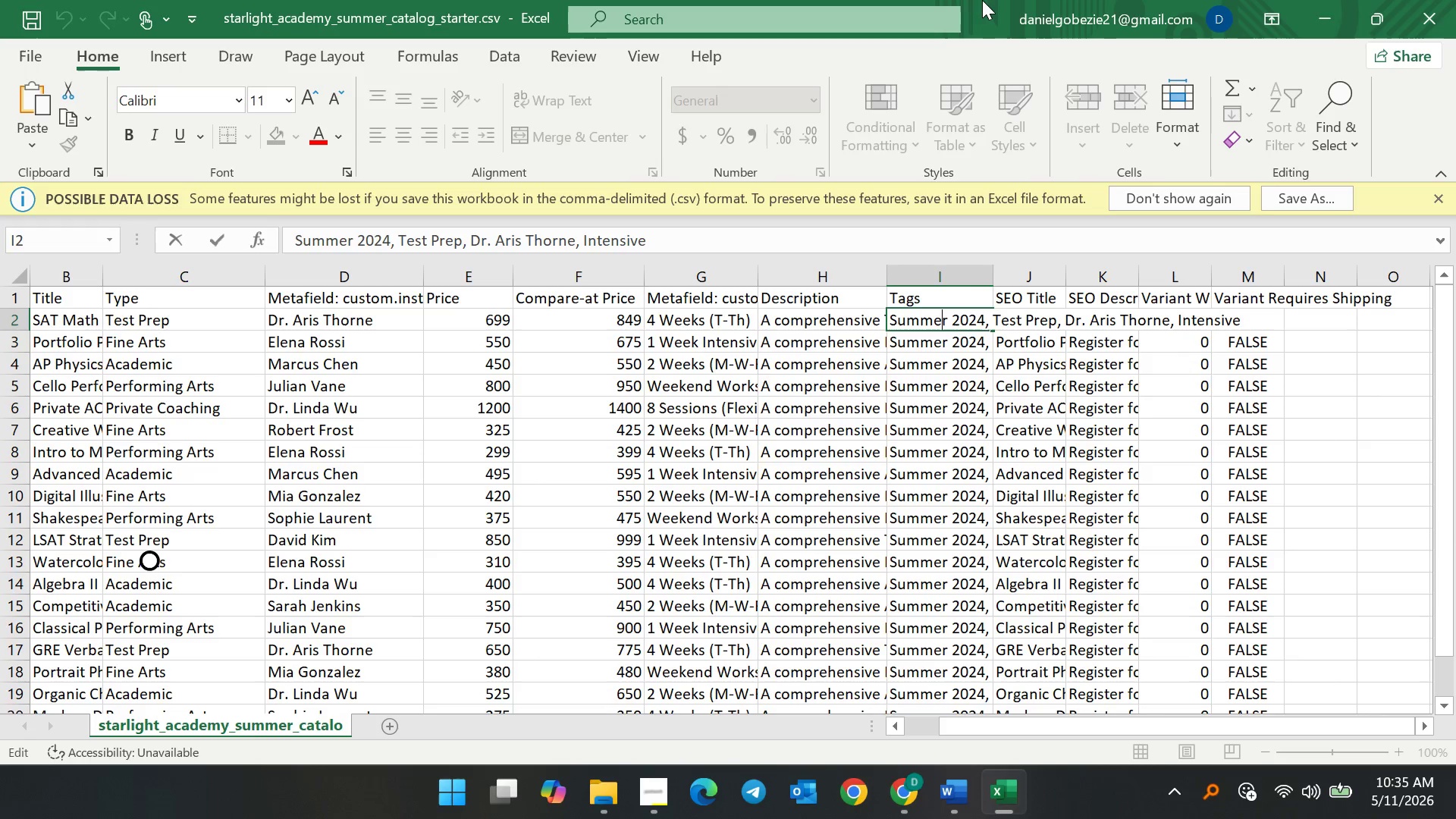 
left_click([320, 284])
 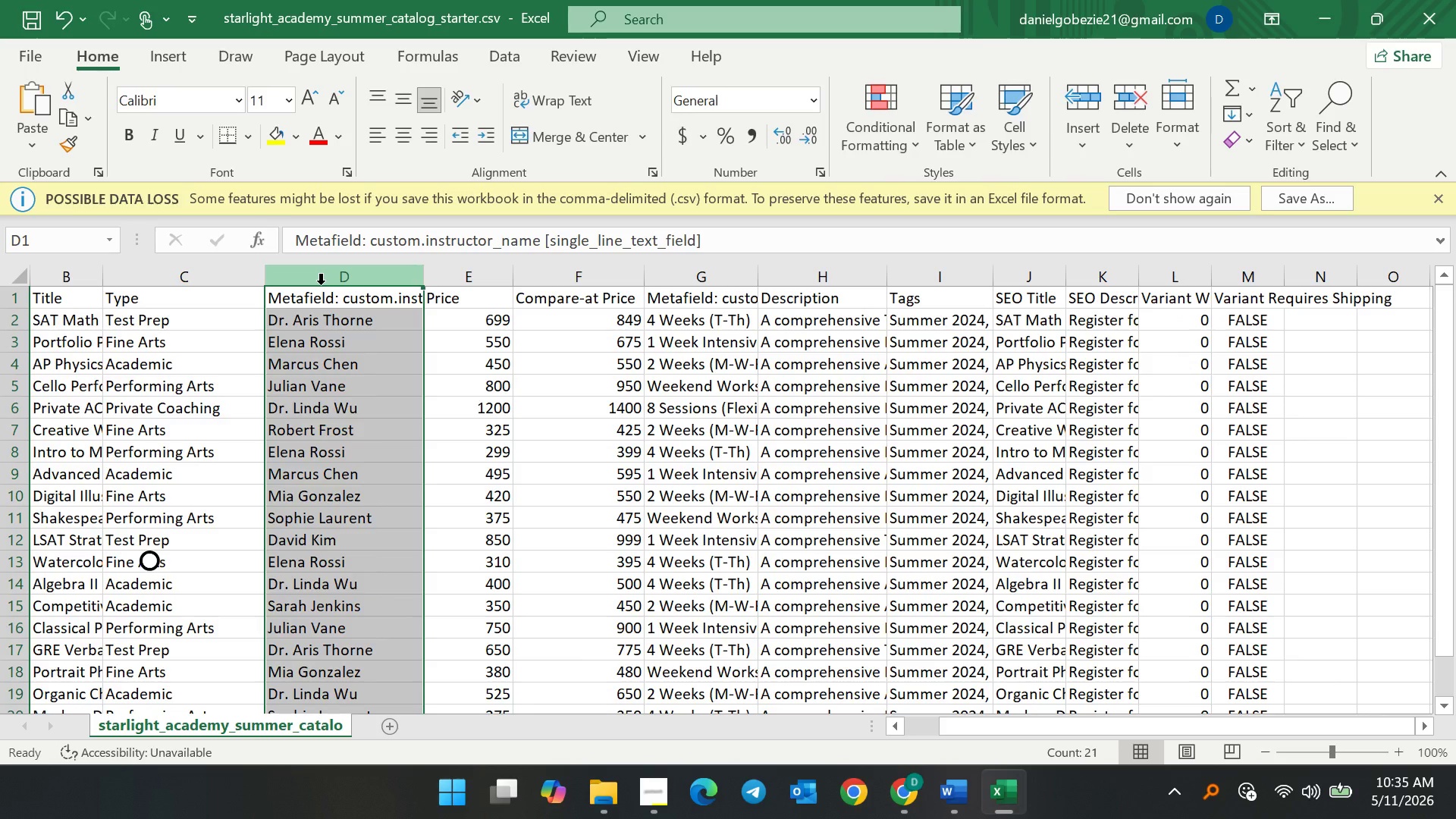 
wait(5.39)
 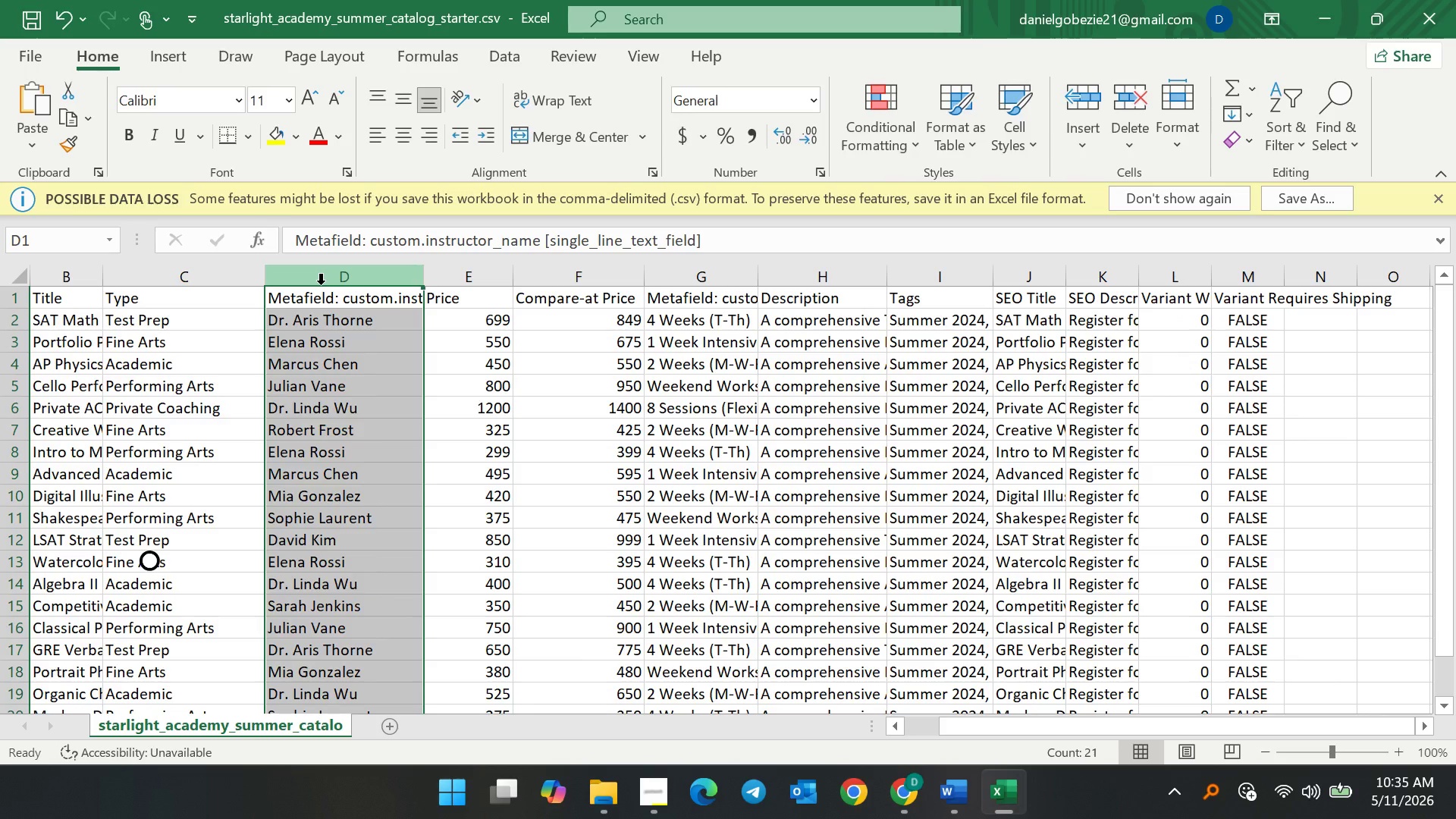 
left_click([489, 273])
 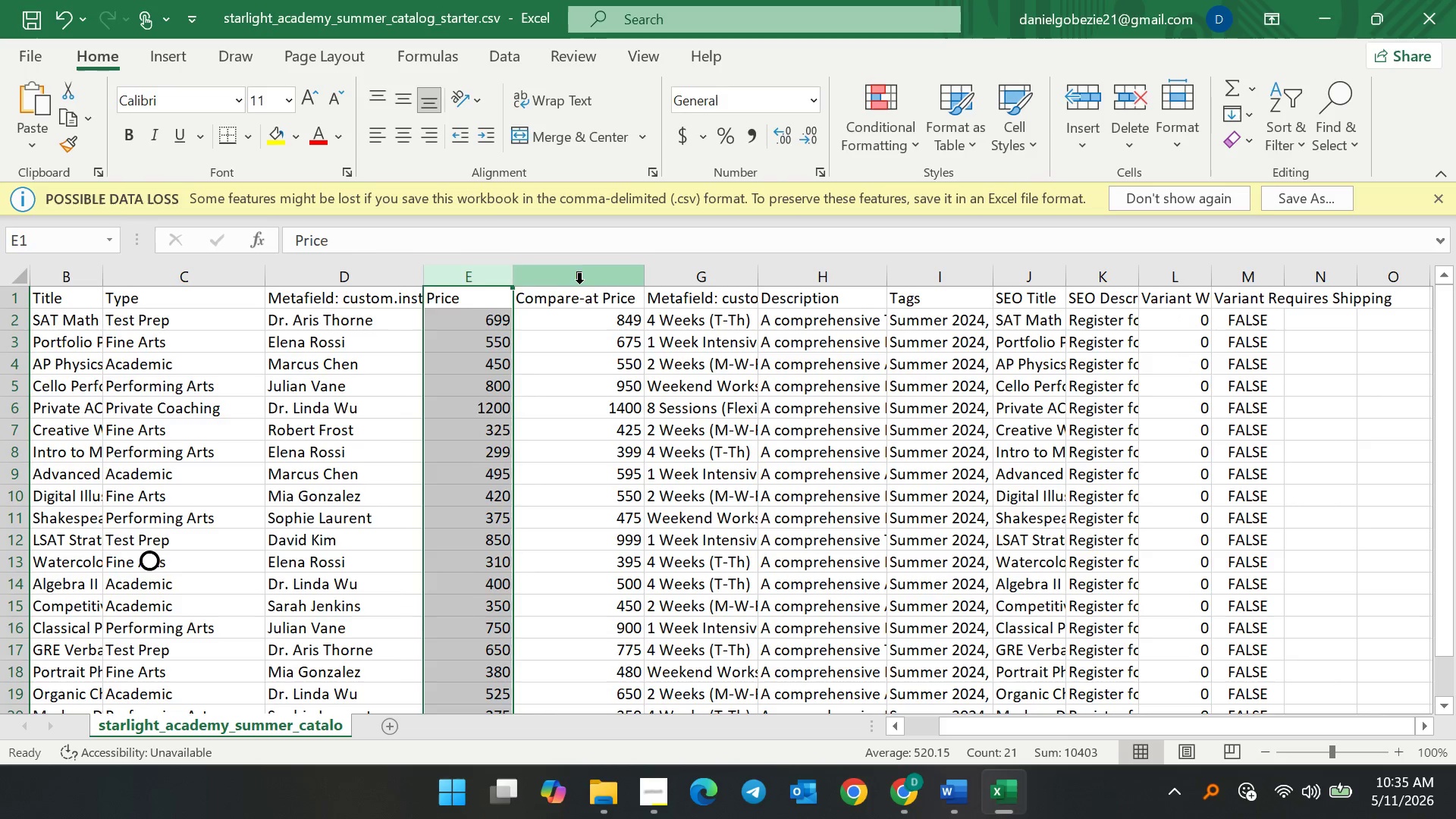 
left_click([580, 284])
 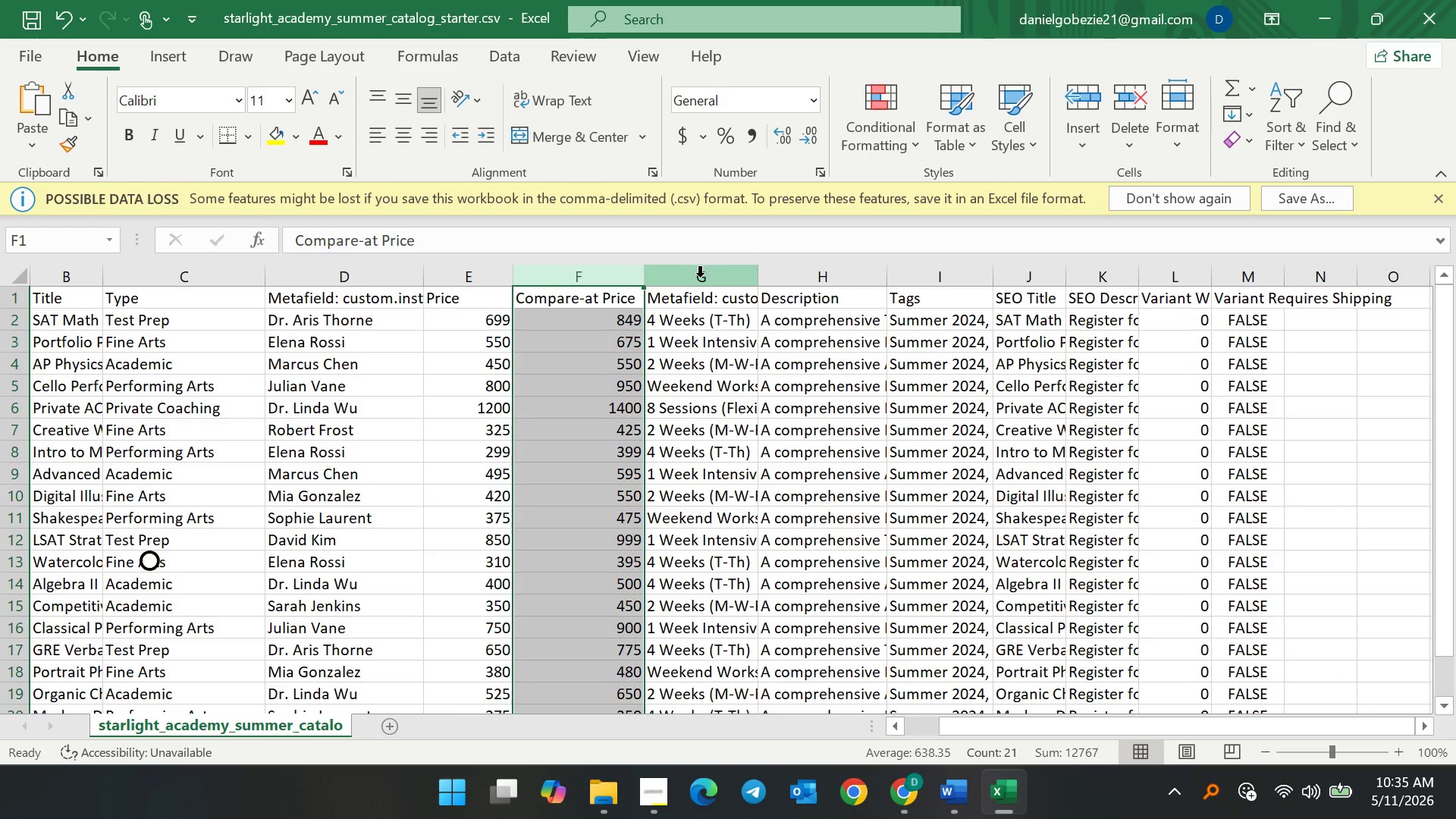 
left_click([700, 277])
 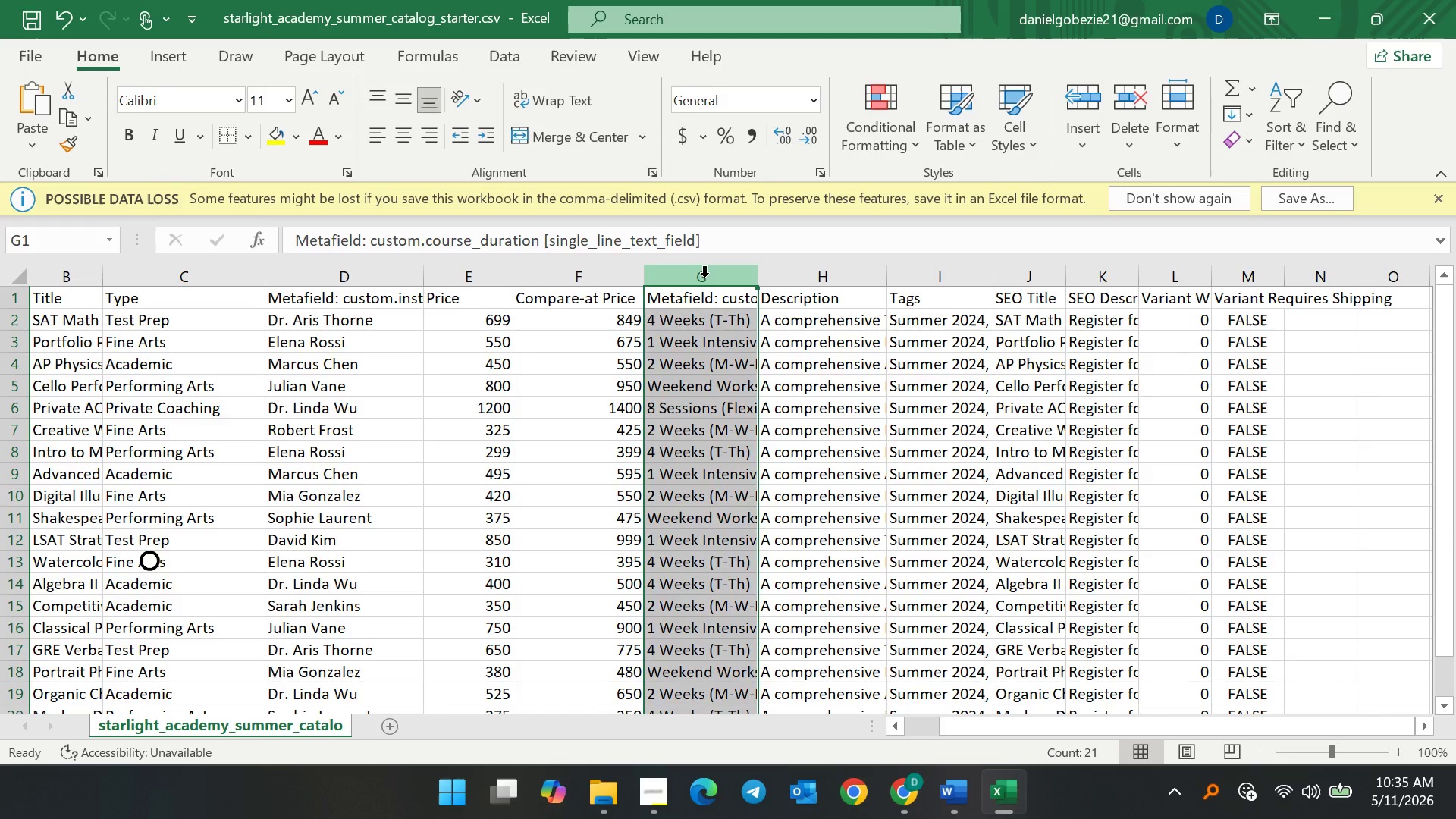 
mouse_move([687, 277])
 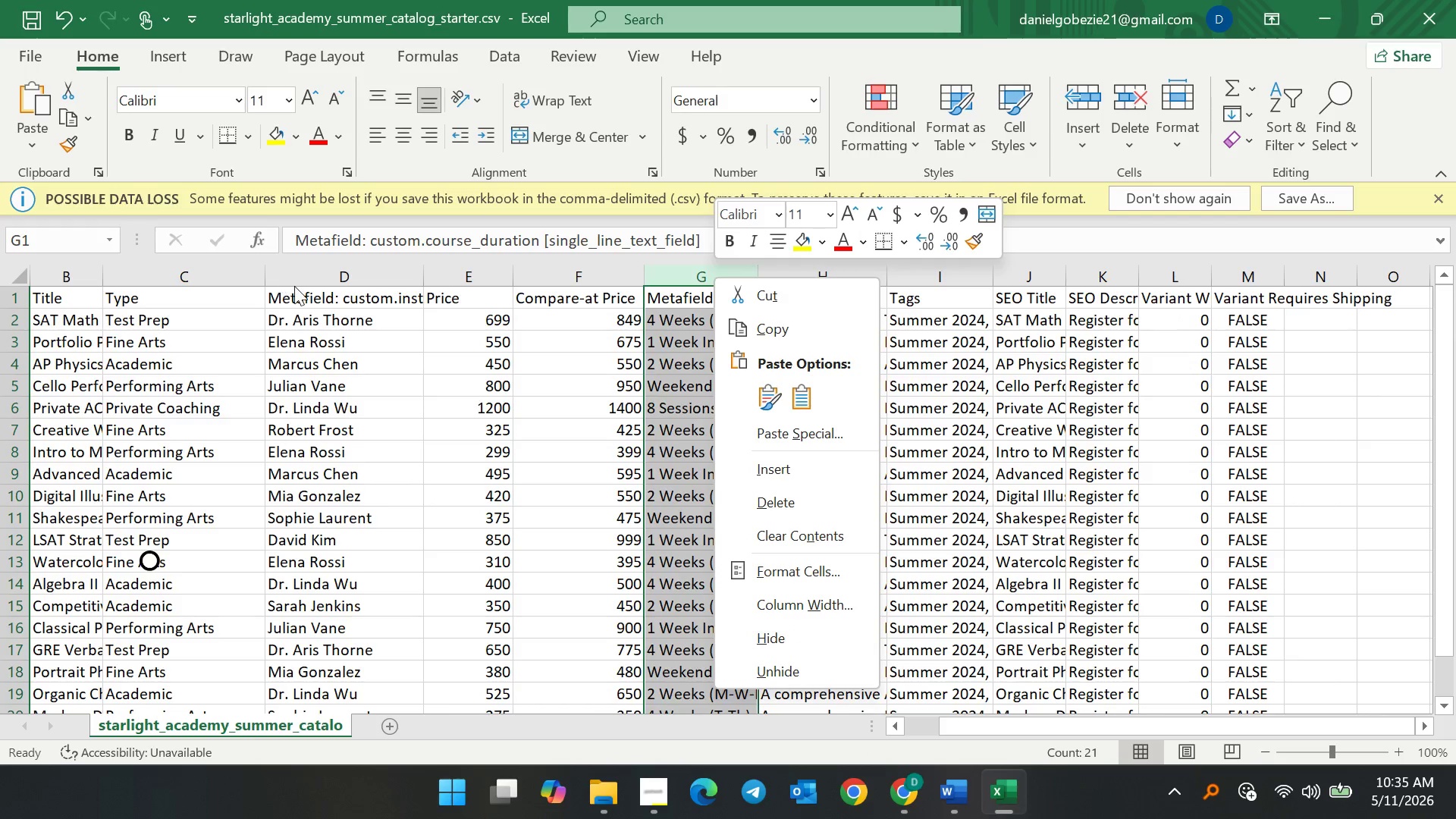 
left_click([296, 286])
 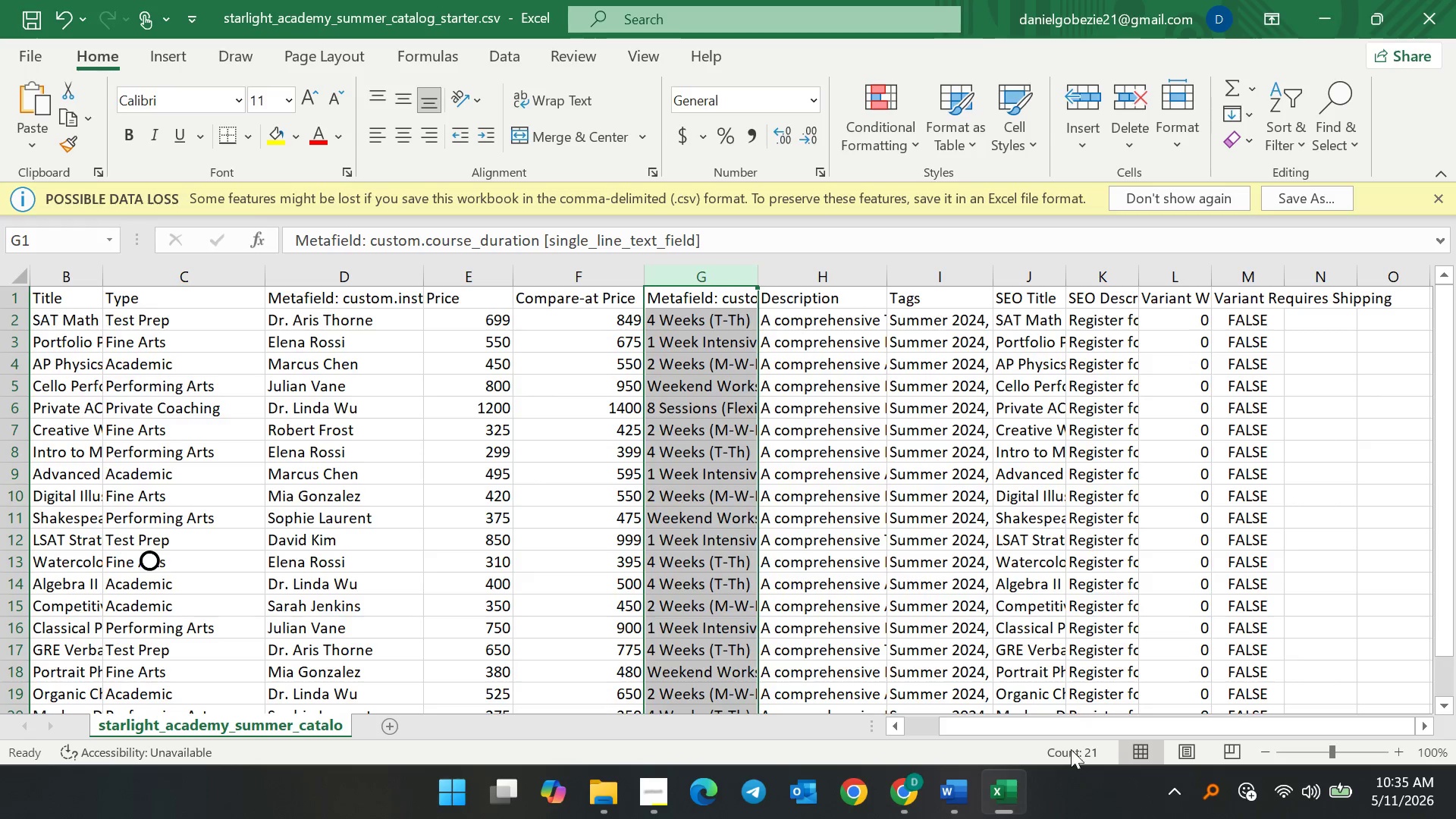 
left_click_drag(start_coordinate=[1071, 730], to_coordinate=[912, 719])
 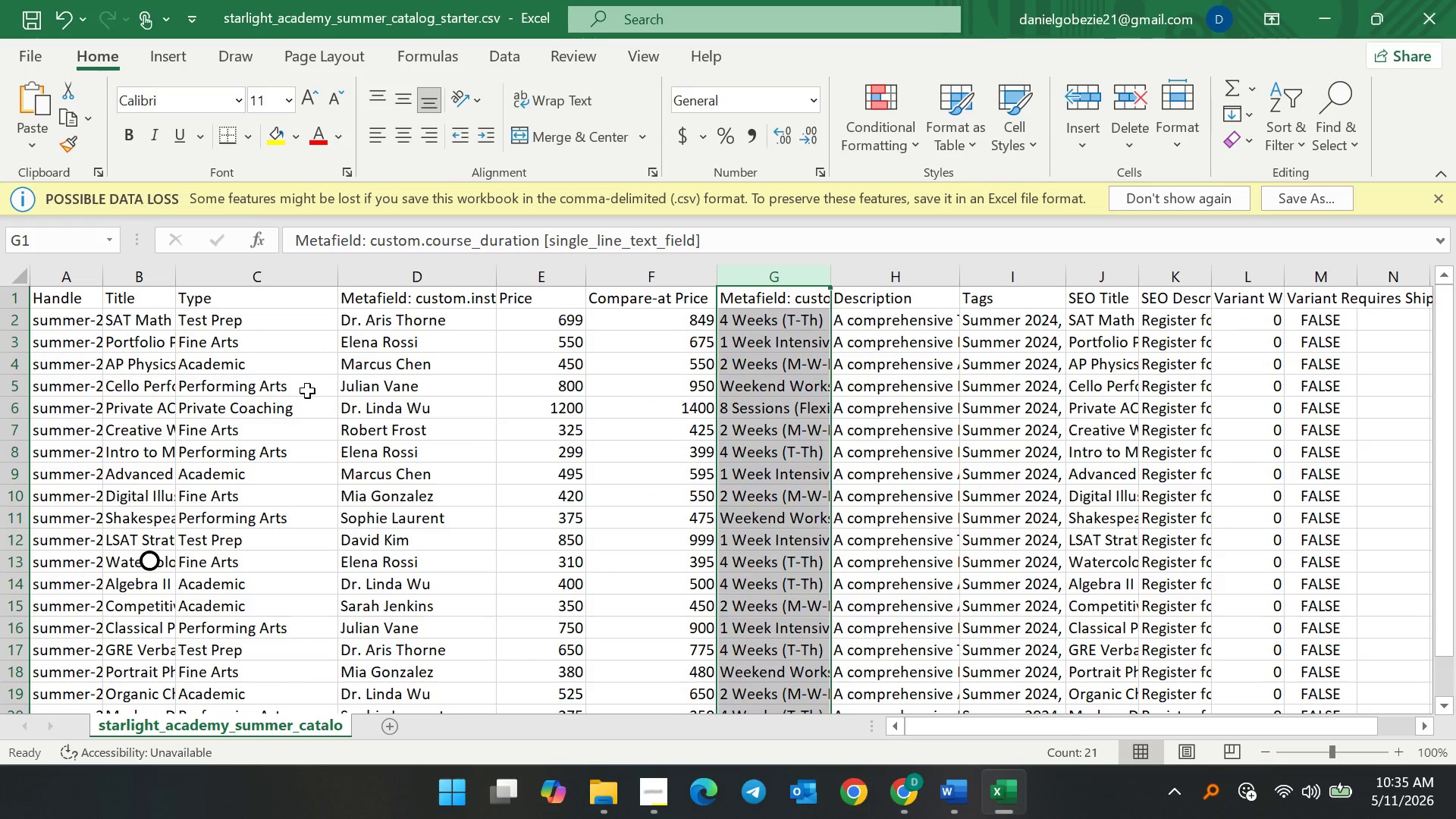 
left_click([303, 388])
 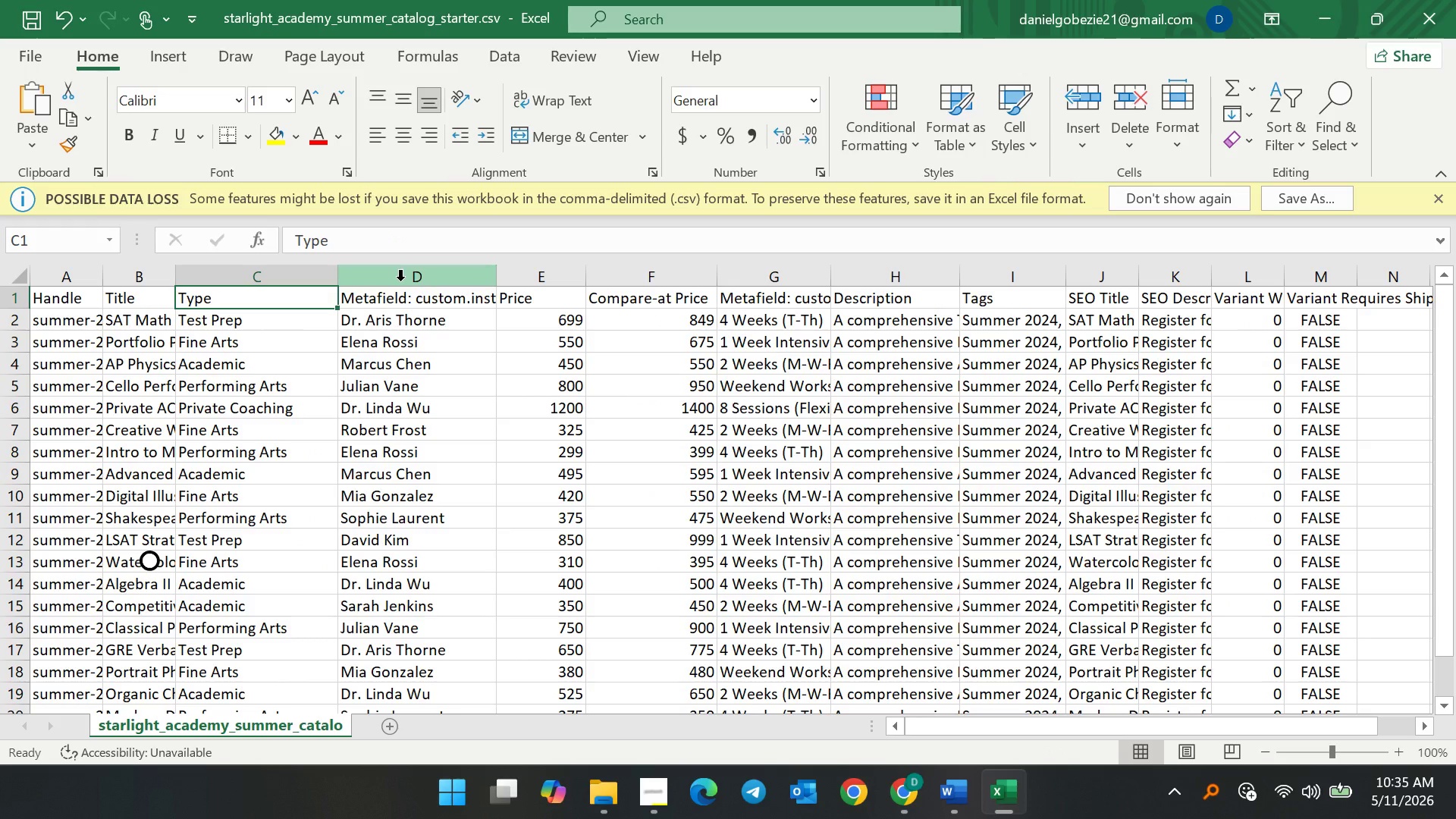 
double_click([400, 281])
 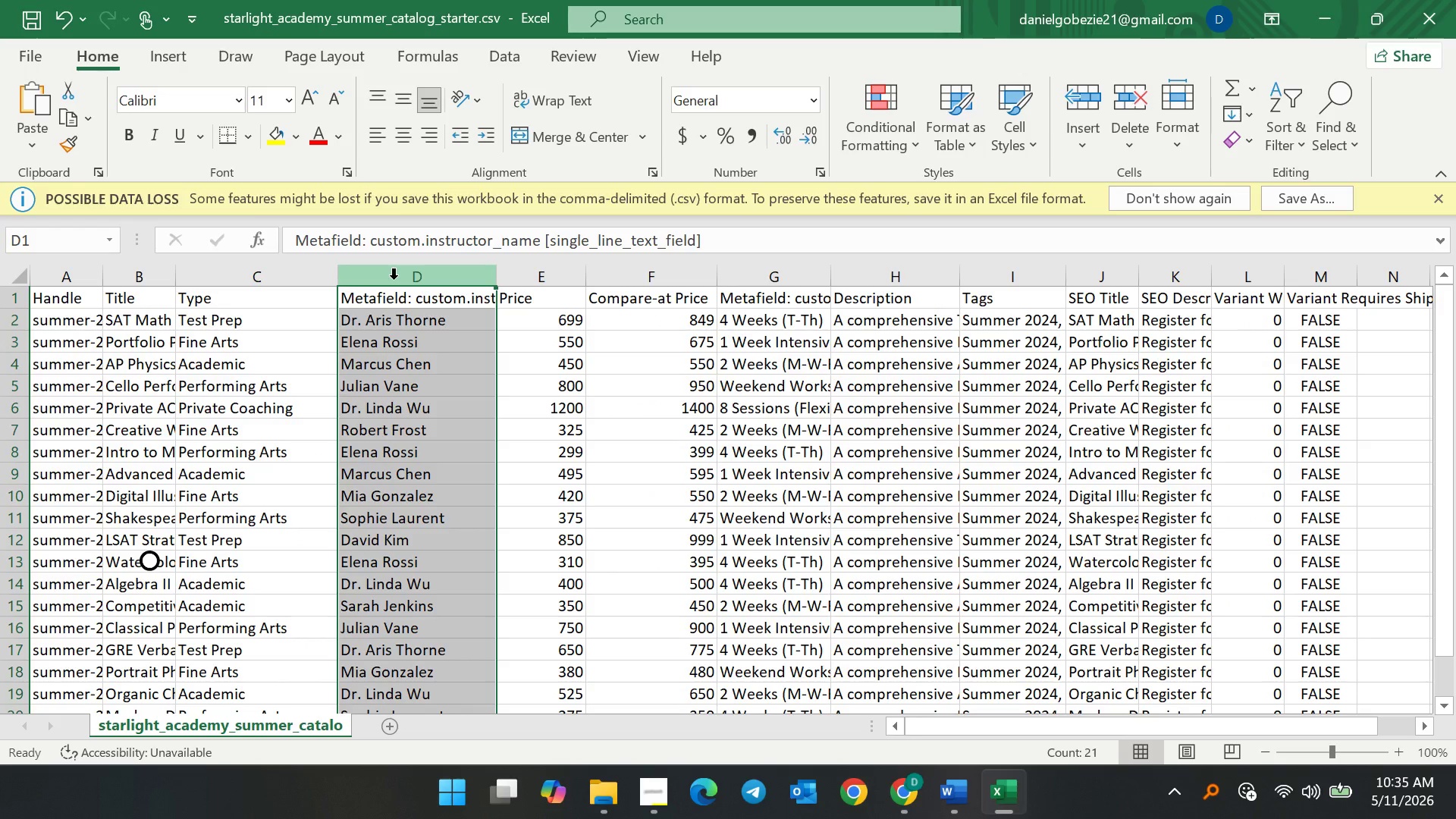 
right_click([392, 278])
 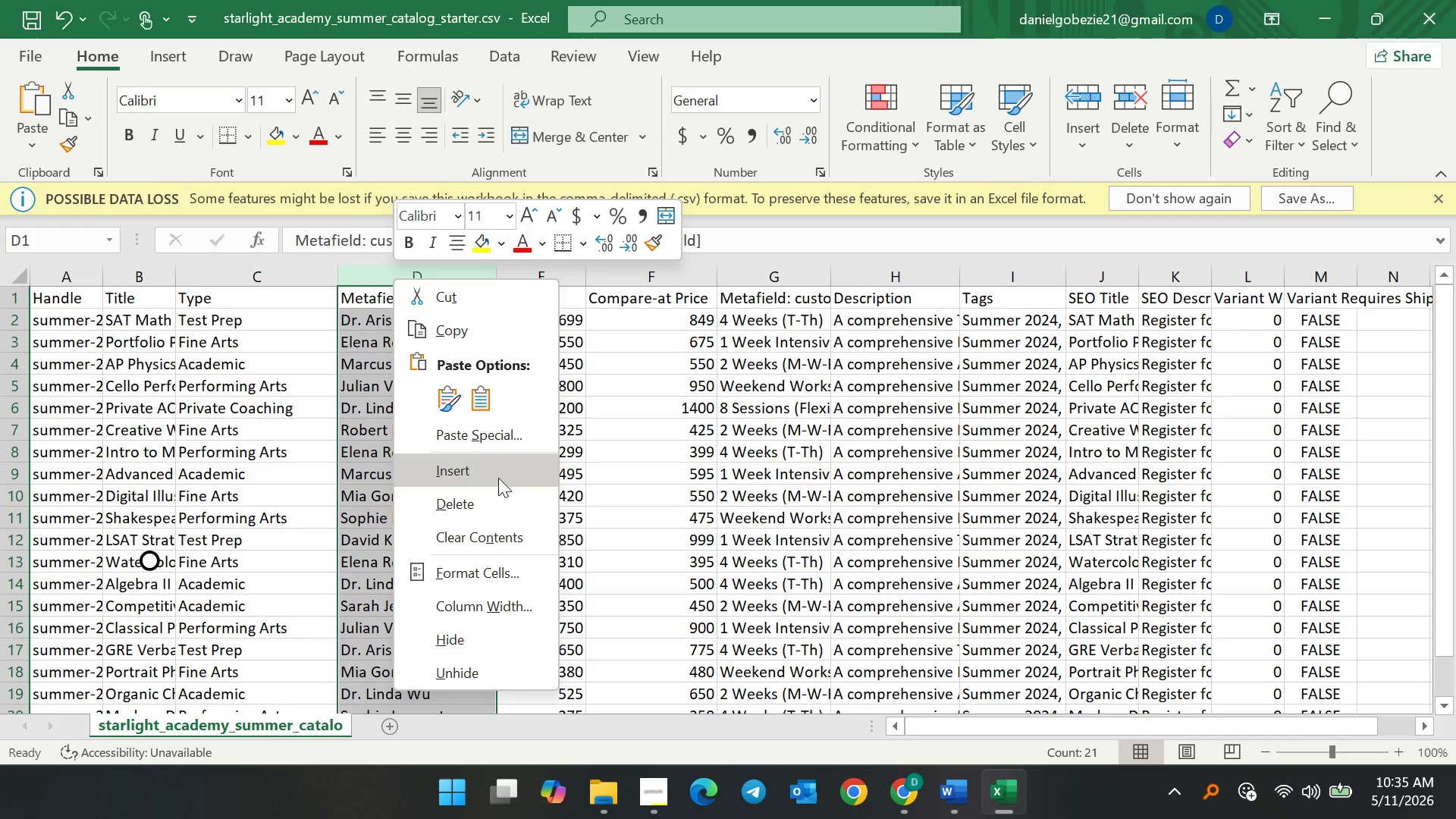 
left_click([497, 475])
 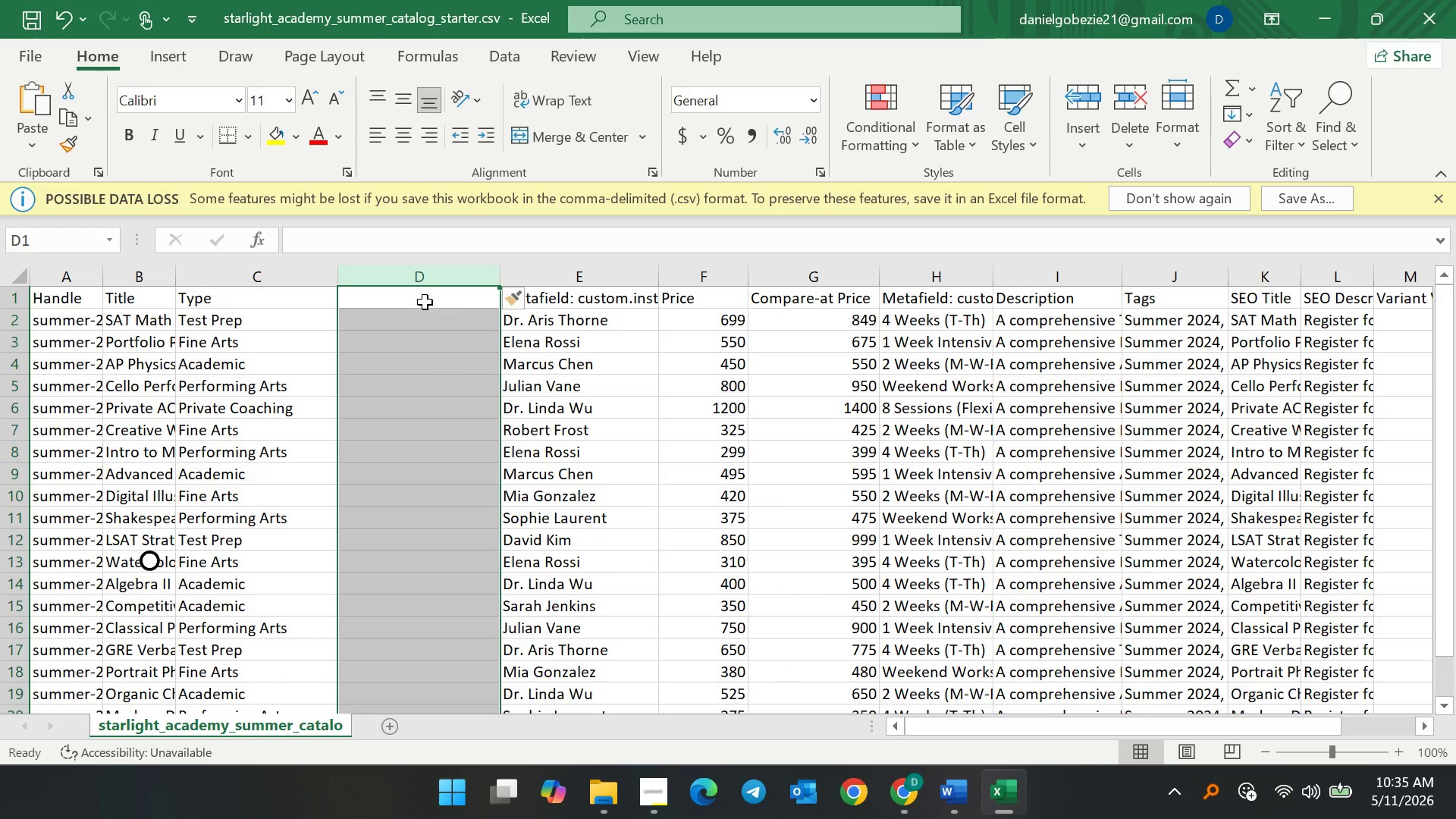 
double_click([425, 302])
 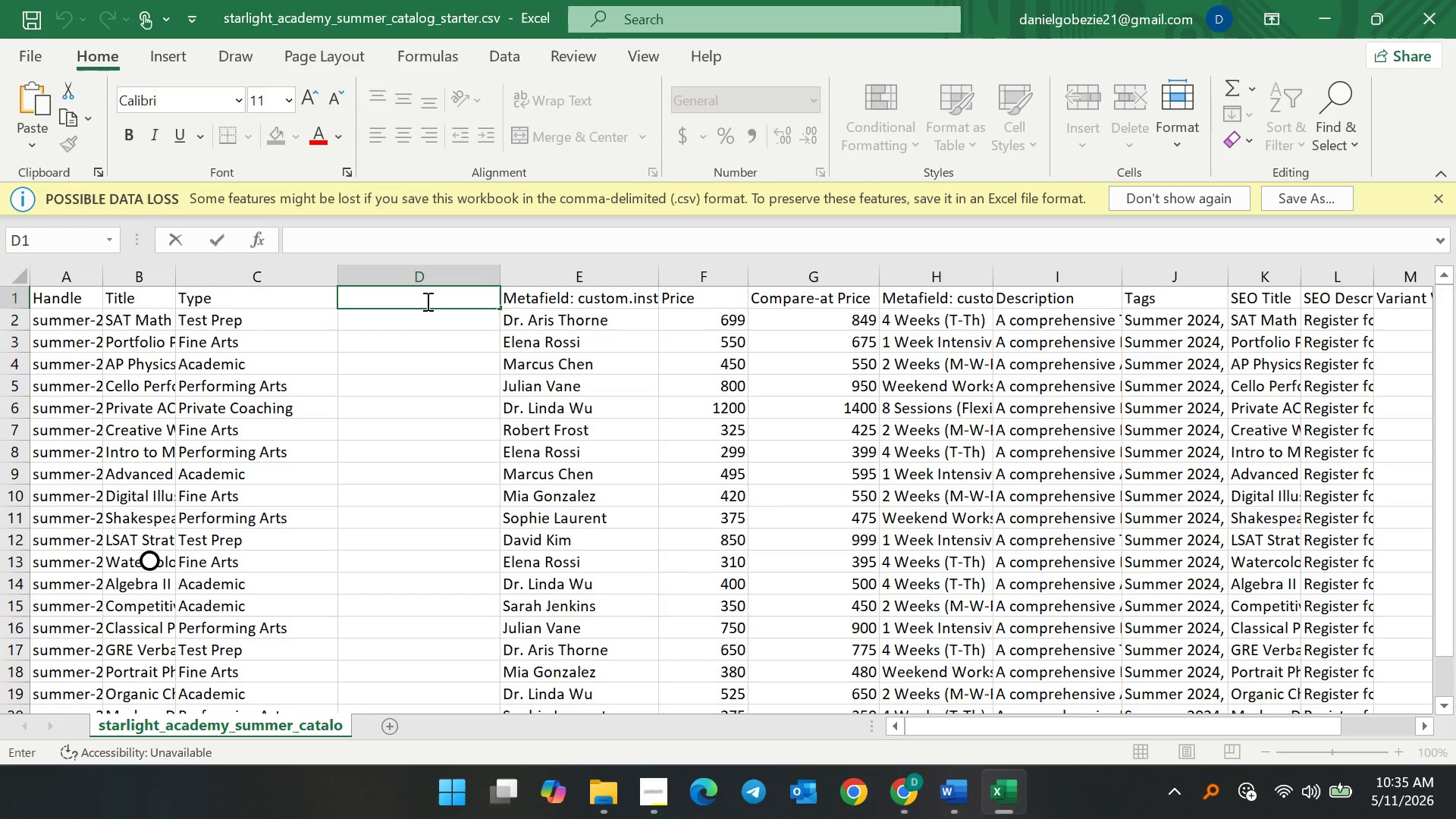 
type(SKU)
 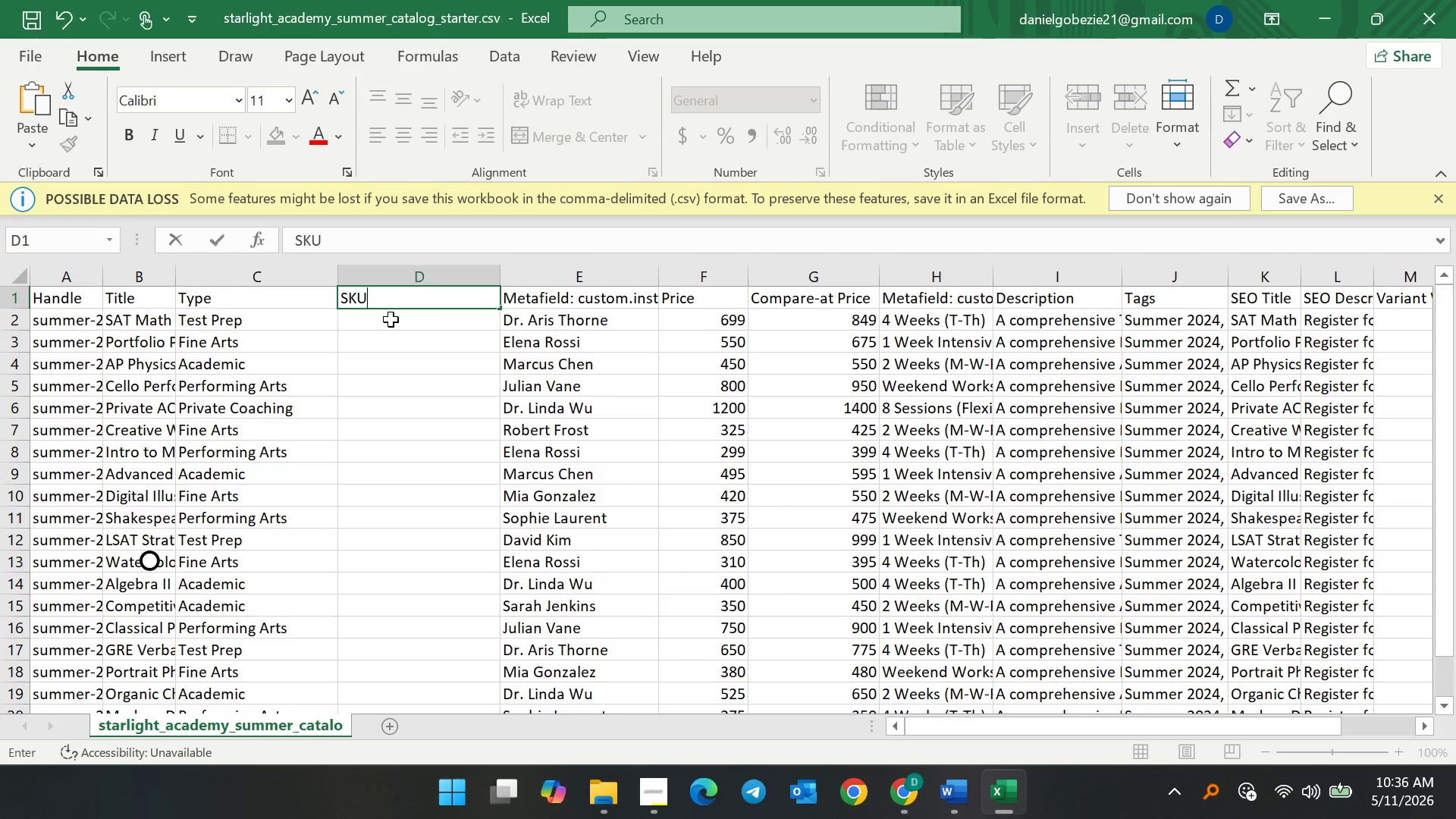 
double_click([391, 319])
 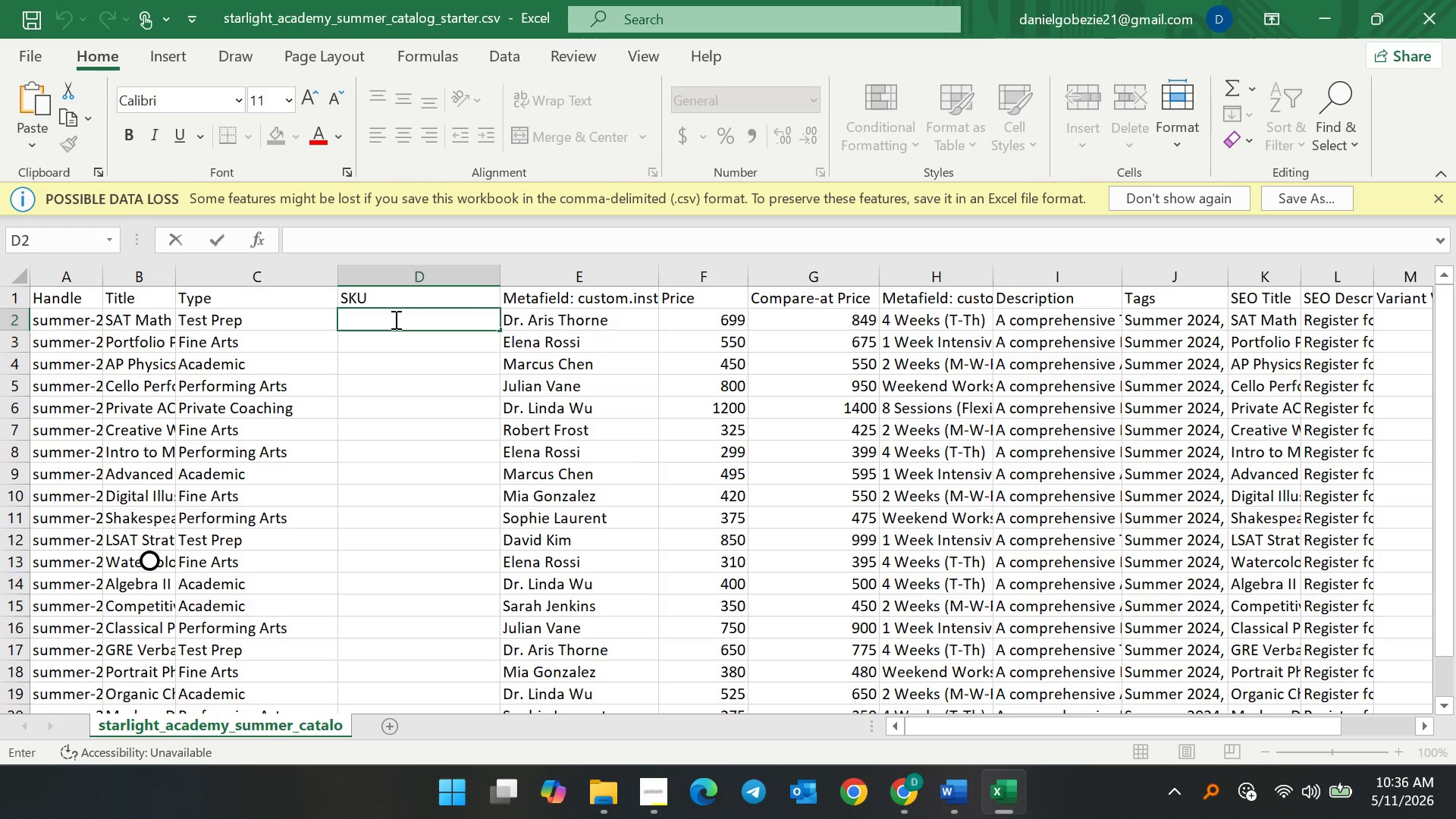 
wait(6.83)
 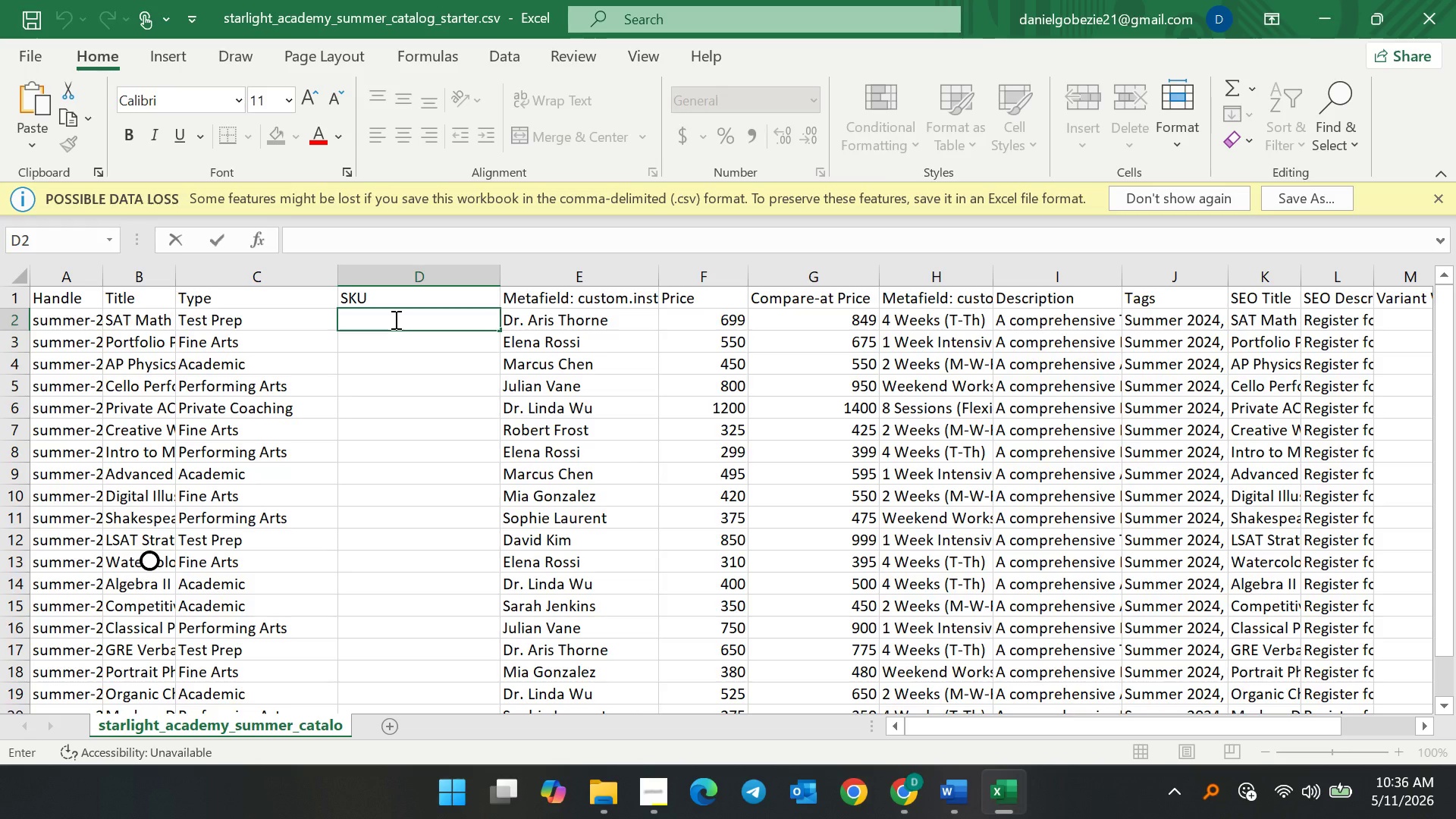 
type(STA-TP-001)
 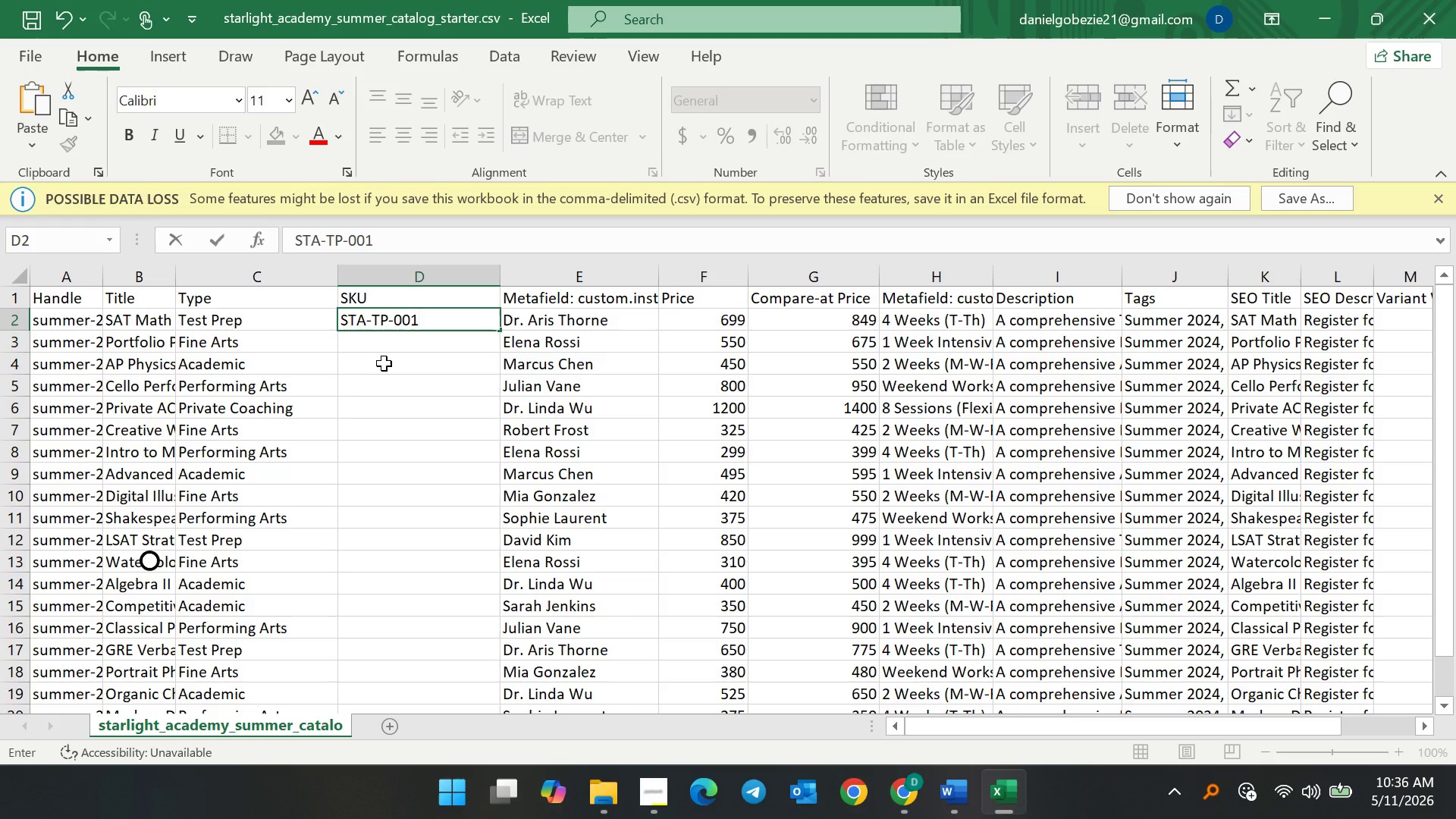 
left_click([375, 355])
 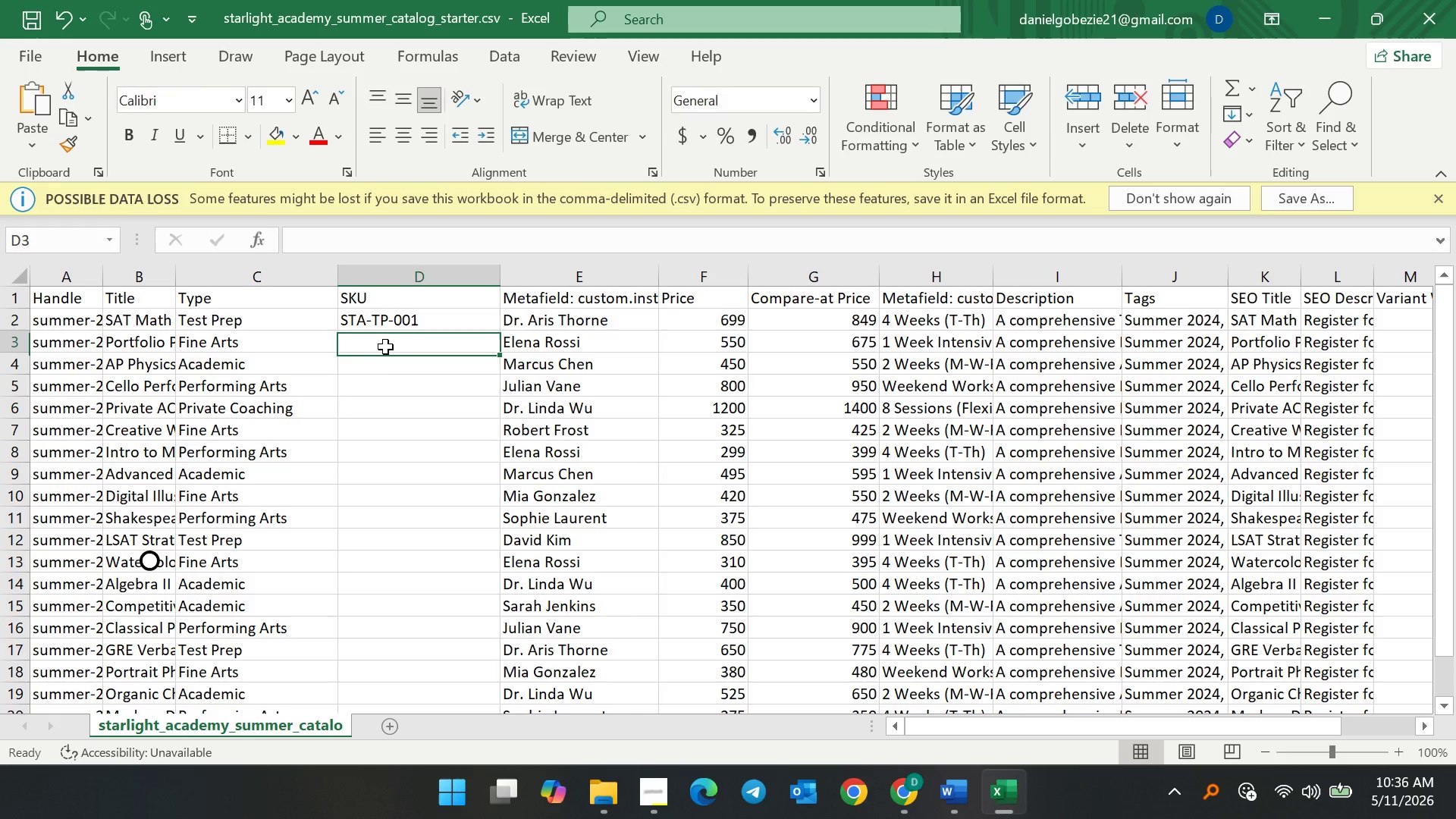 
double_click([385, 347])
 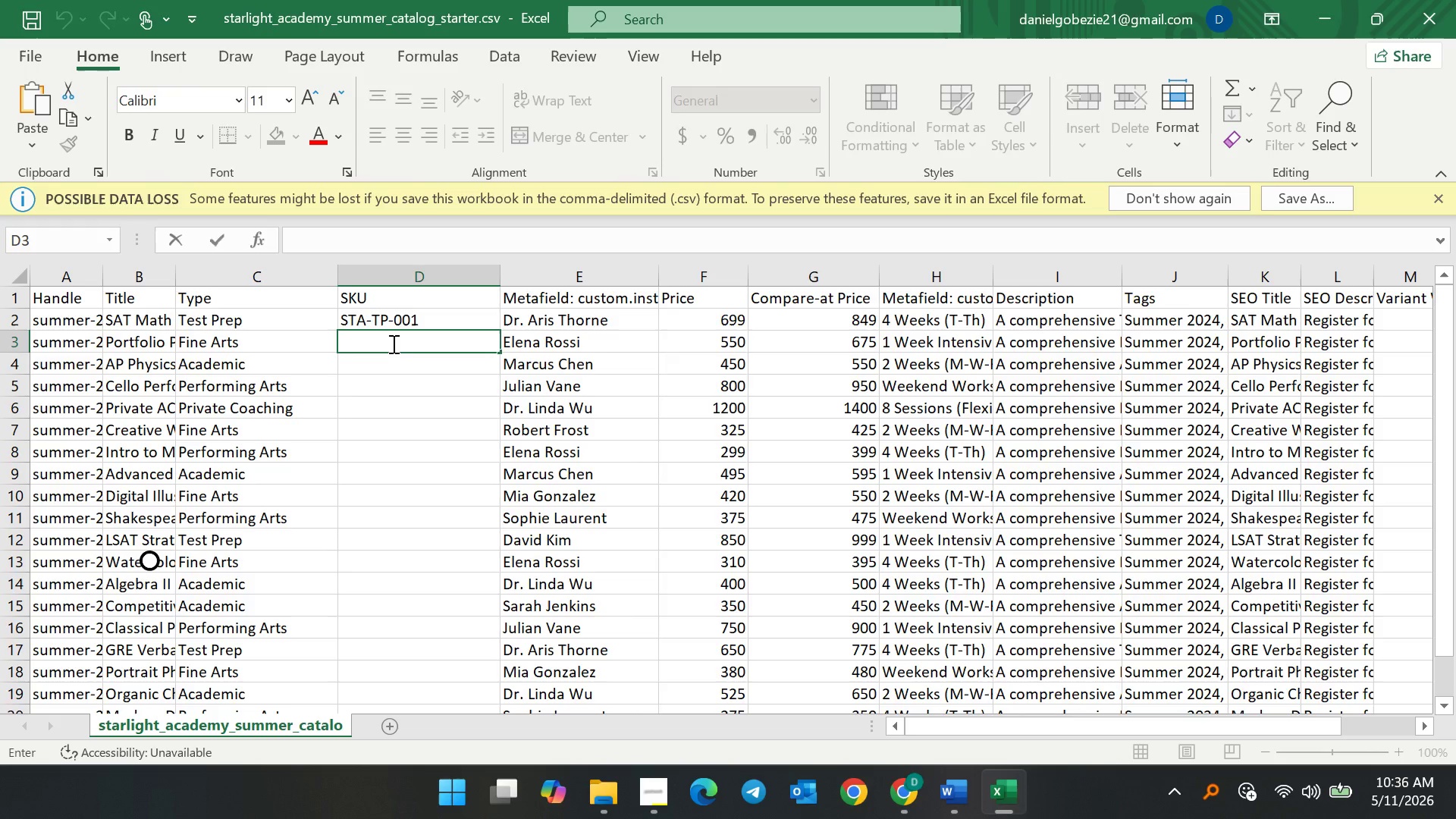 
type(ATA-FA-002)
 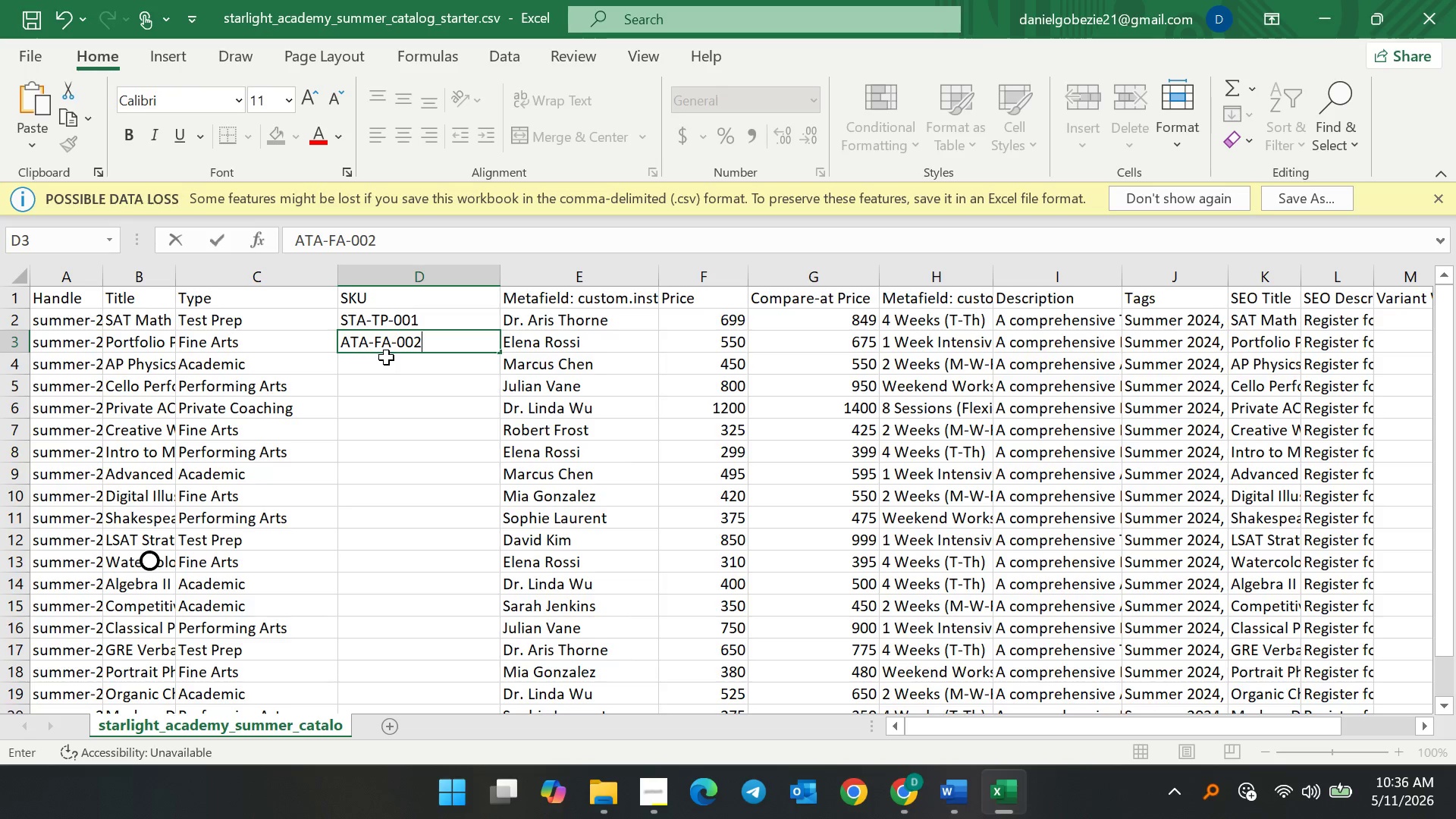 
double_click([384, 368])
 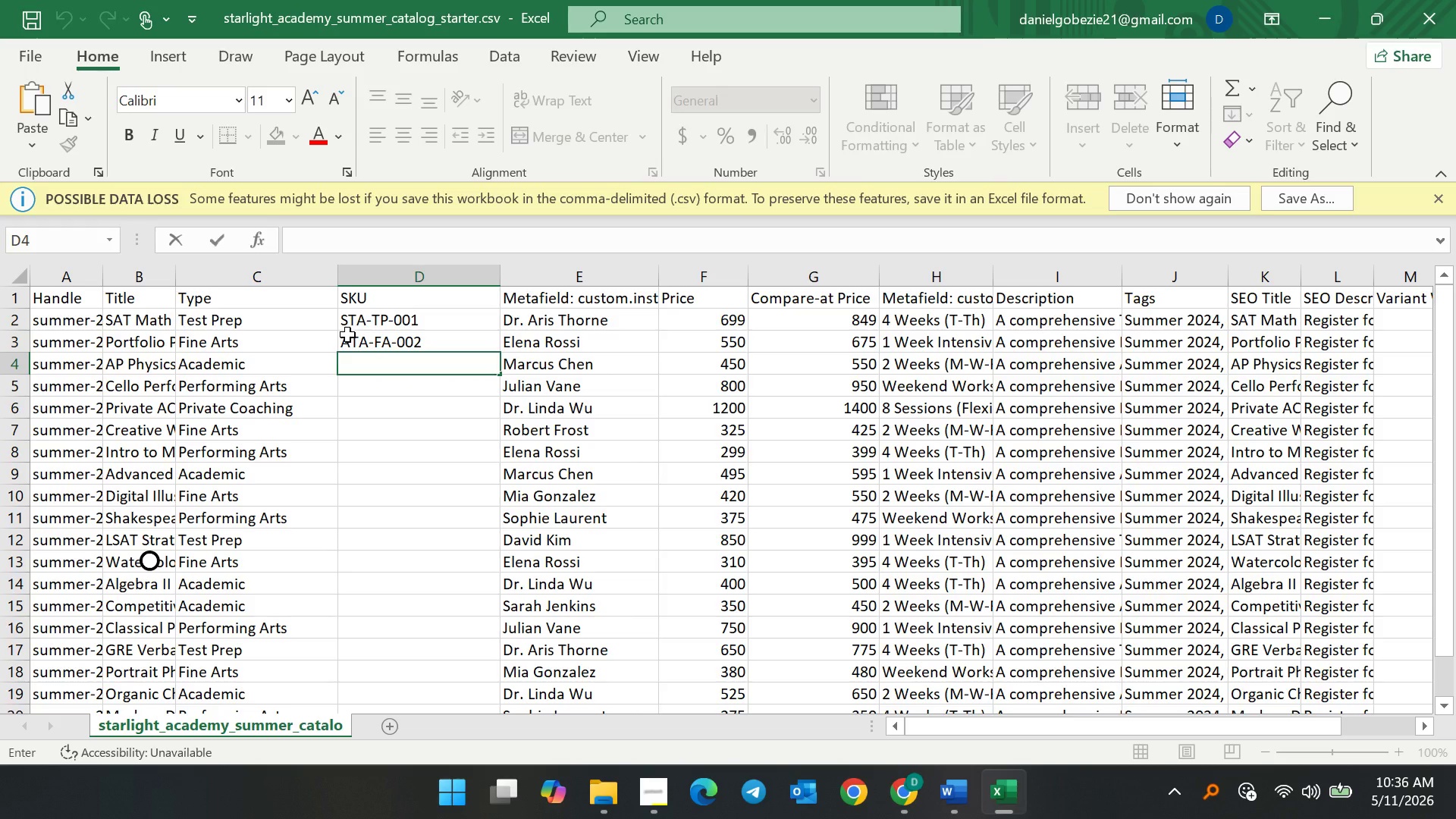 
double_click([347, 340])
 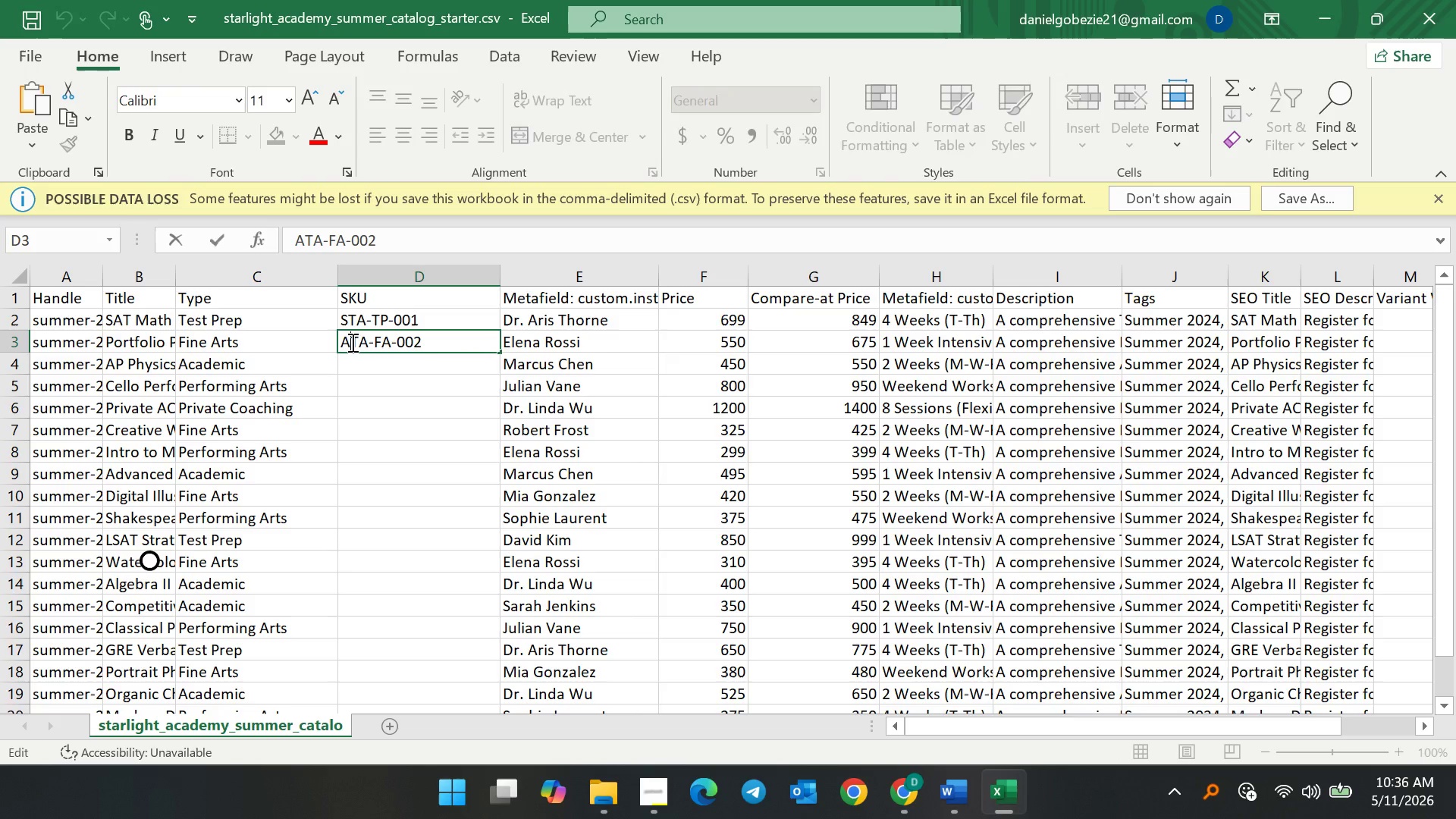 
triple_click([351, 342])
 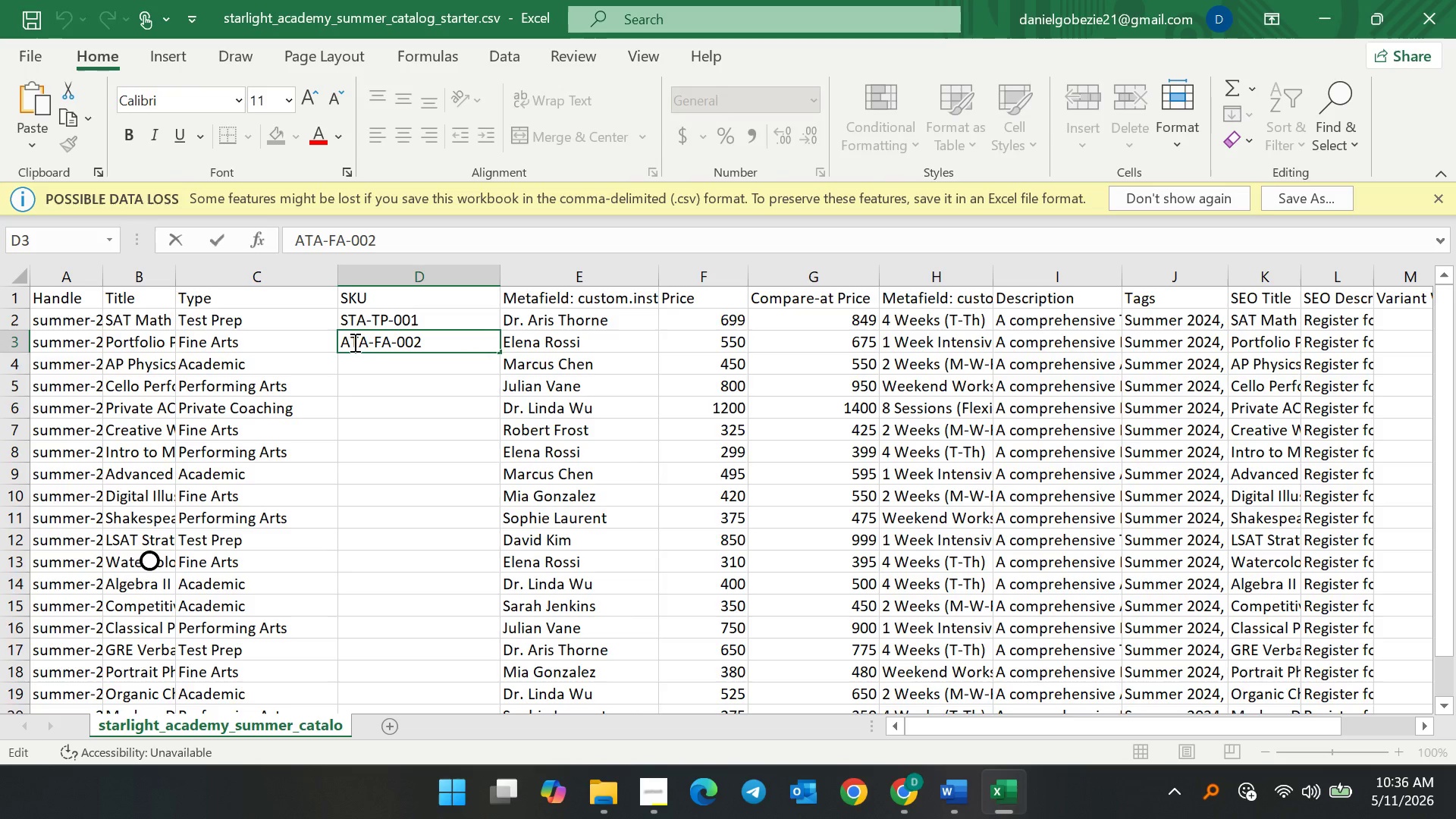 
key(Backspace)
 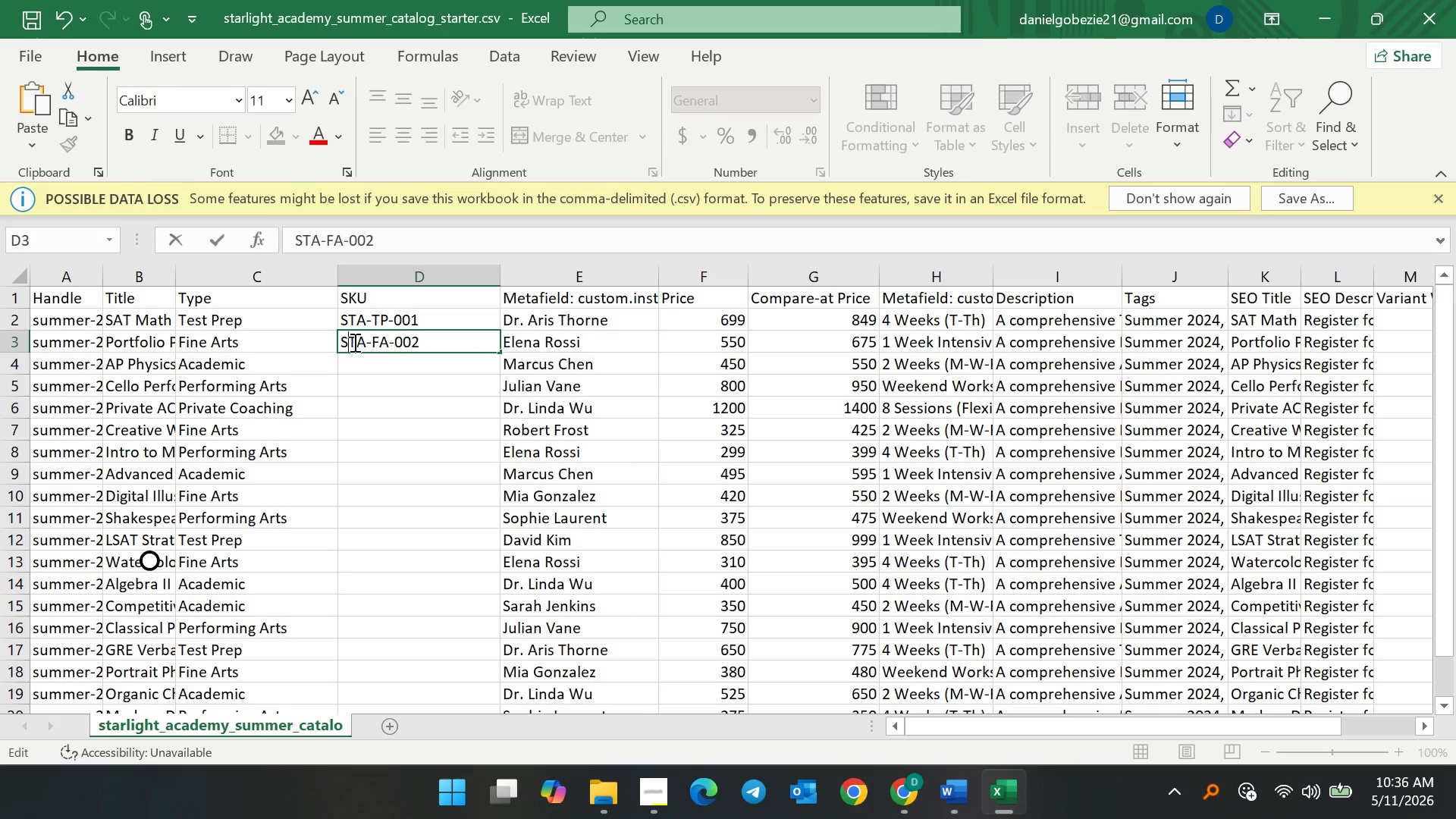 
key(S)
 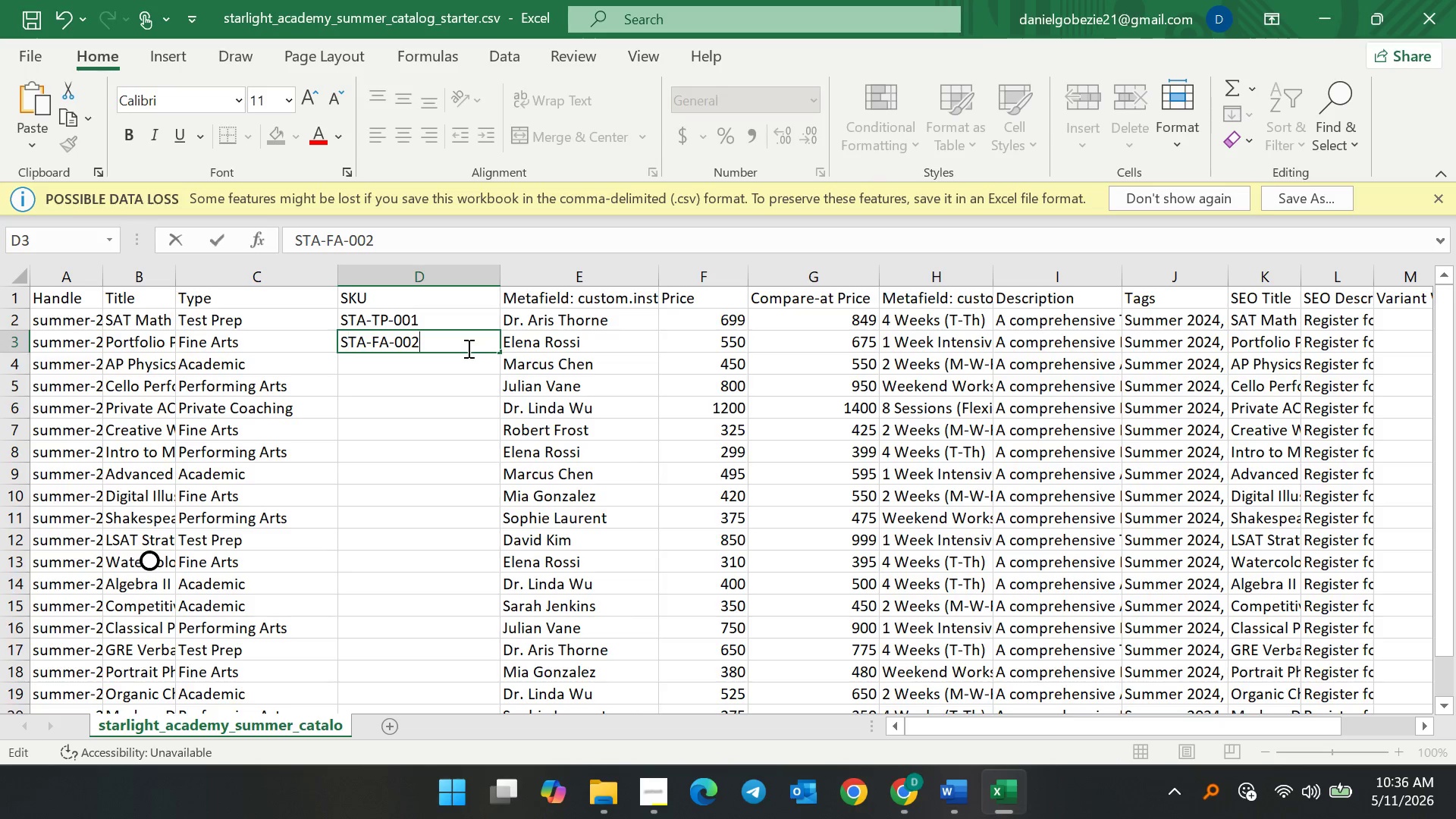 
double_click([467, 365])
 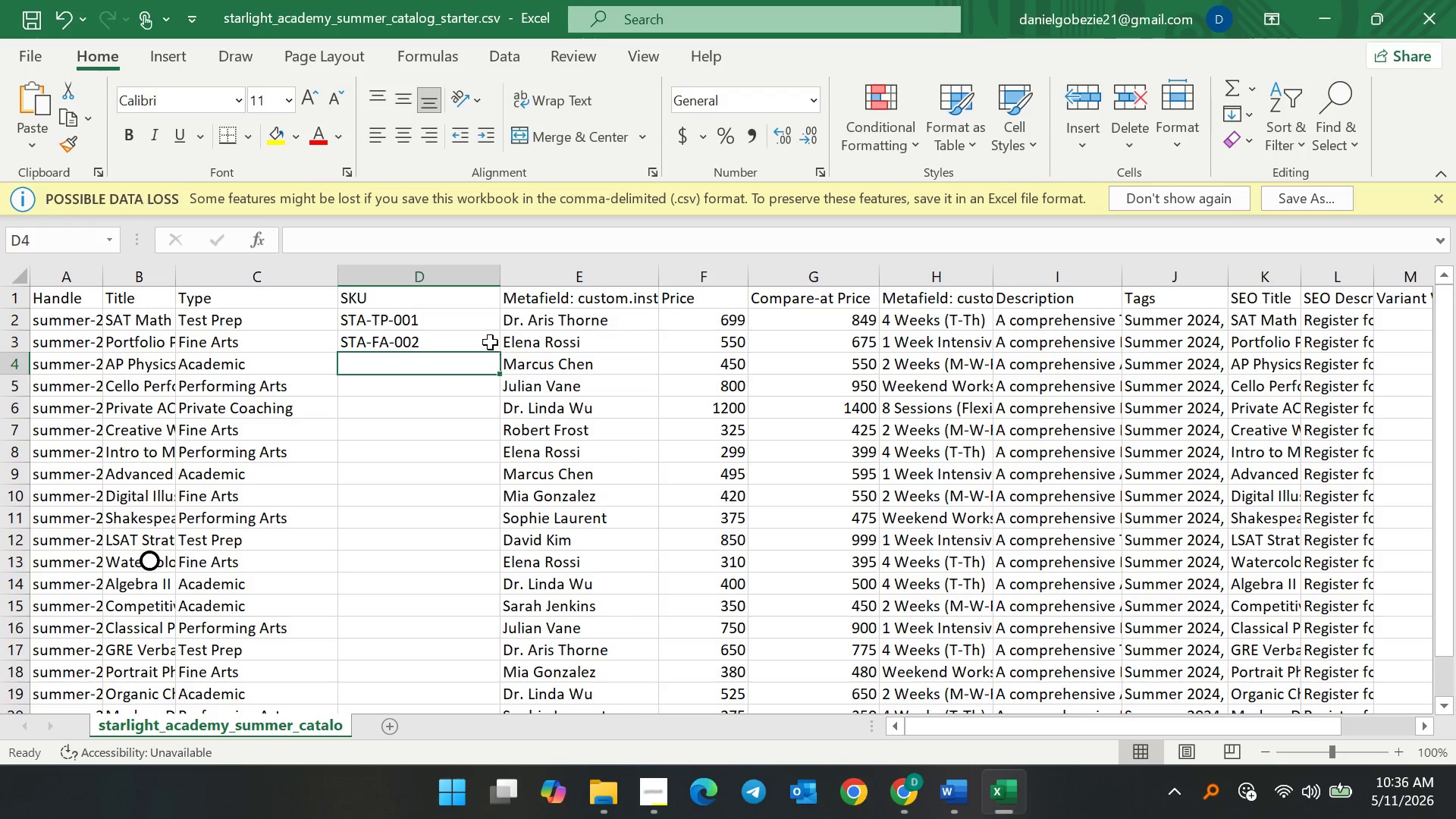 
left_click([490, 340])
 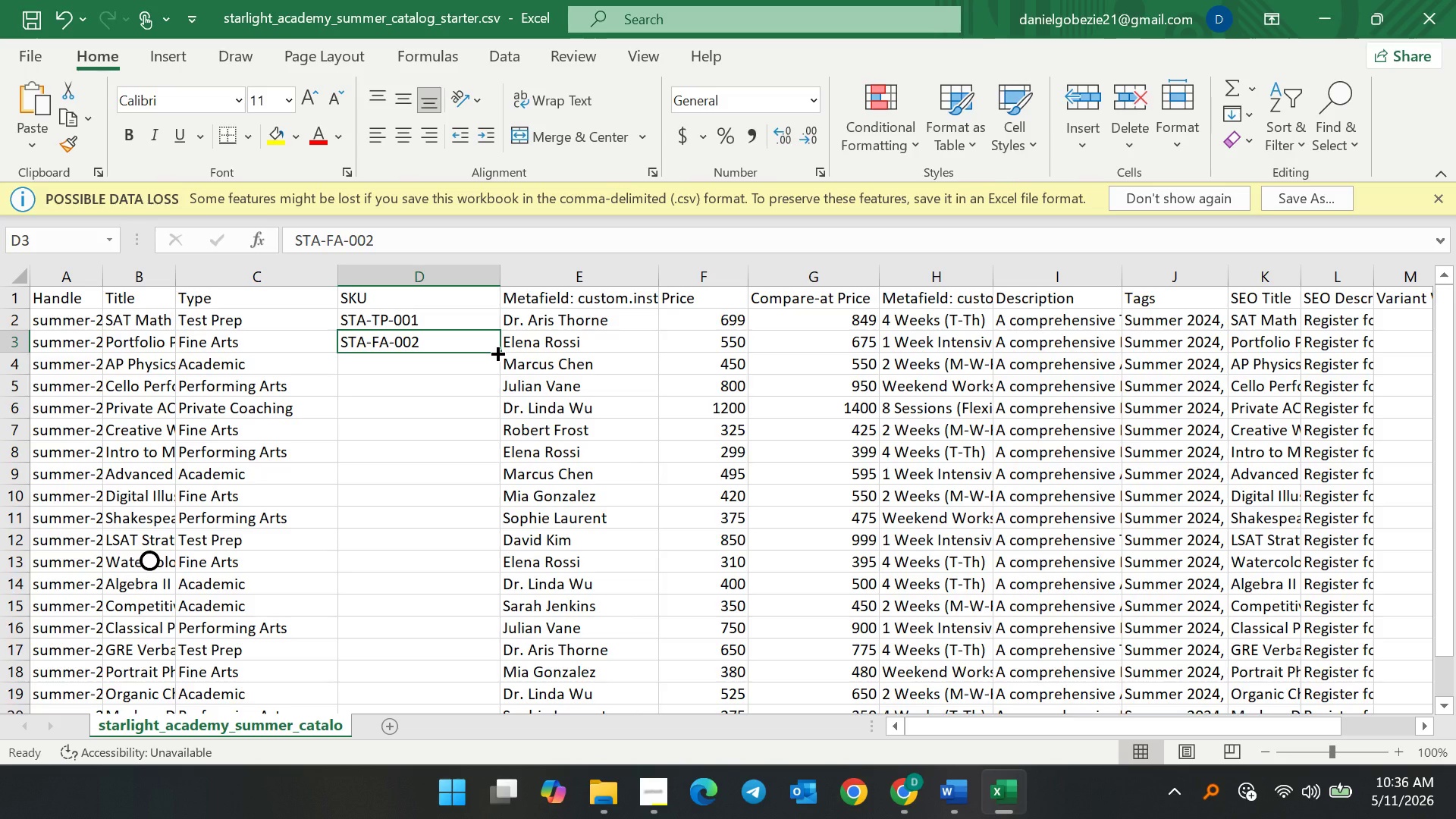 
left_click_drag(start_coordinate=[496, 352], to_coordinate=[447, 642])
 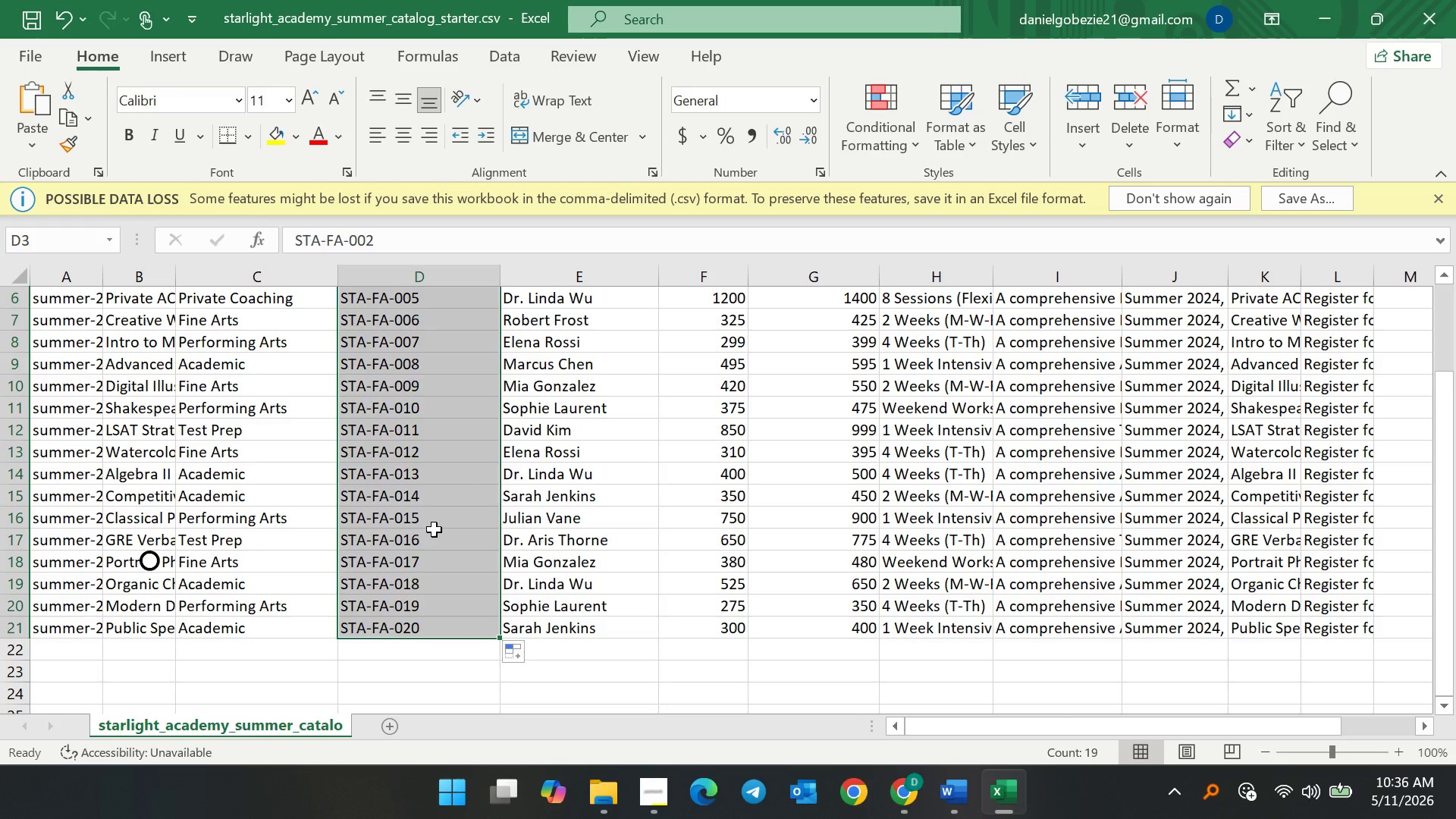 
scroll: coordinate [431, 533], scroll_direction: up, amount: 5.0
 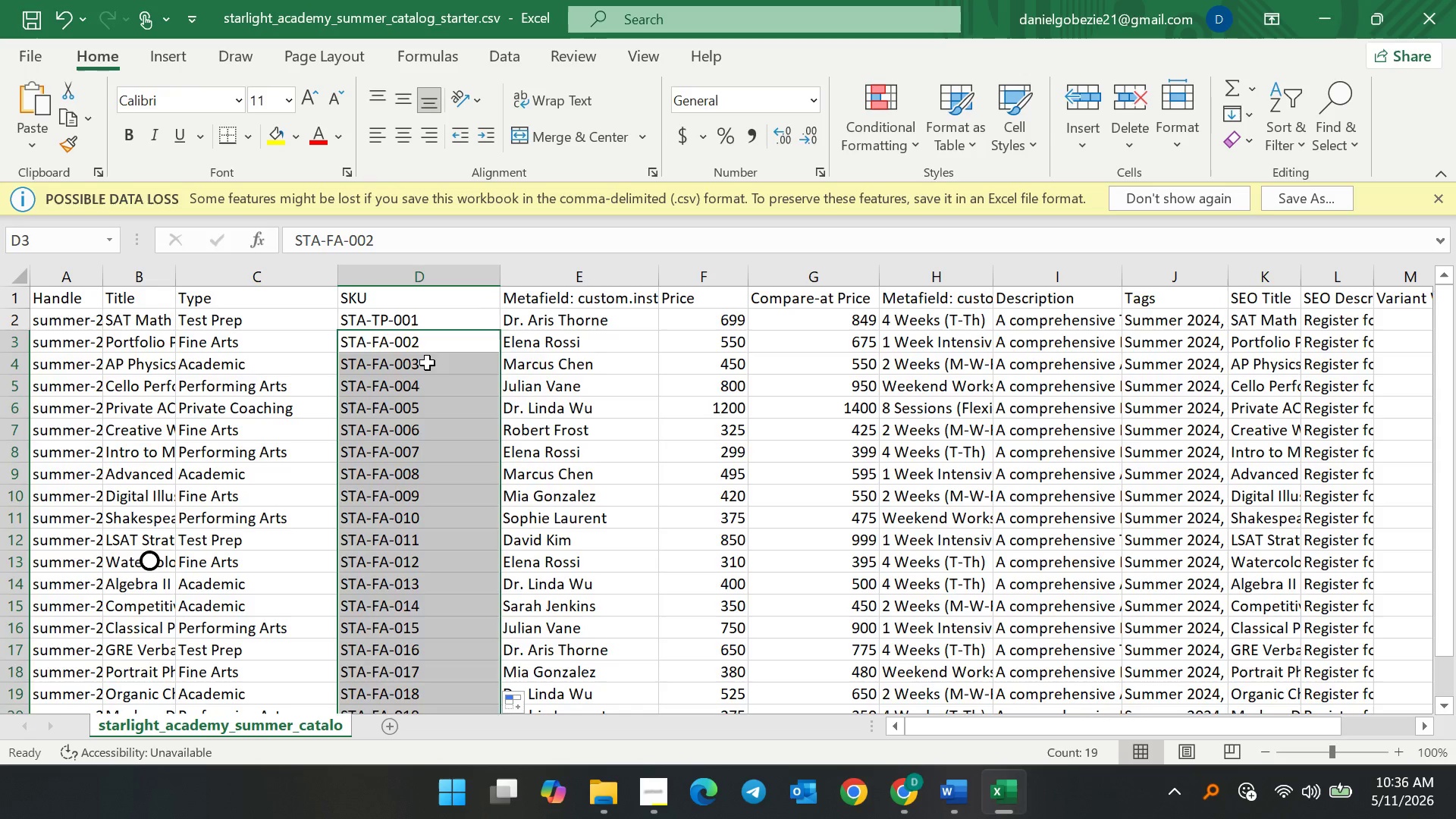 
double_click([423, 367])
 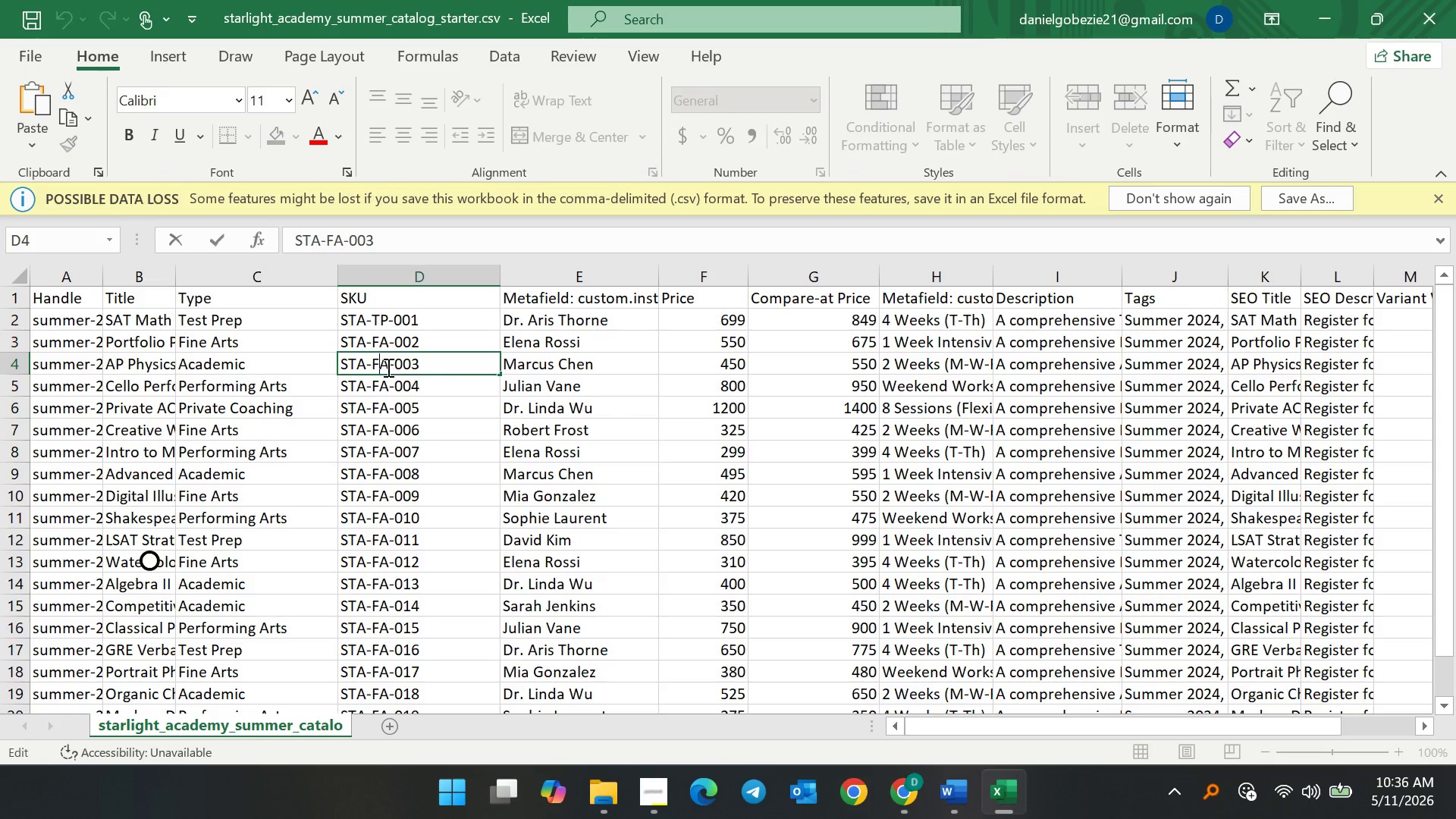 
double_click([387, 367])
 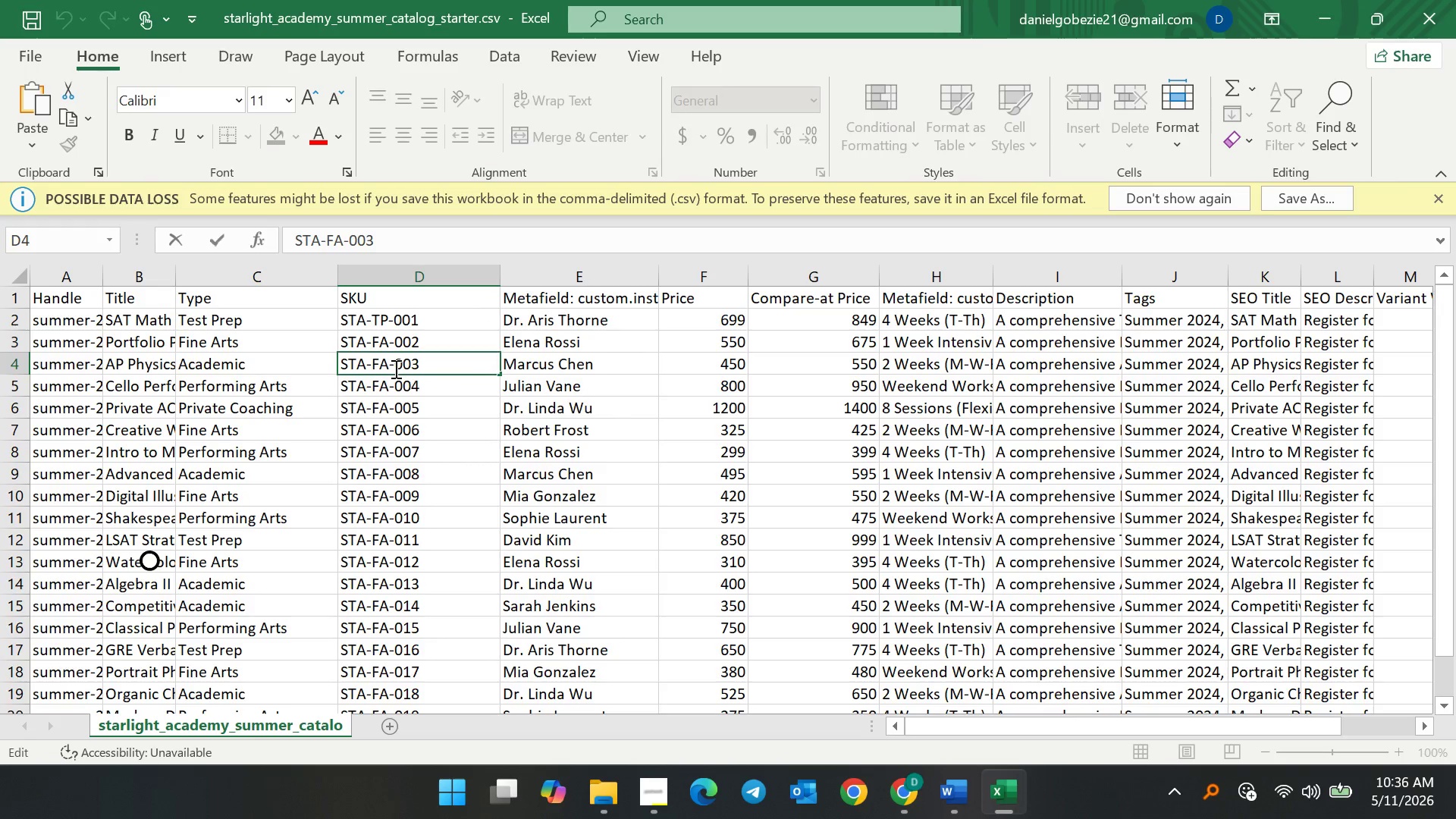 
key(Backspace)
key(Backspace)
type(AC)
 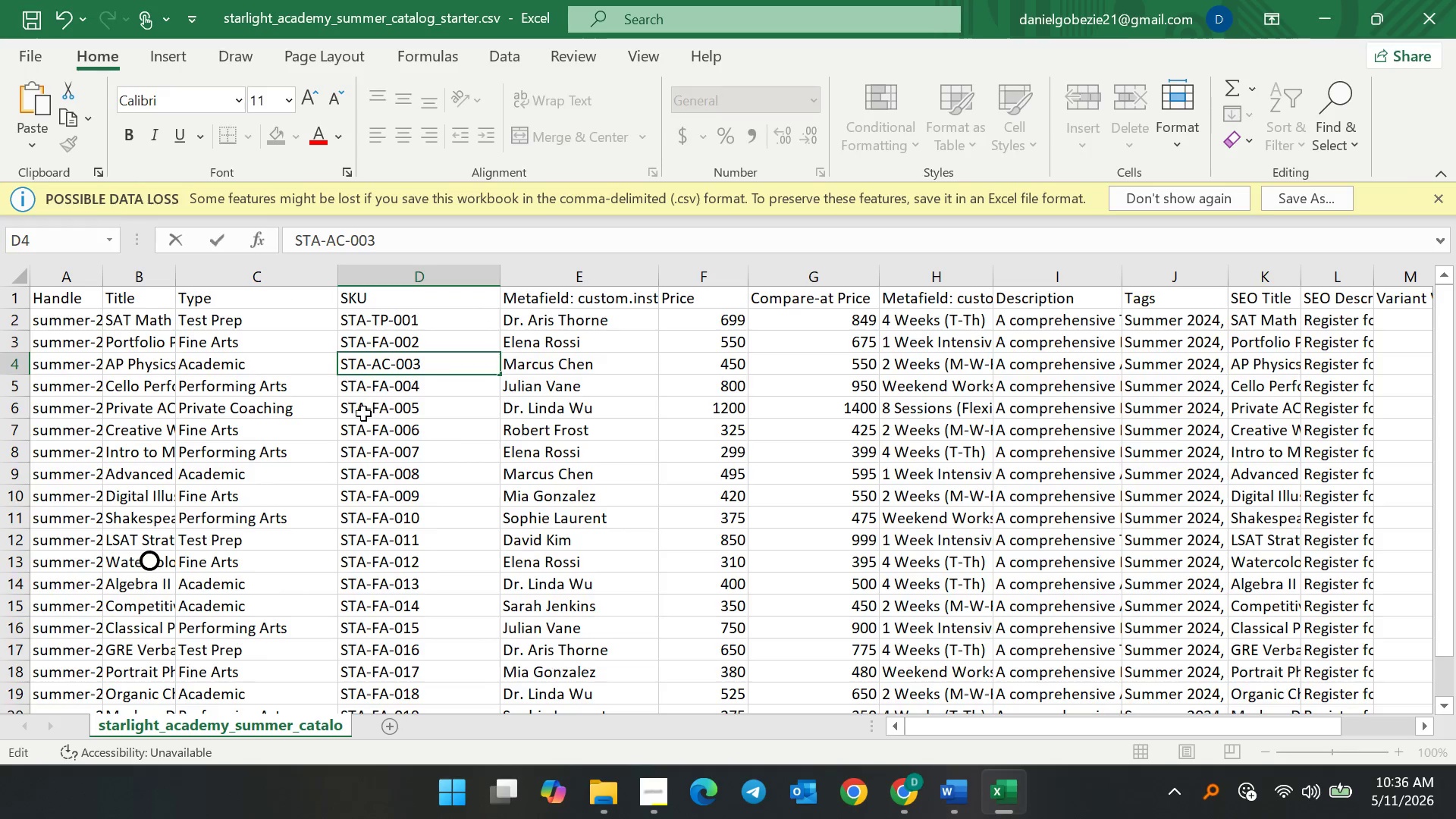 
double_click([380, 388])
 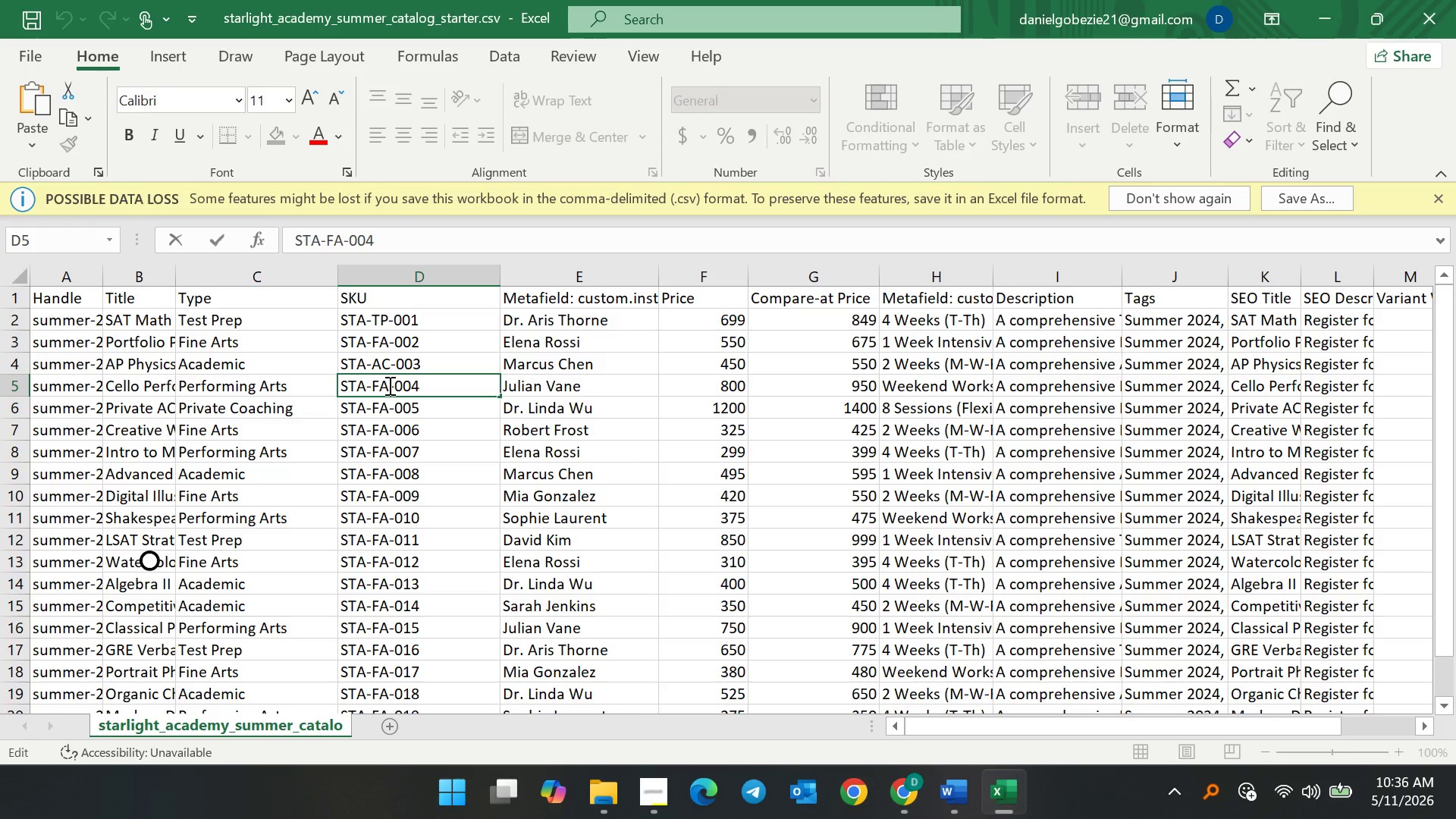 
left_click([388, 385])
 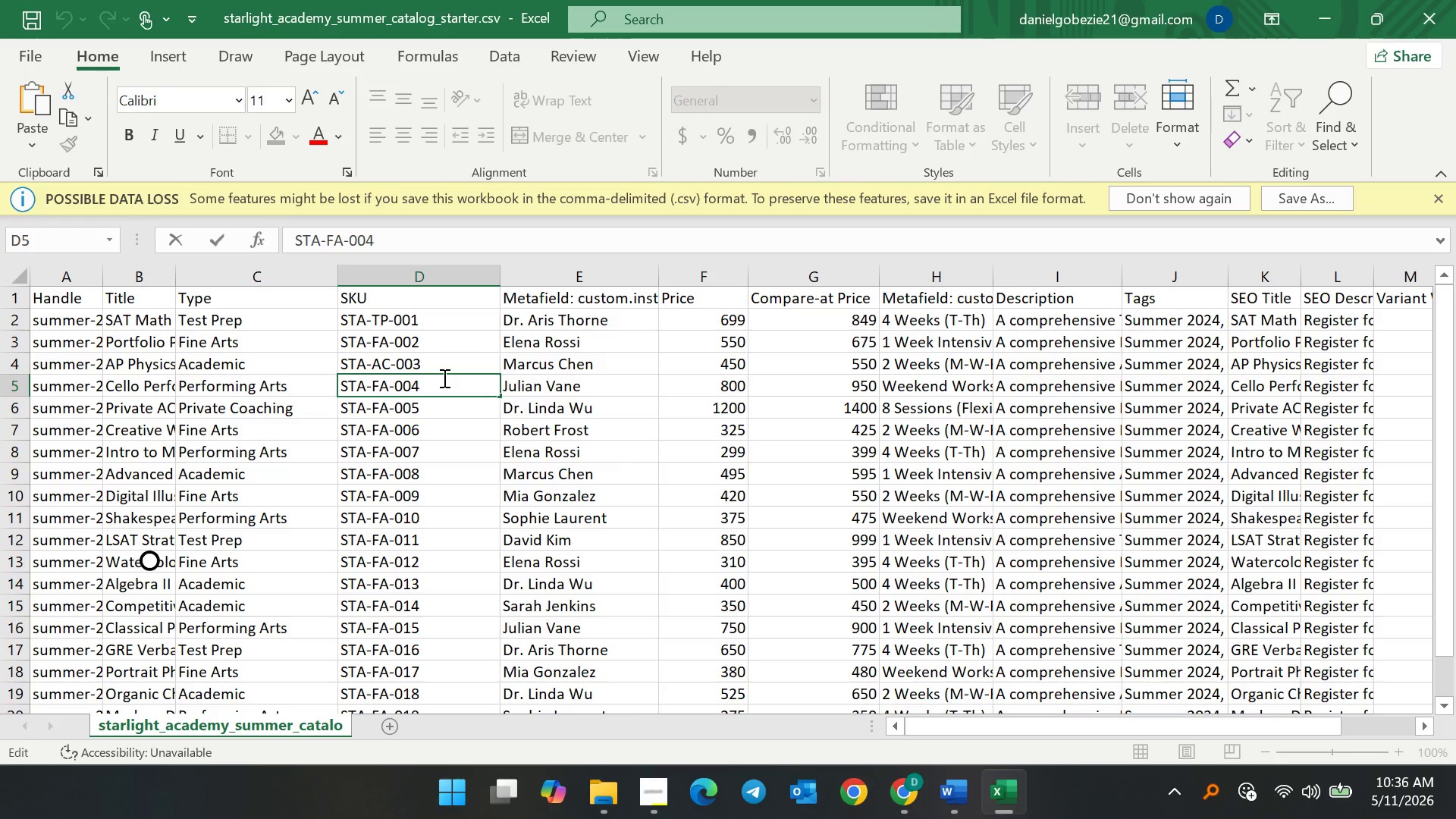 
key(ArrowLeft)
 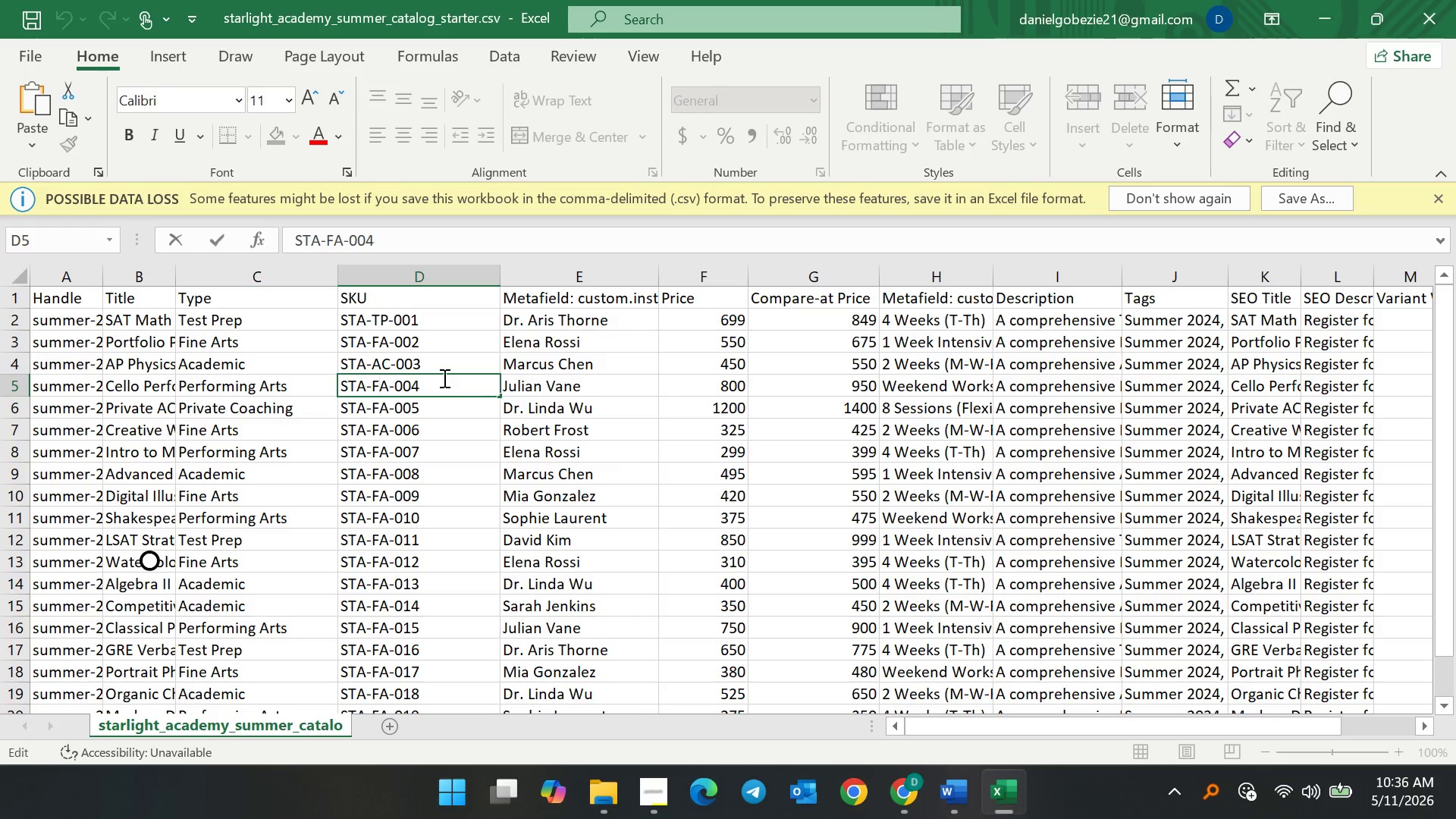 
key(Backspace)
 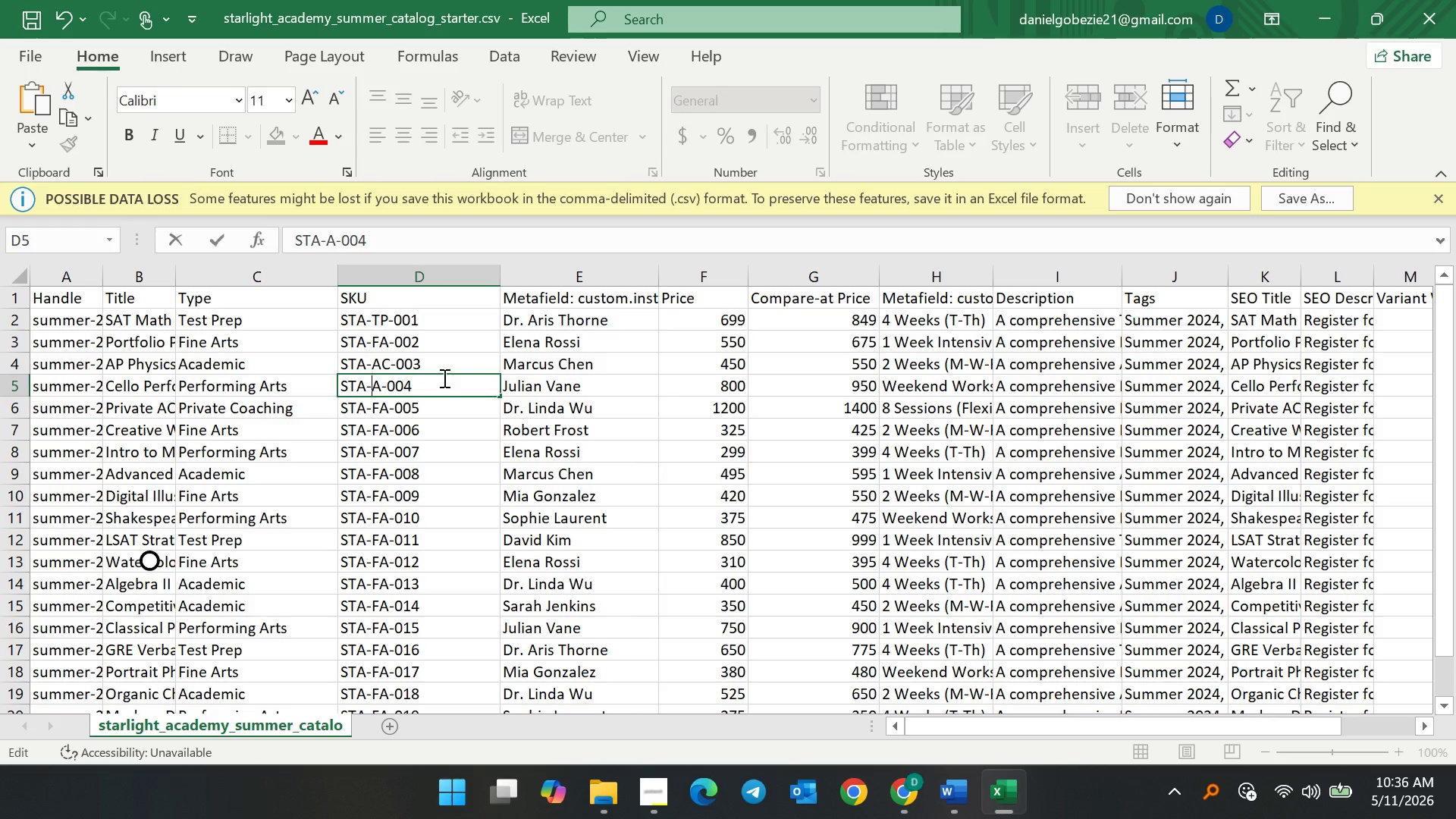 
key(P)
 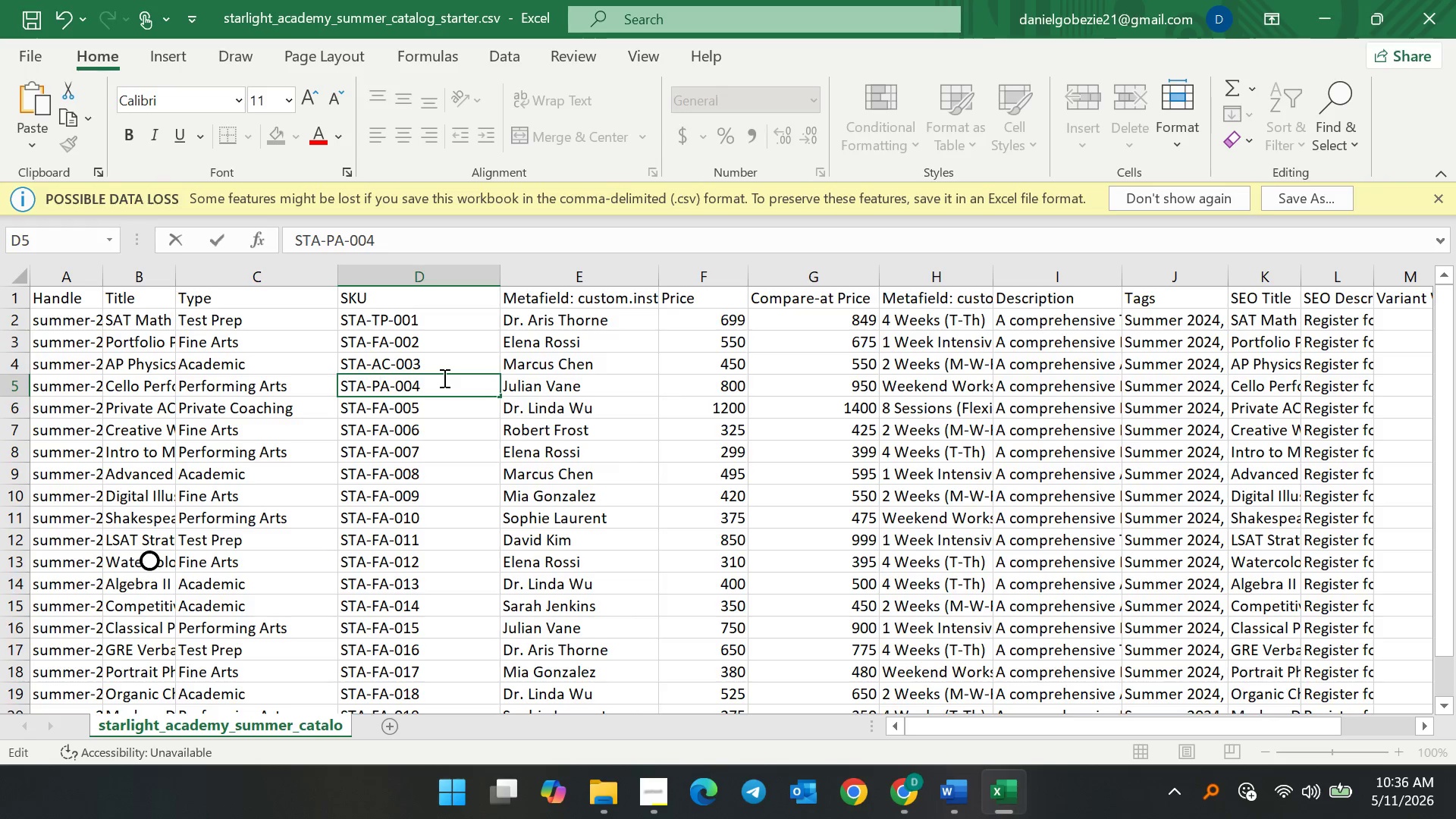 
wait(6.89)
 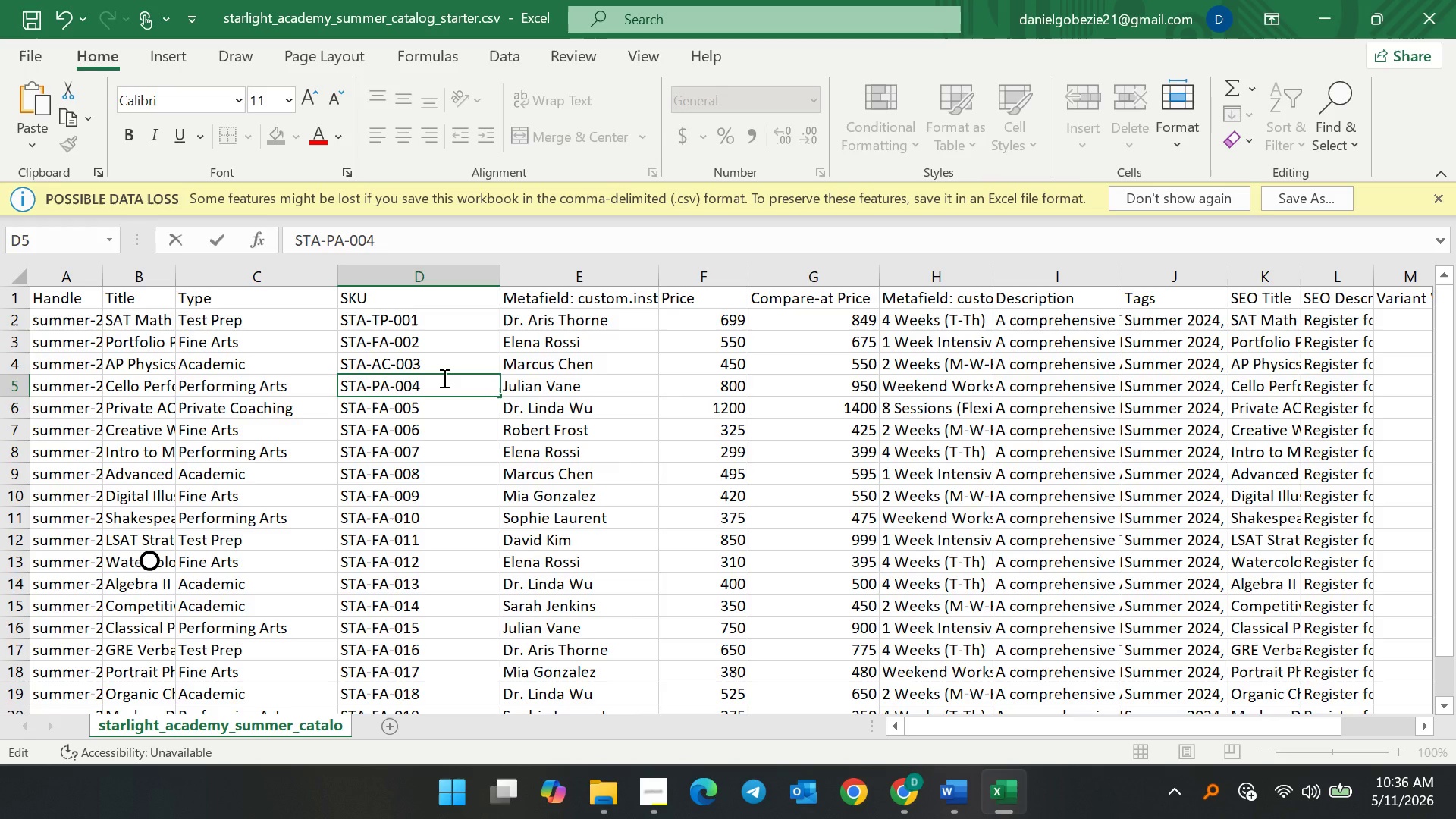 
double_click([389, 410])
 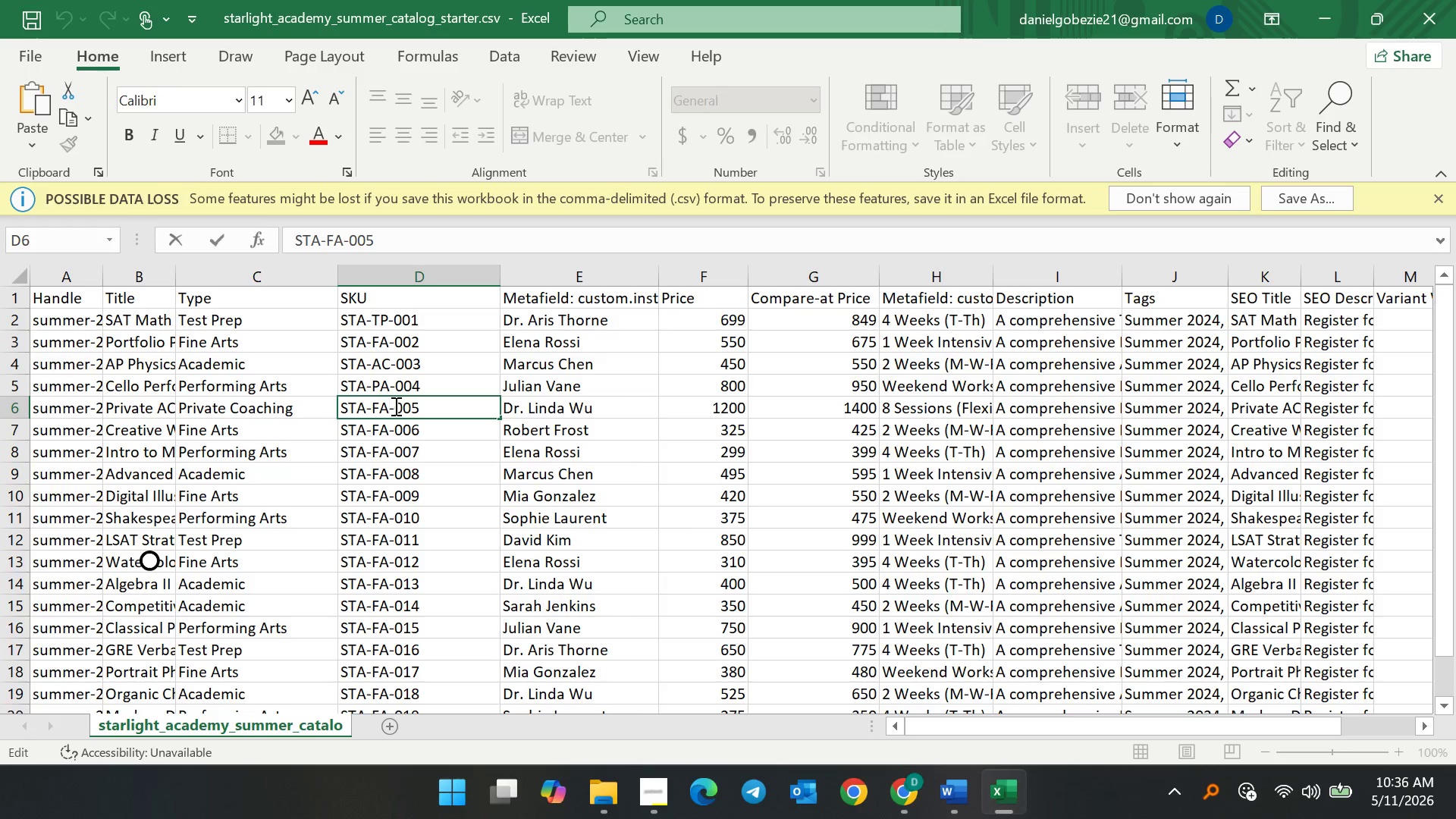 
key(Backspace)
 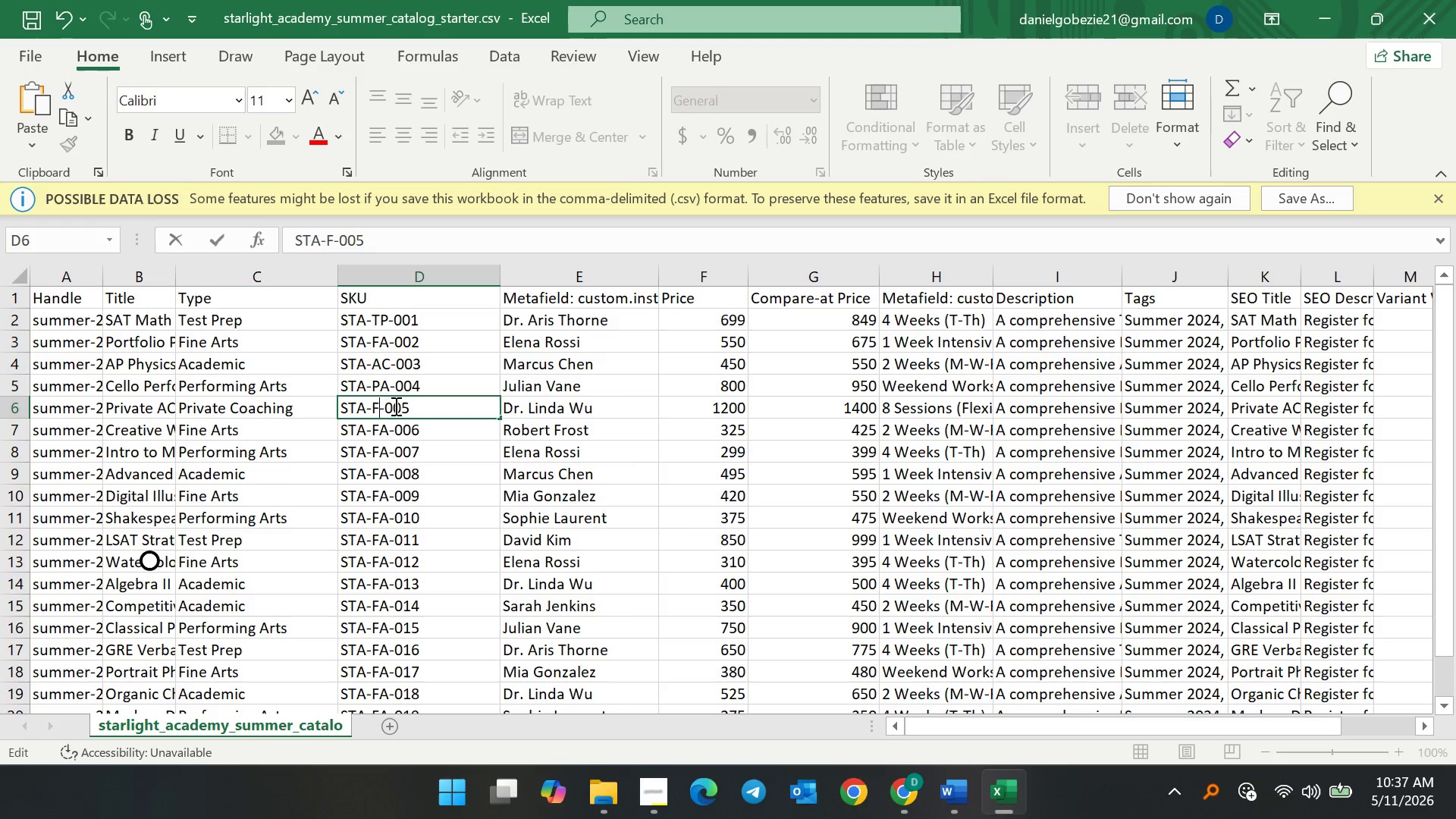 
wait(7.47)
 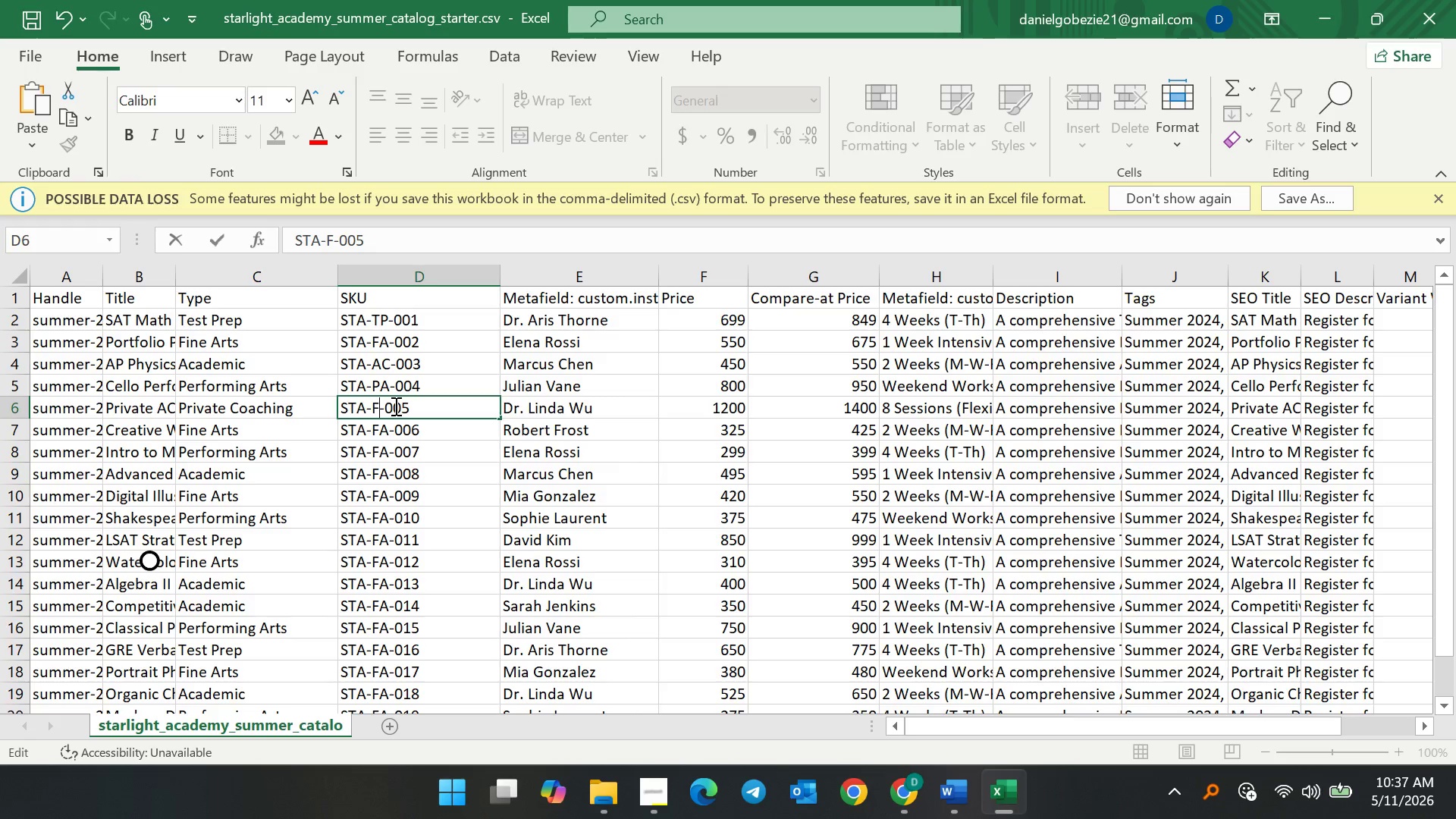 
key(Backspace)
type(PC)
 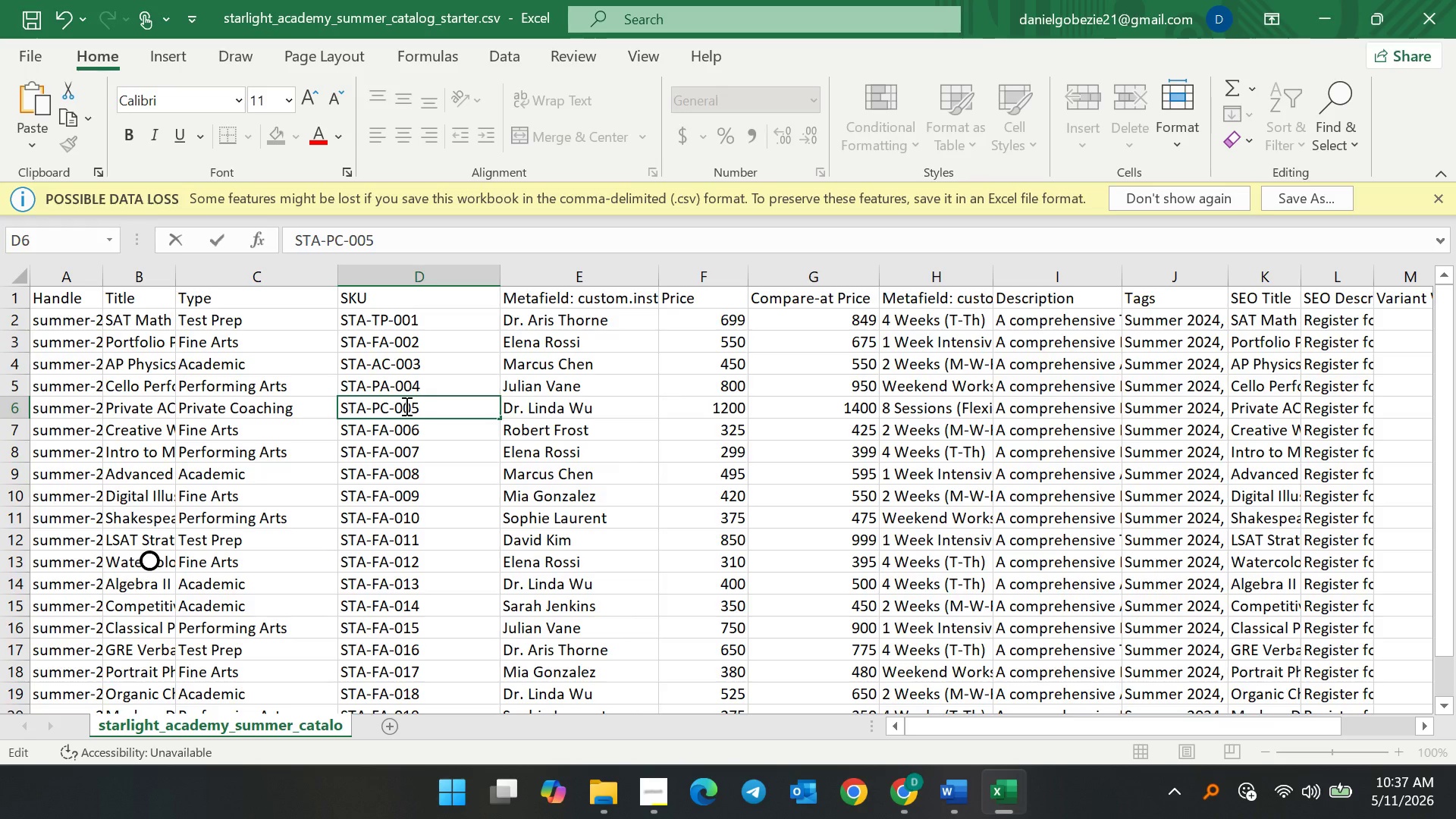 
key(Backspace)
key(Backspace)
type(AC)
 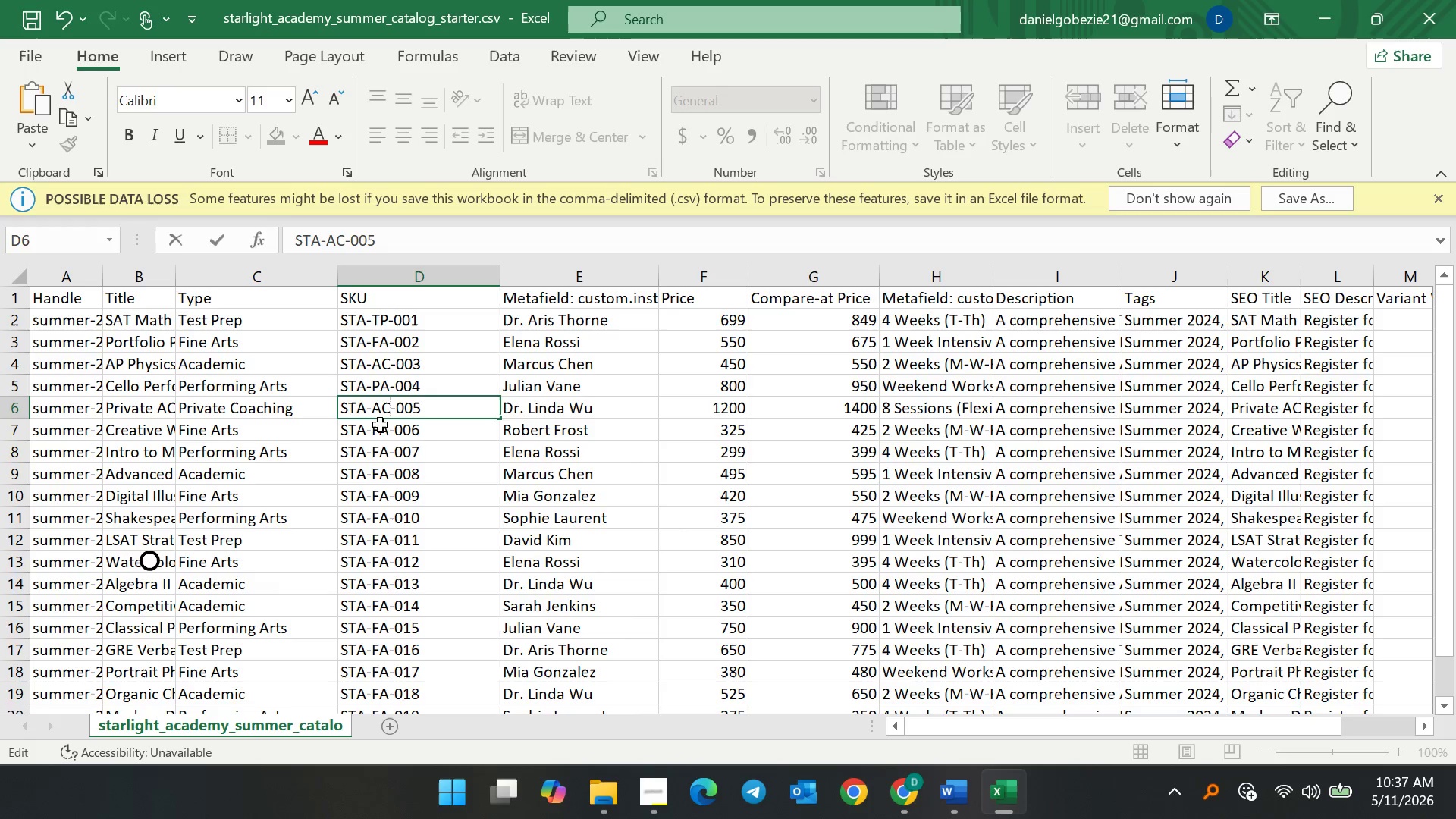 
wait(31.2)
 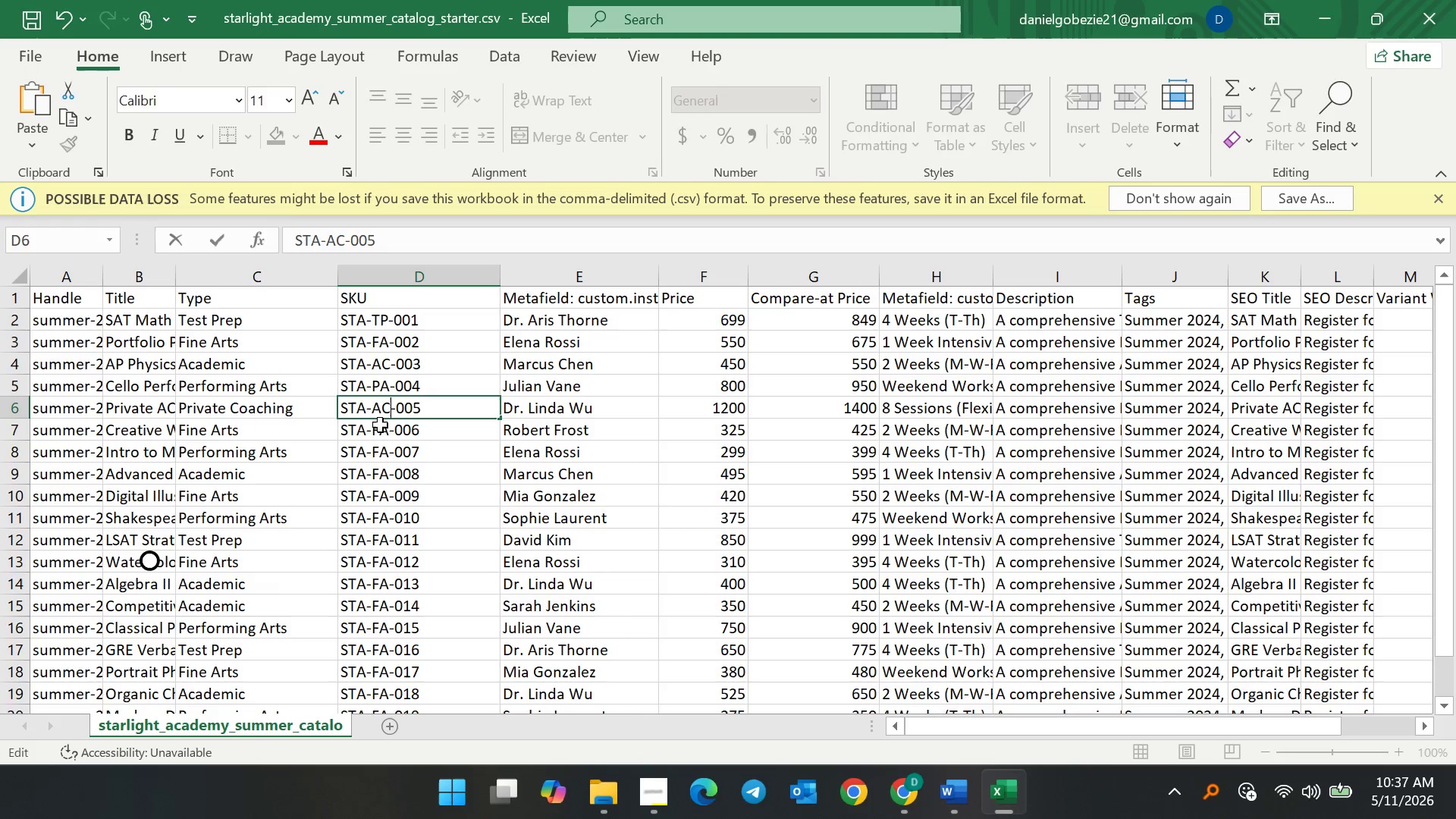 
key(Backspace)
key(Backspace)
type(PC)
 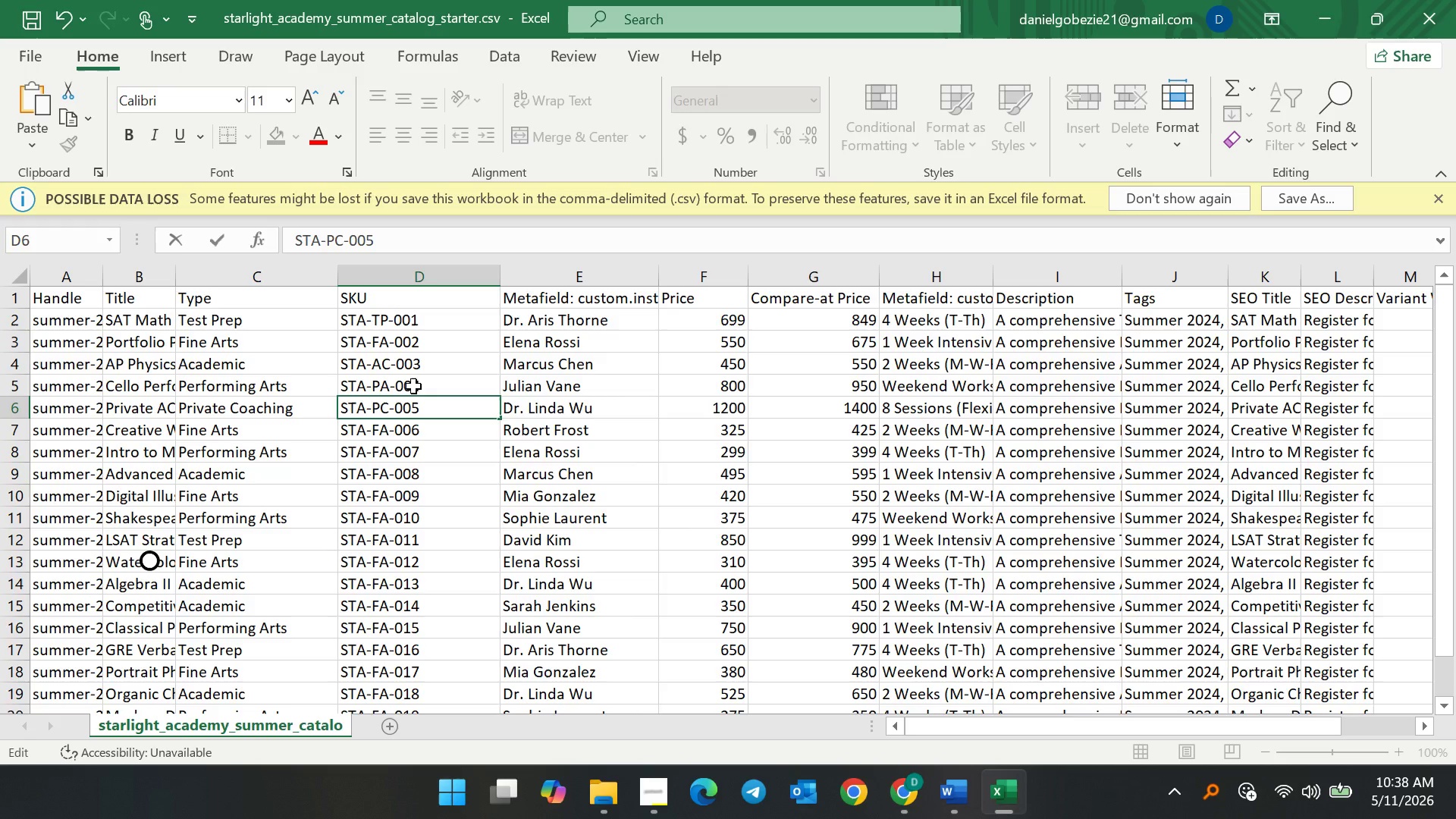 
wait(22.55)
 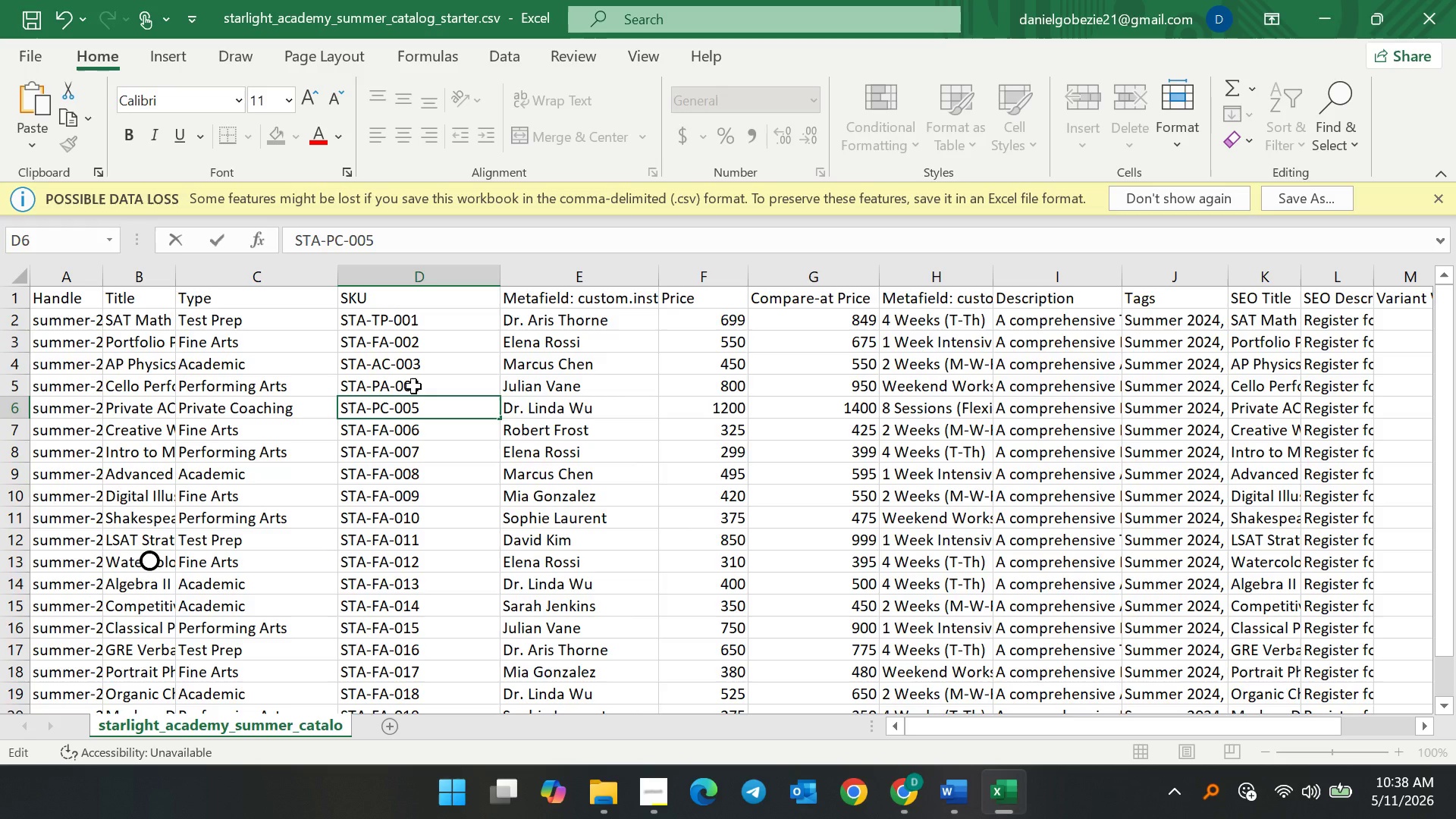 
double_click([384, 436])
 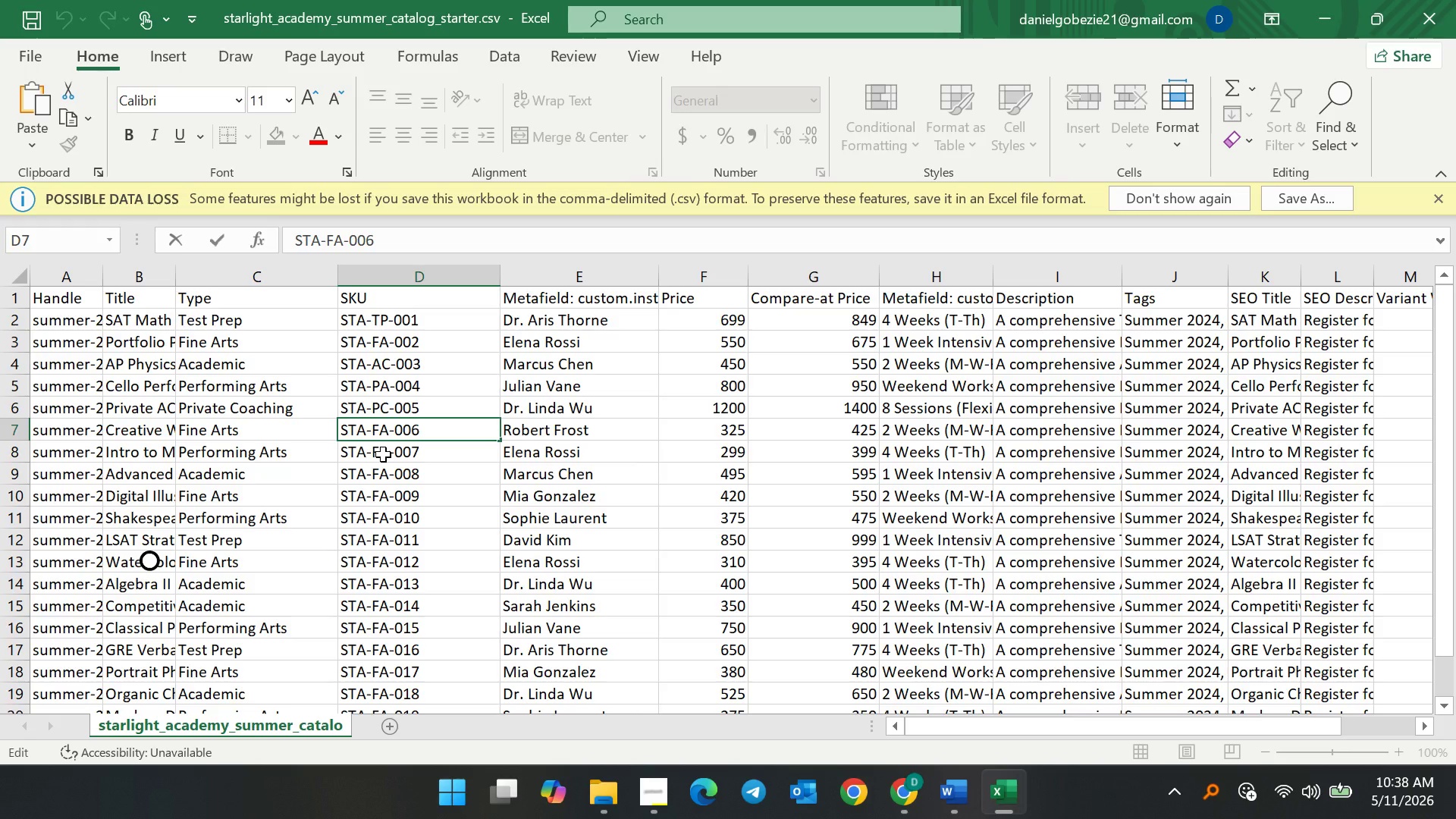 
wait(7.88)
 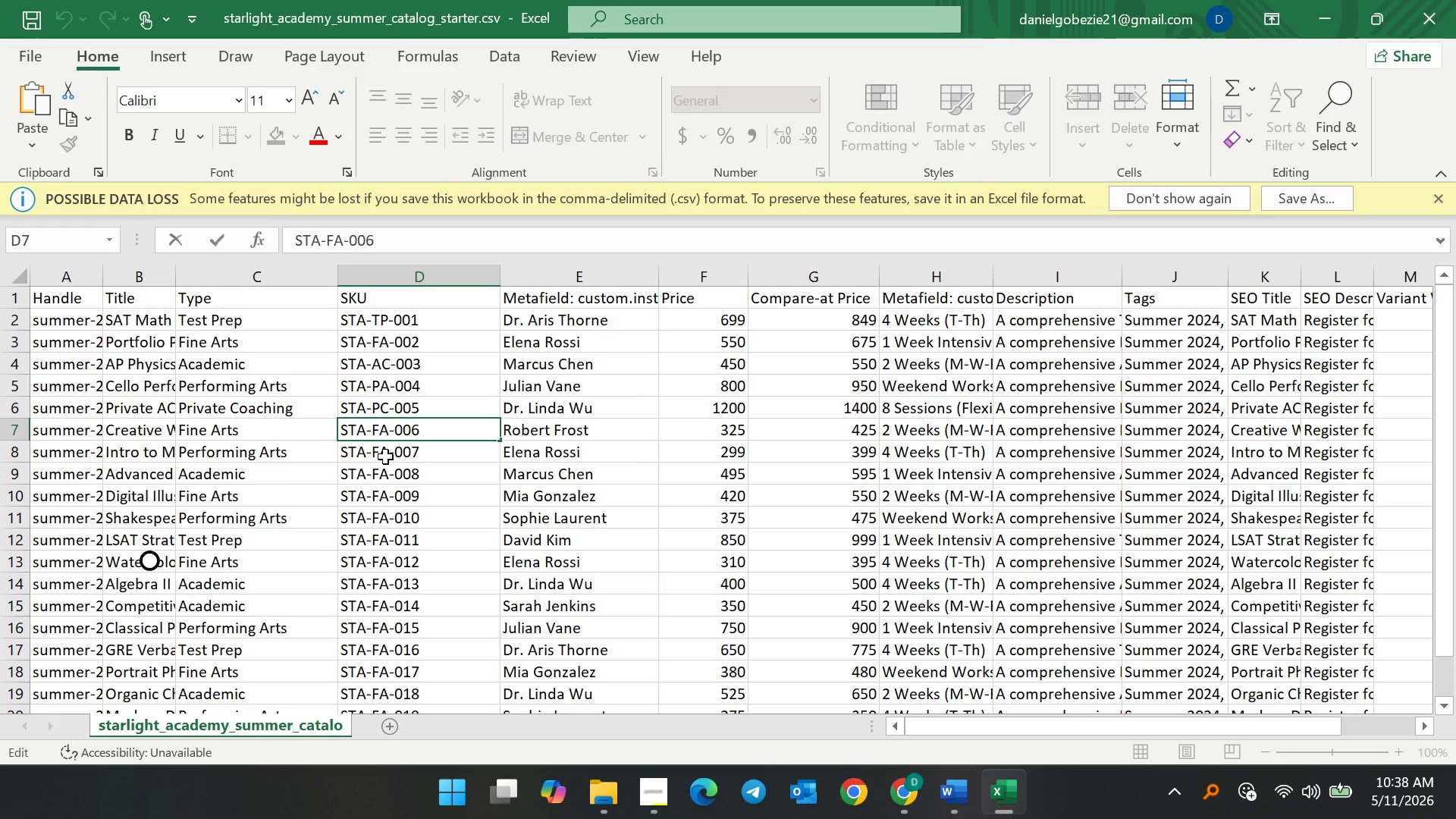 
double_click([383, 454])
 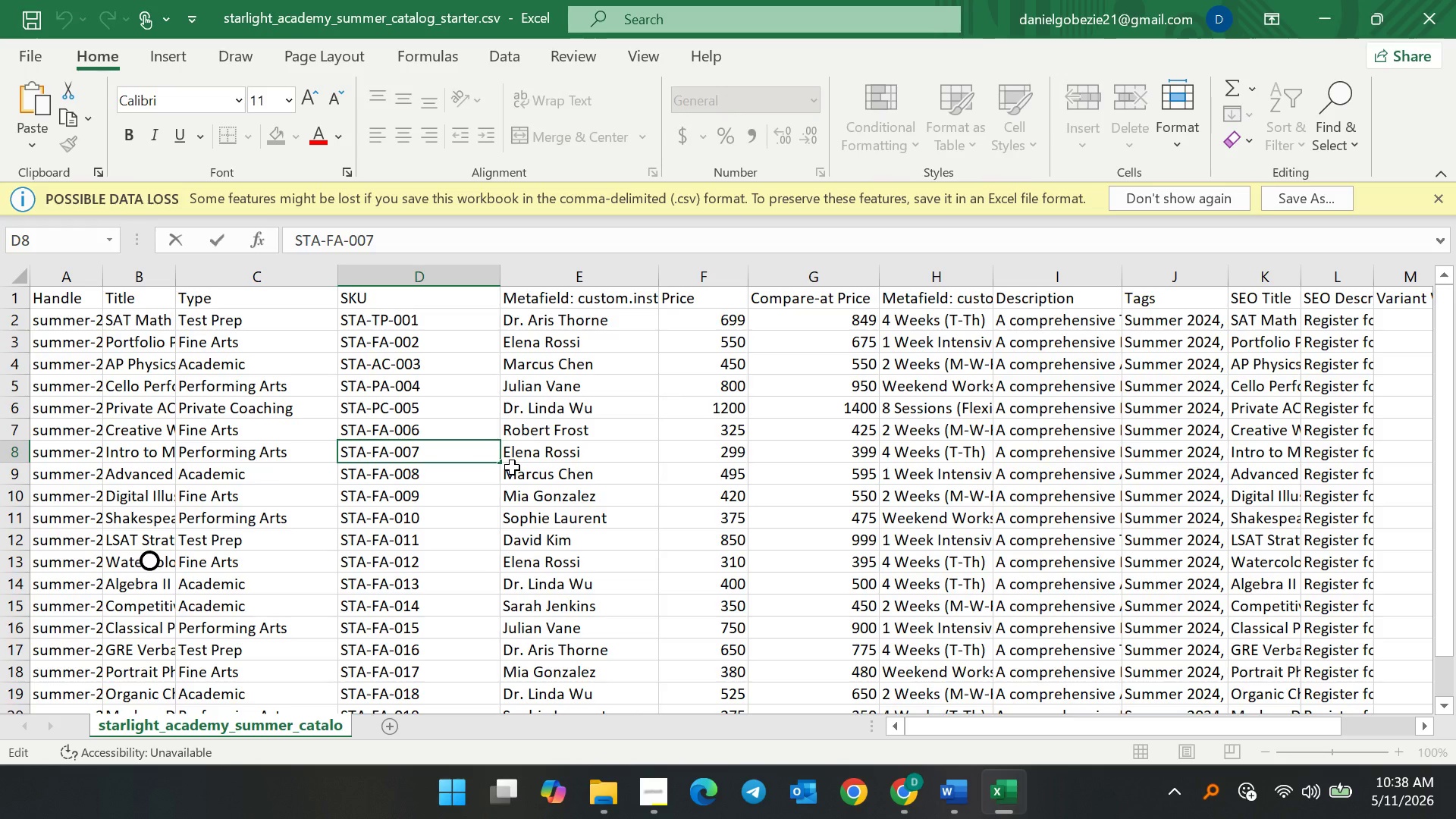 
key(Backspace)
 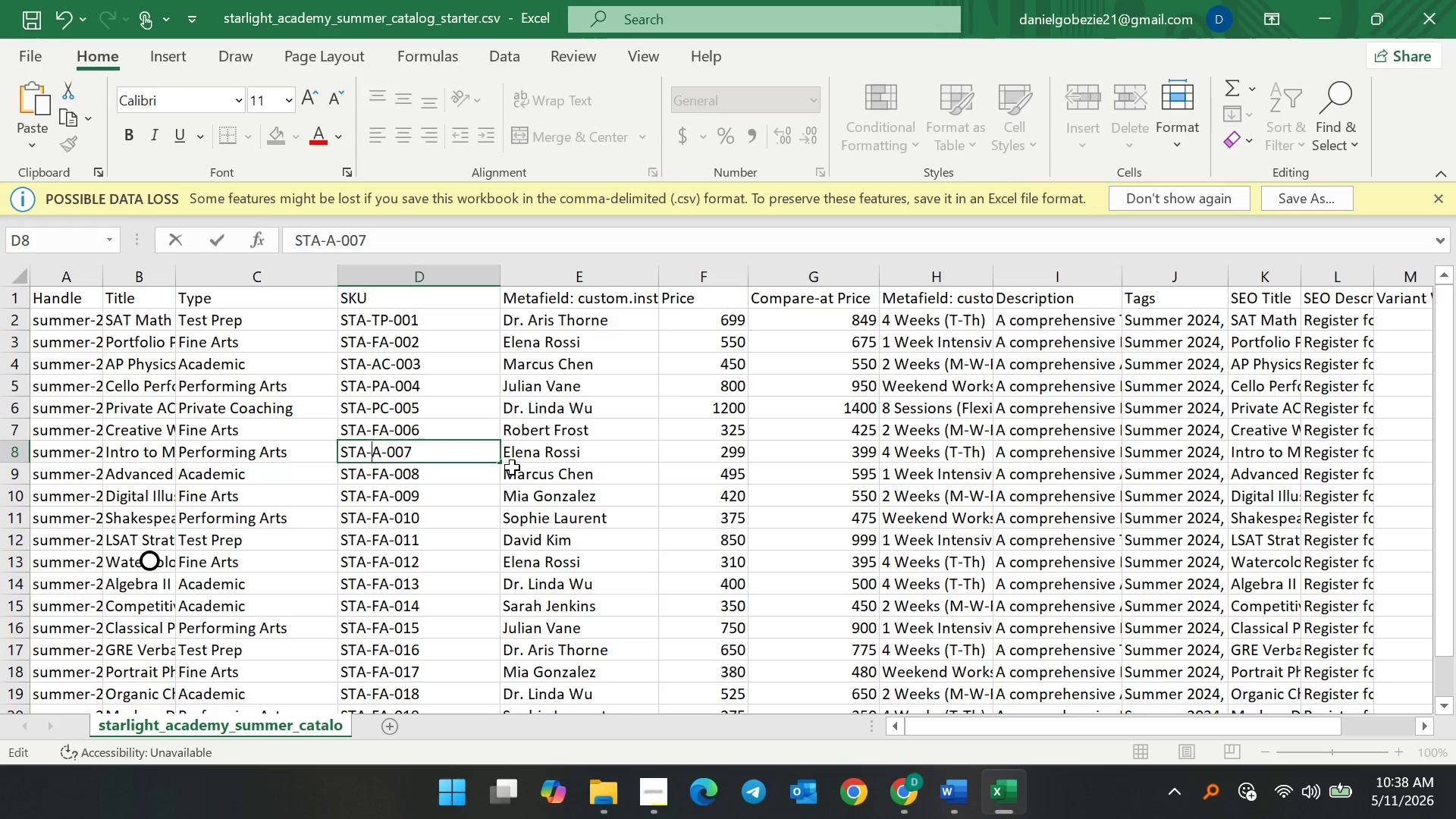 
key(P)
 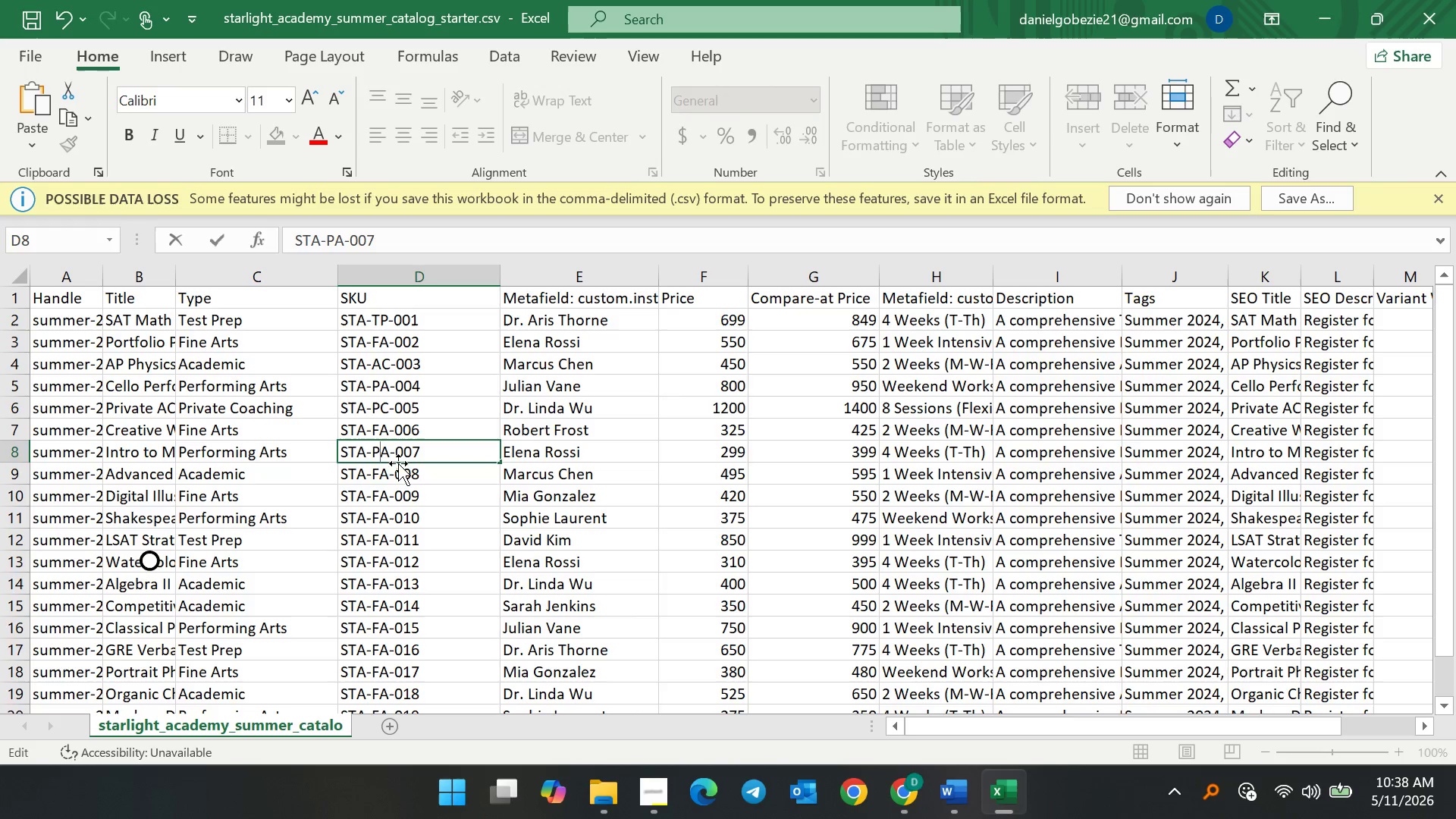 
double_click([380, 472])
 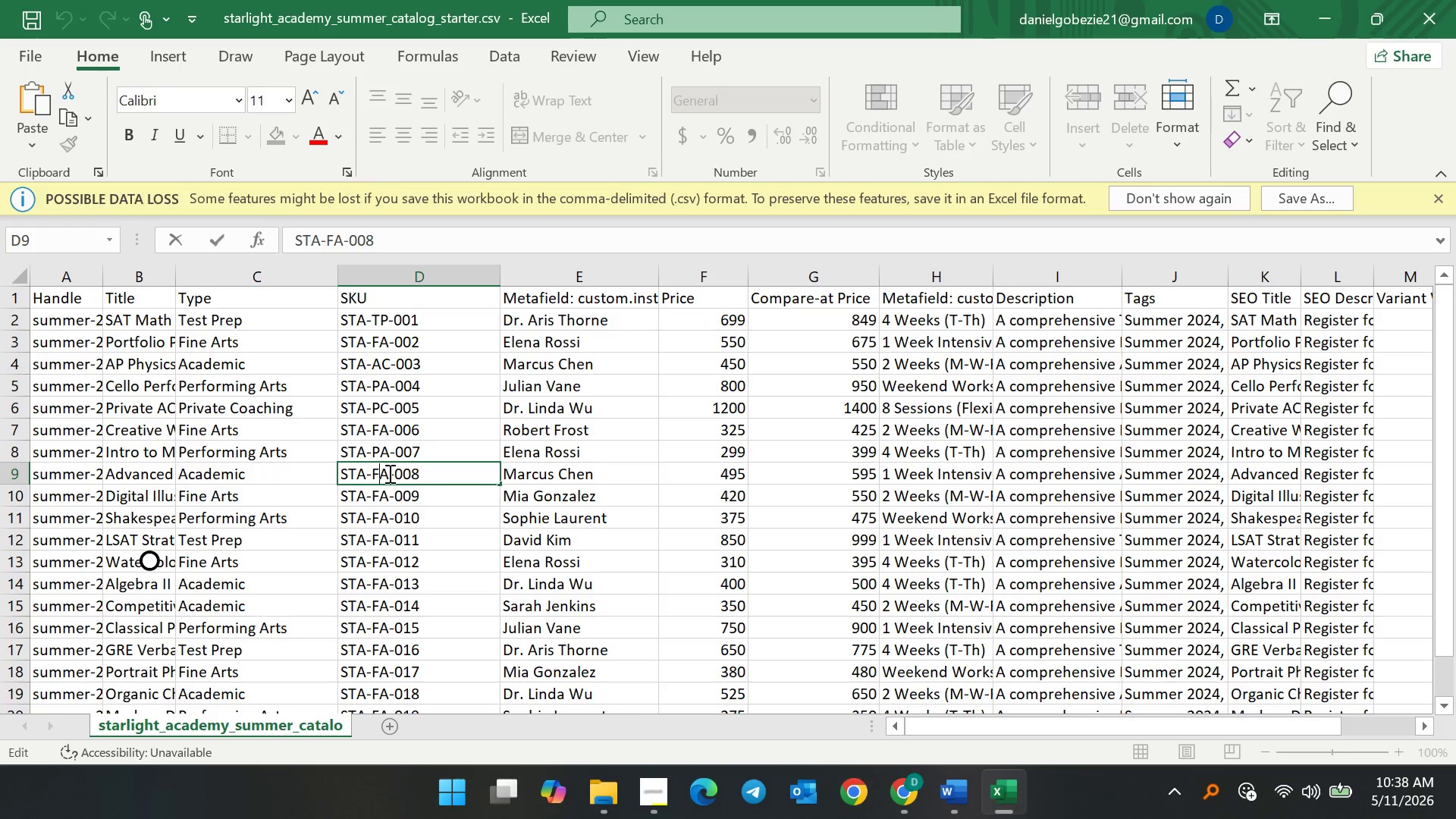 
left_click([388, 473])
 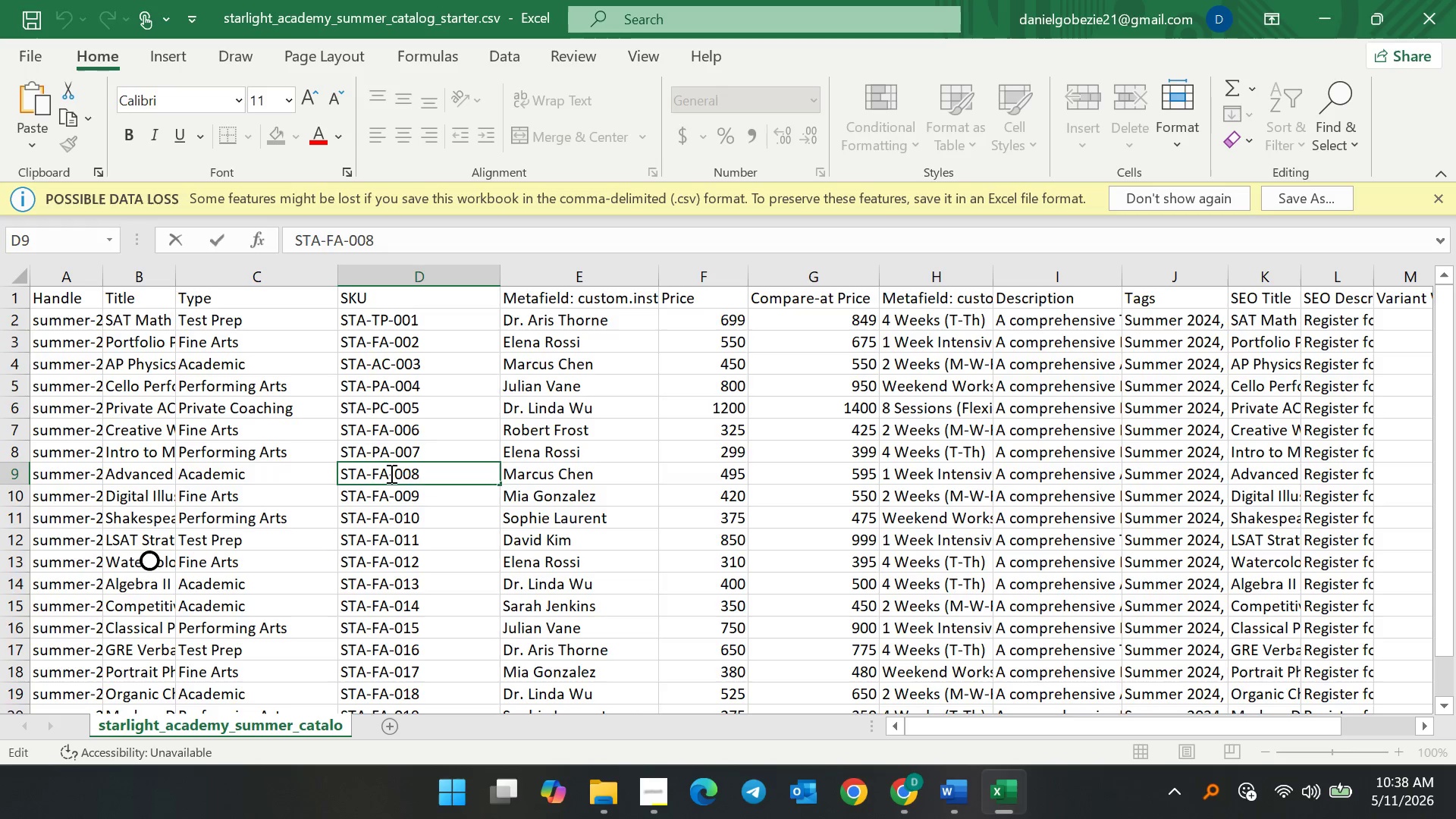 
key(Backspace)
key(Backspace)
type(AC)
 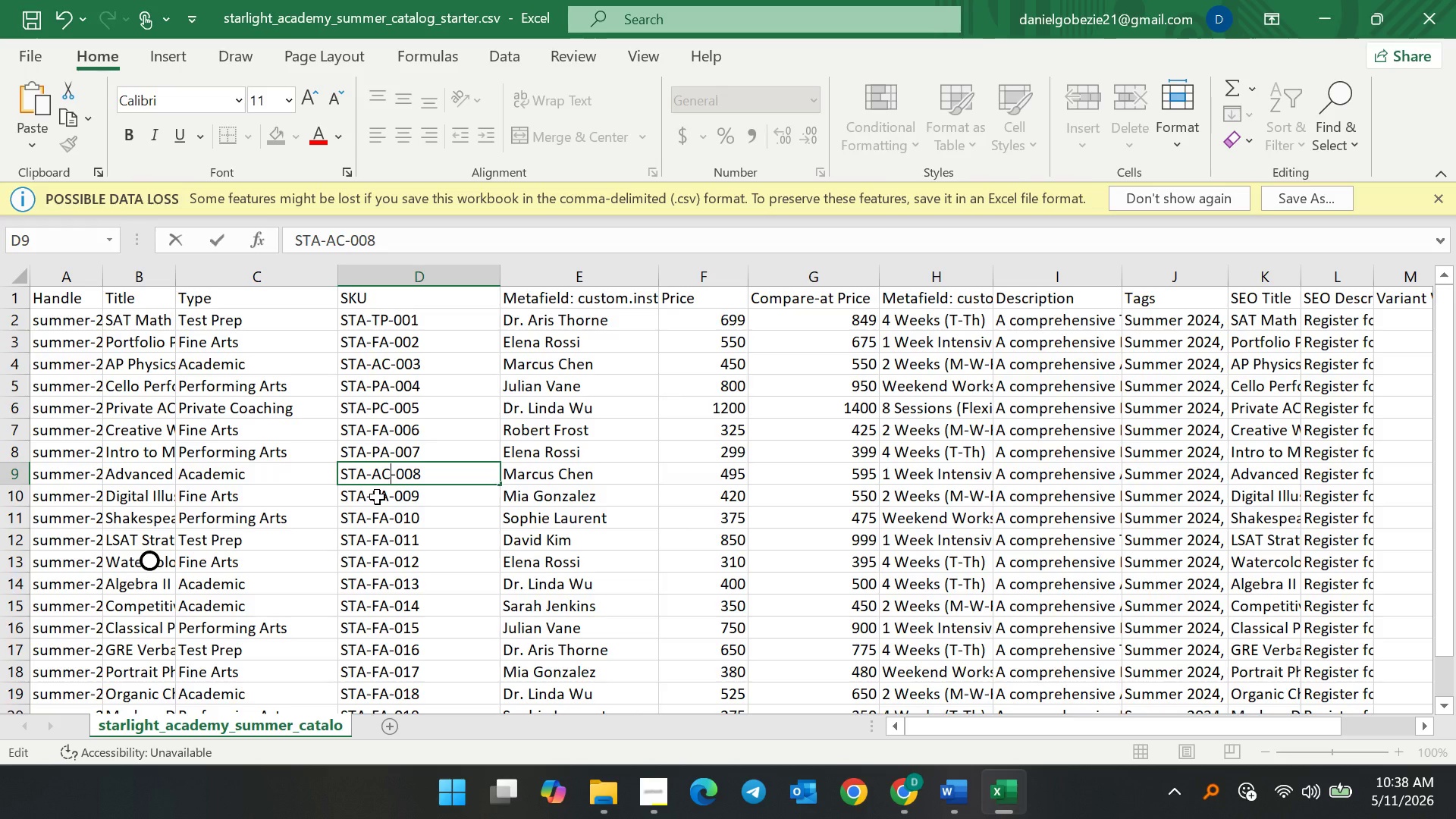 
left_click([377, 497])
 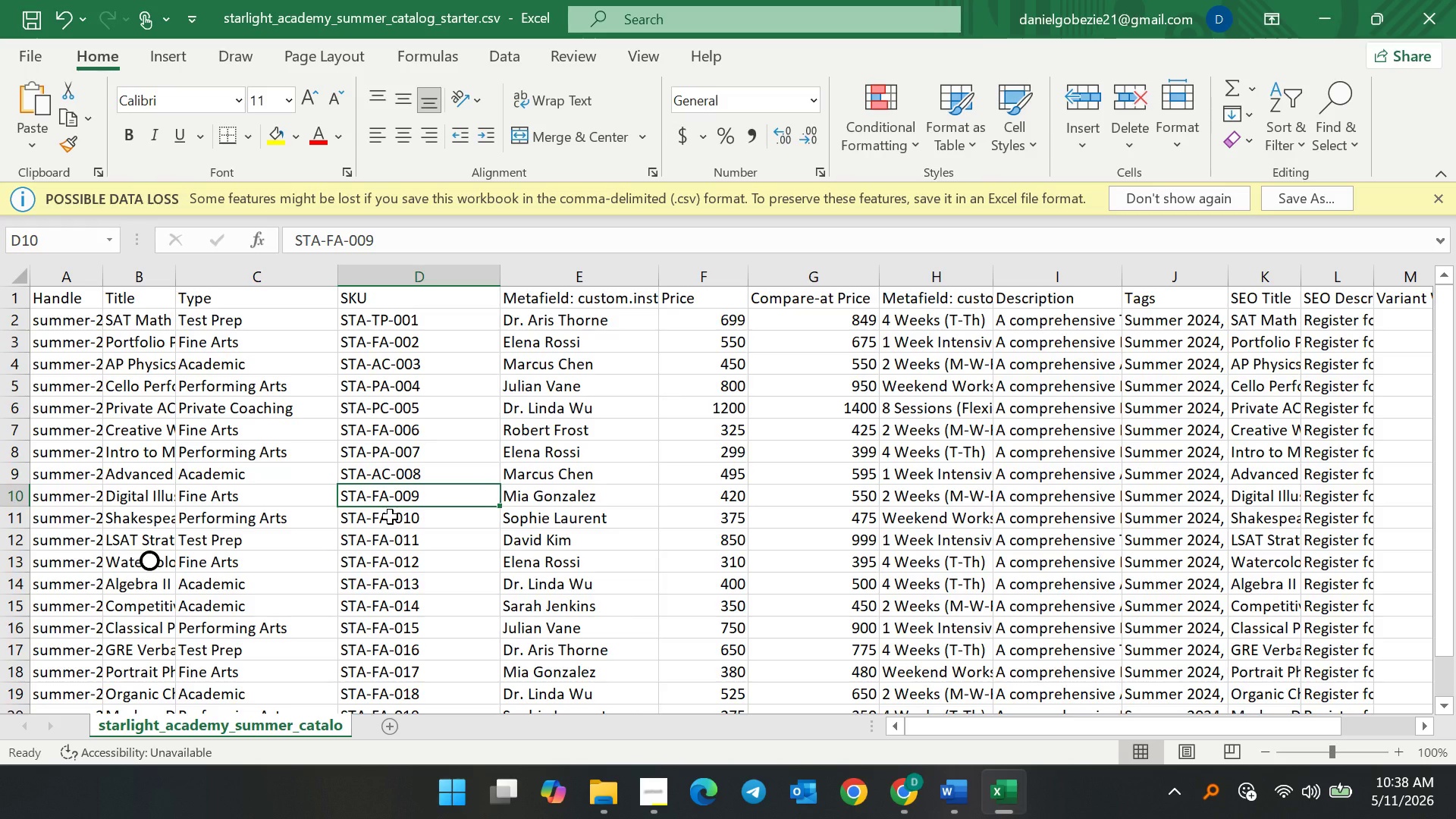 
scroll: coordinate [396, 525], scroll_direction: down, amount: 1.0
 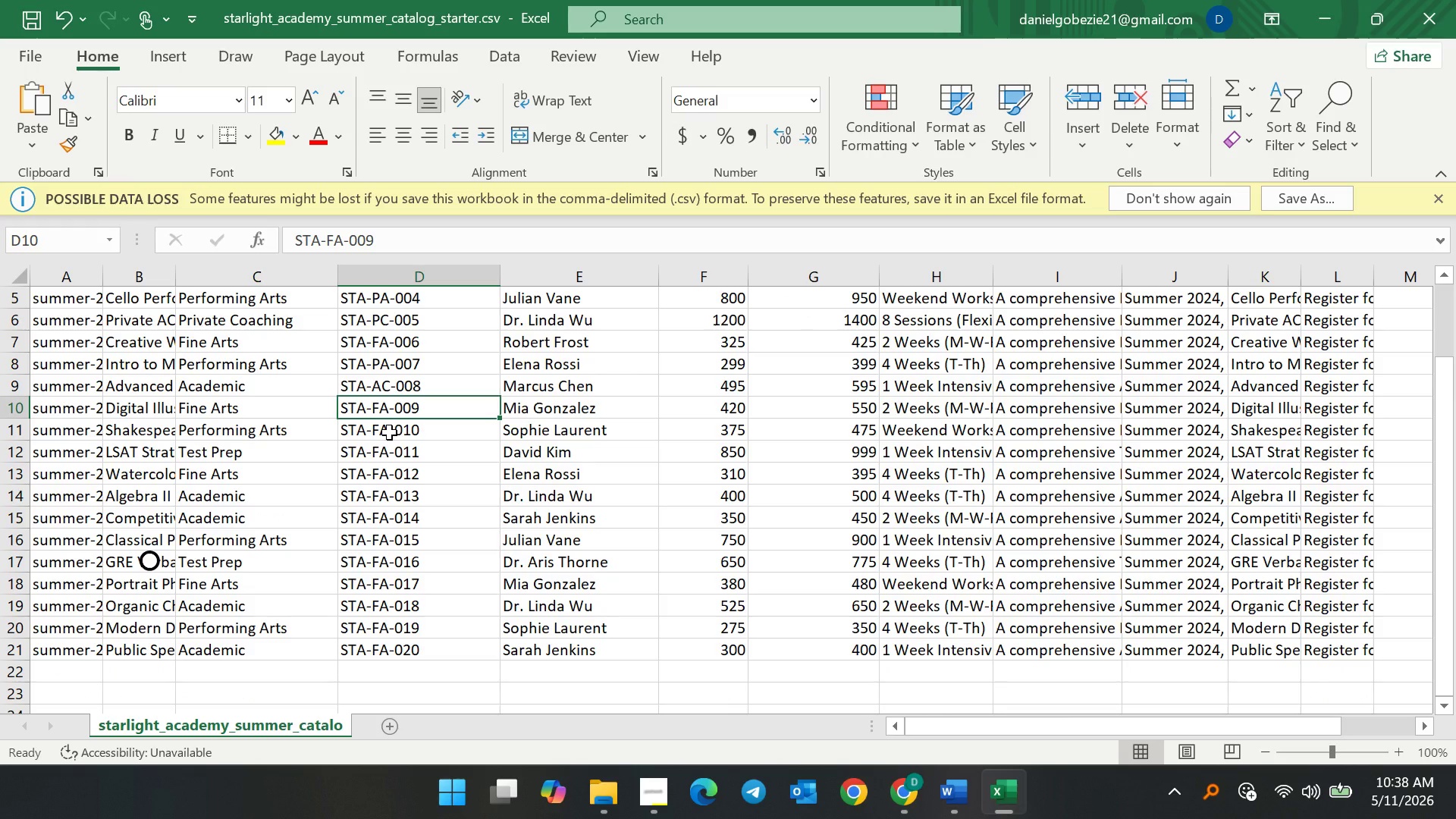 
double_click([388, 432])
 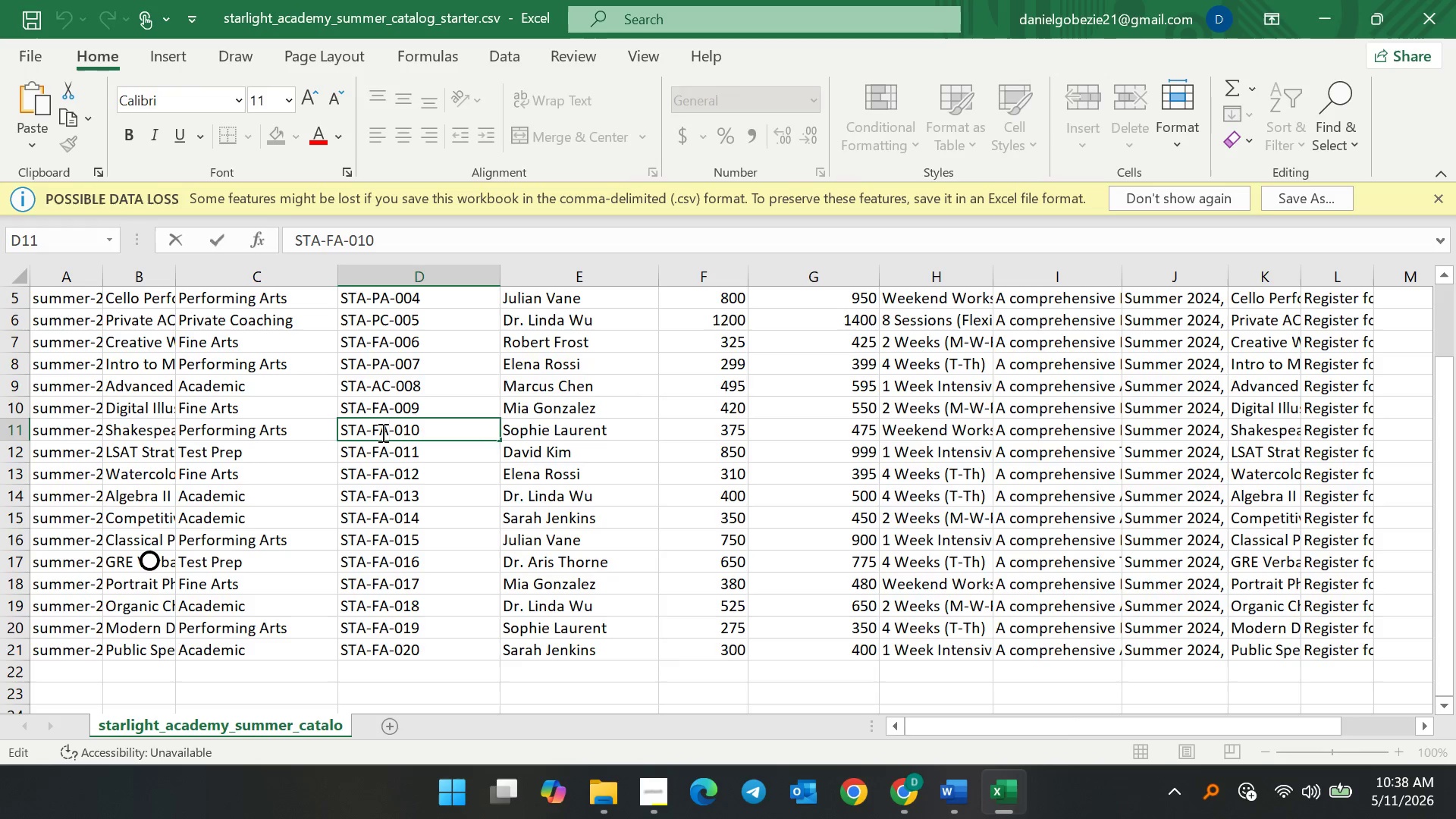 
left_click([381, 432])
 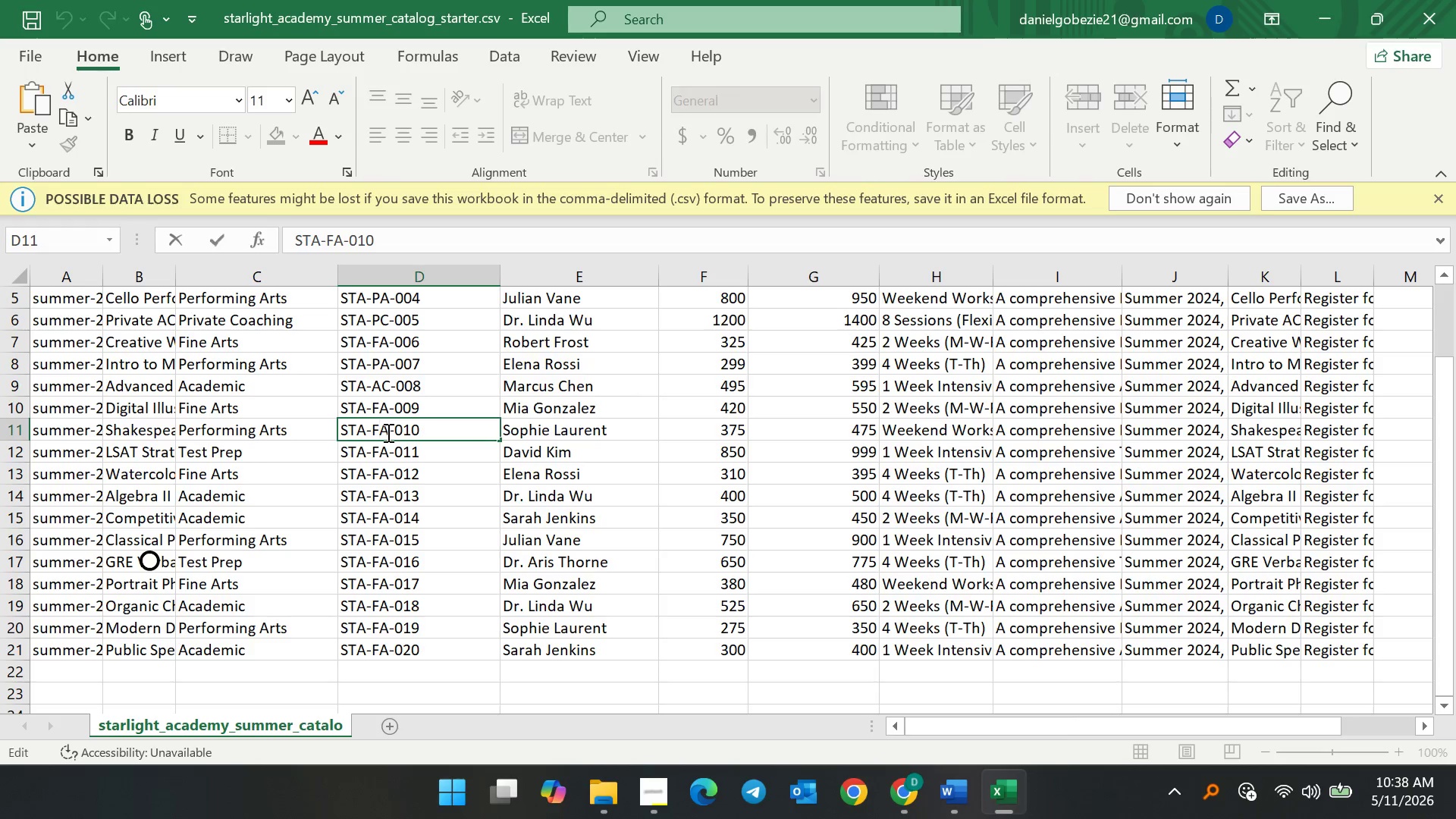 
key(Backspace)
 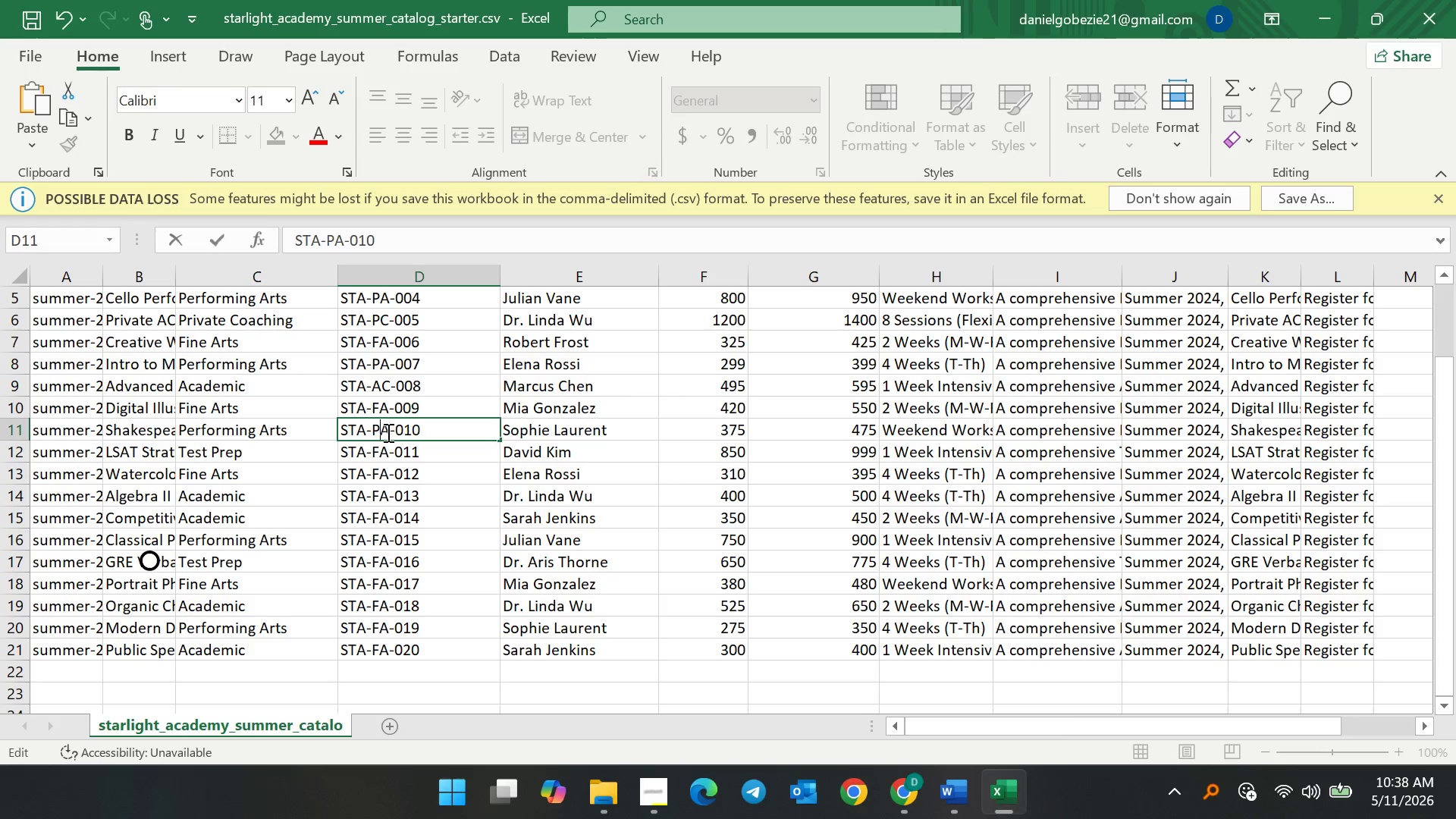 
key(P)
 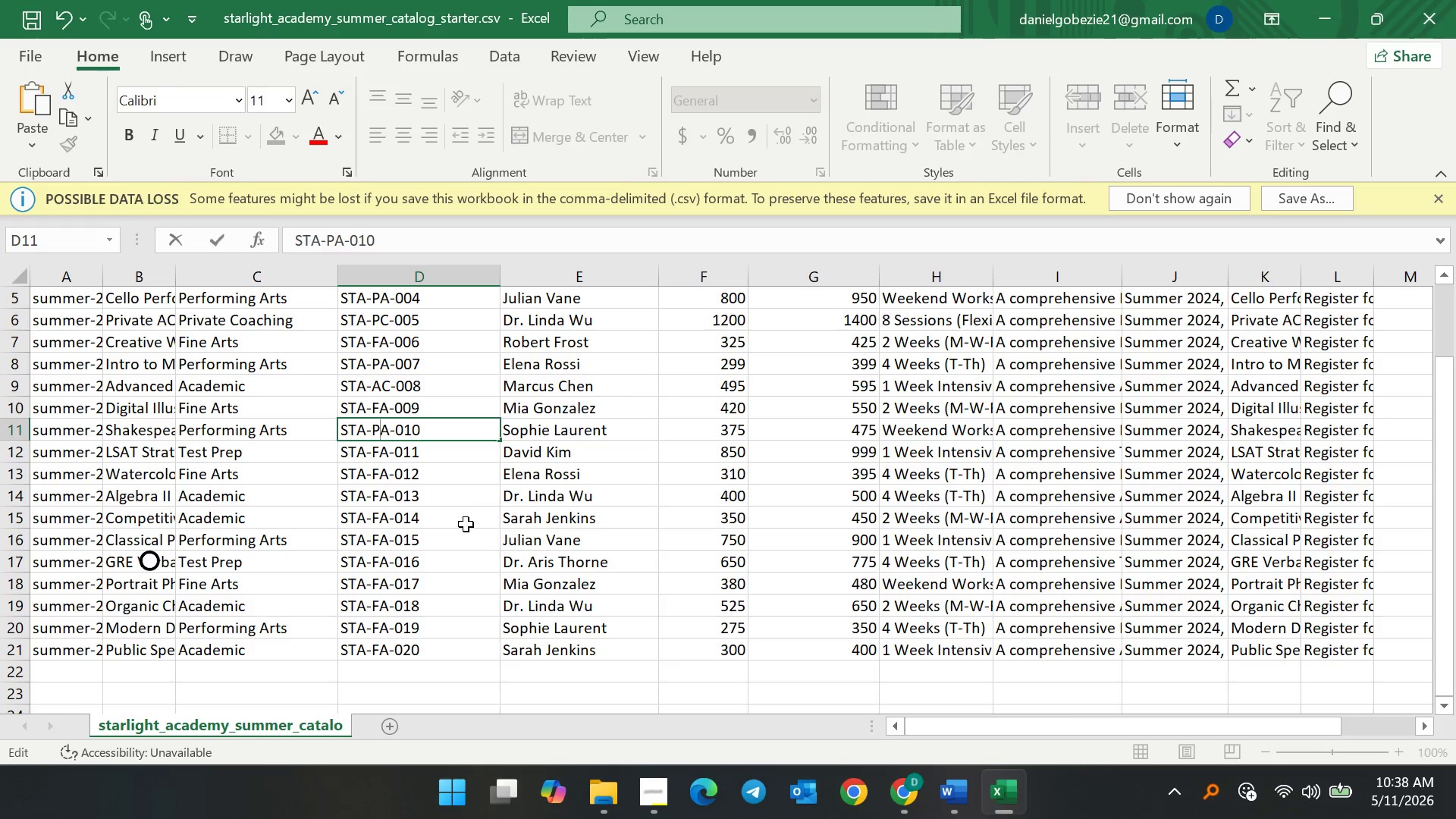 
double_click([380, 452])
 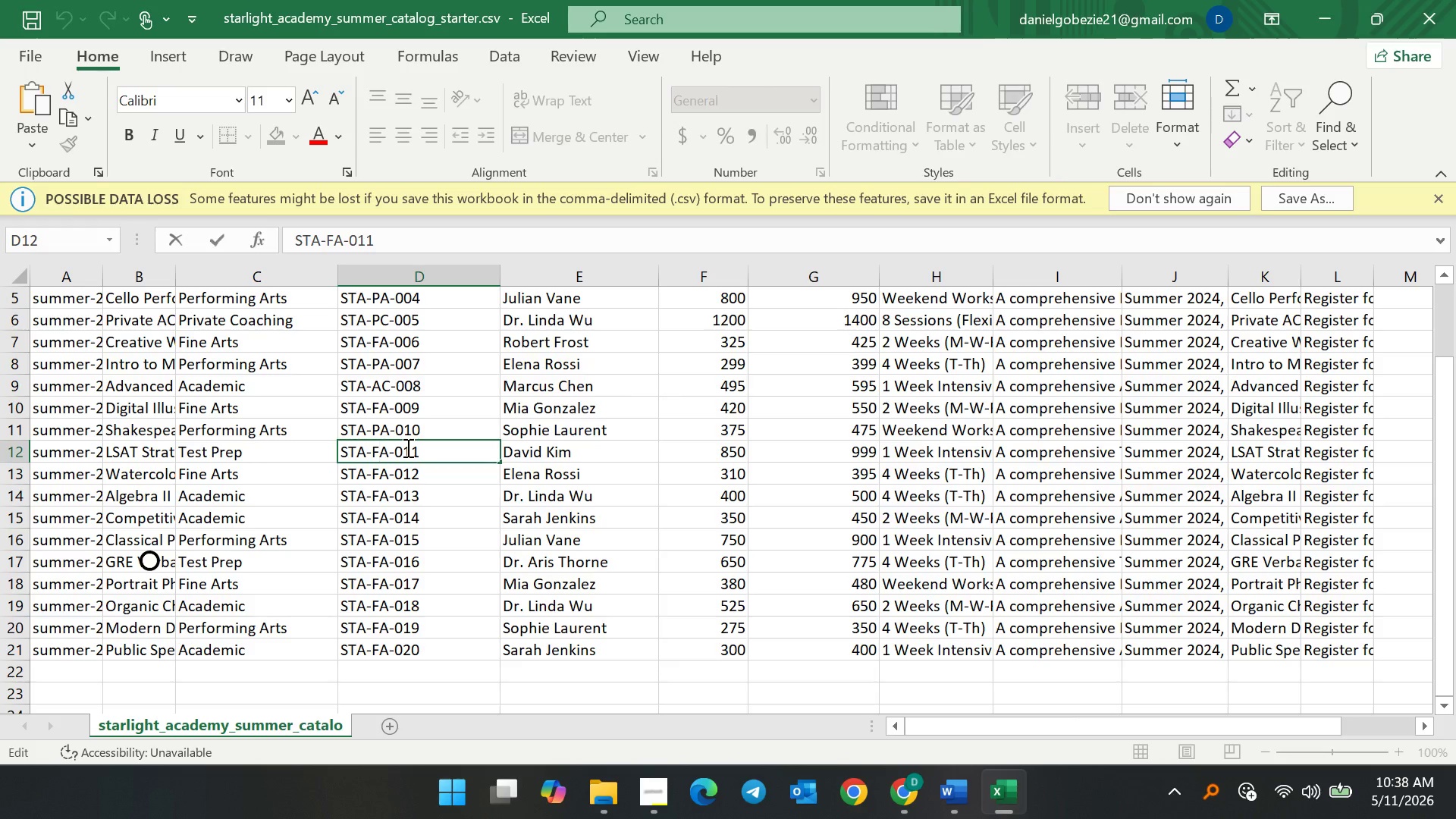 
key(ArrowRight)
 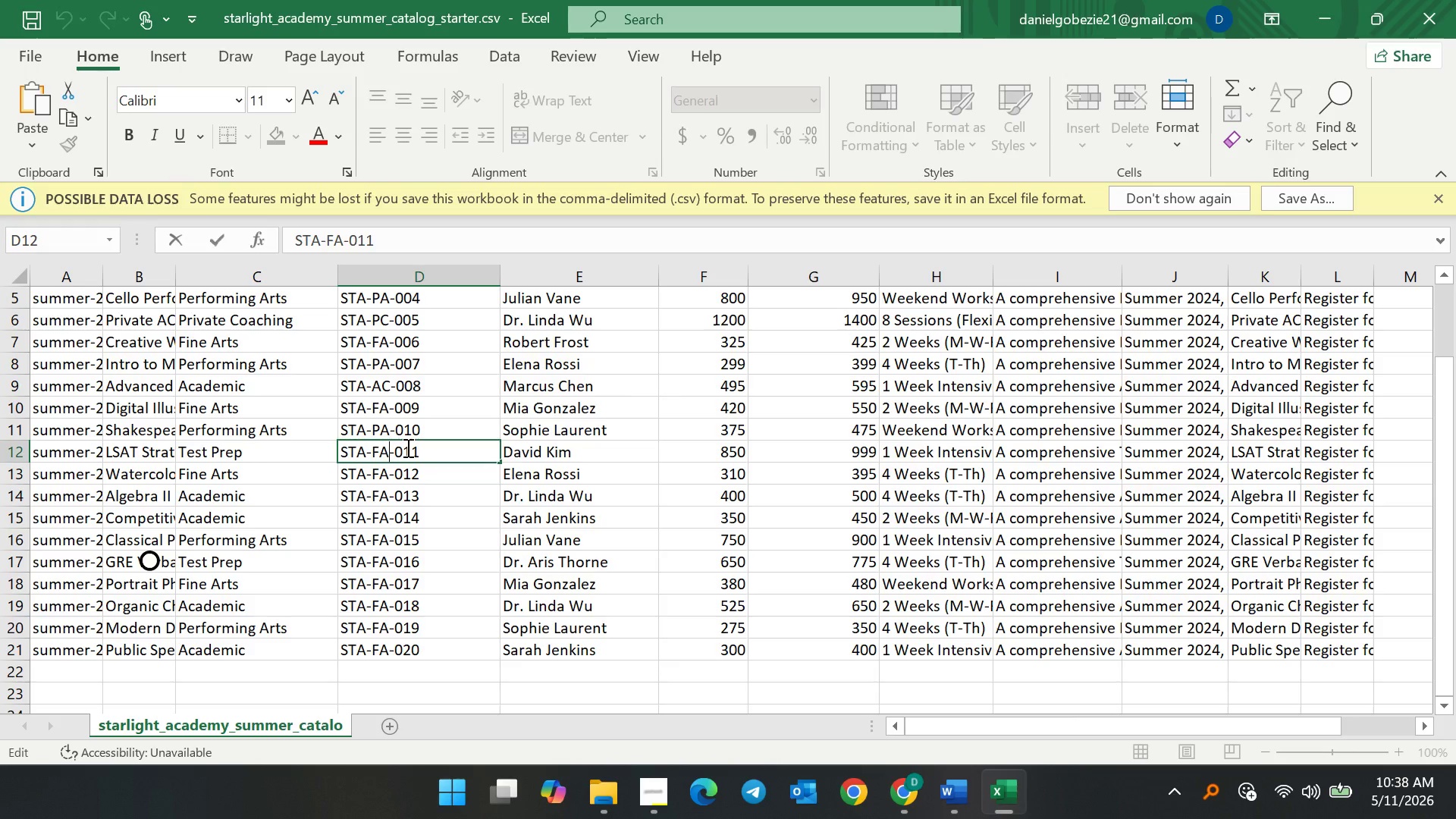 
key(Backspace)
key(Backspace)
type(TP)
 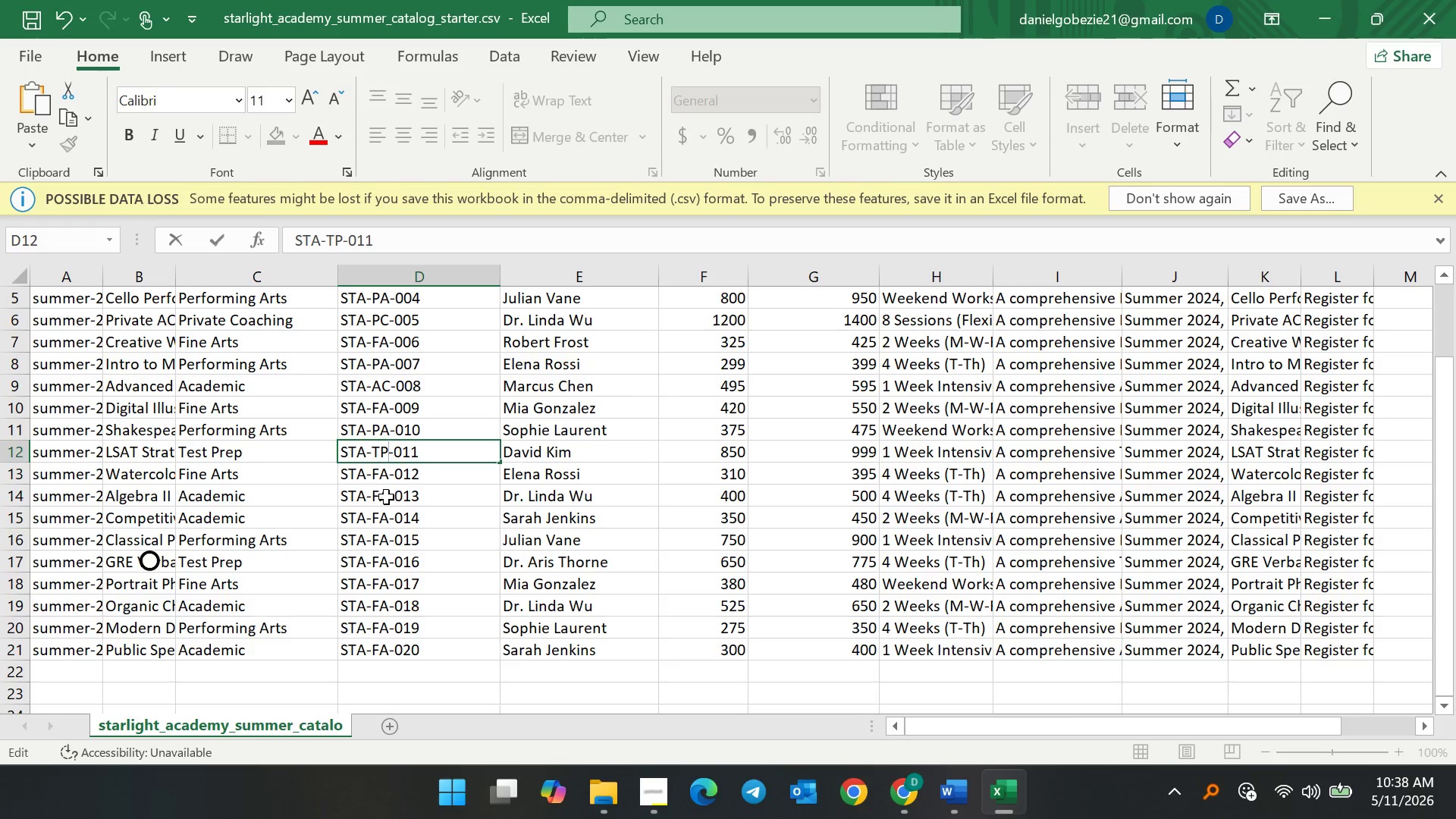 
double_click([383, 497])
 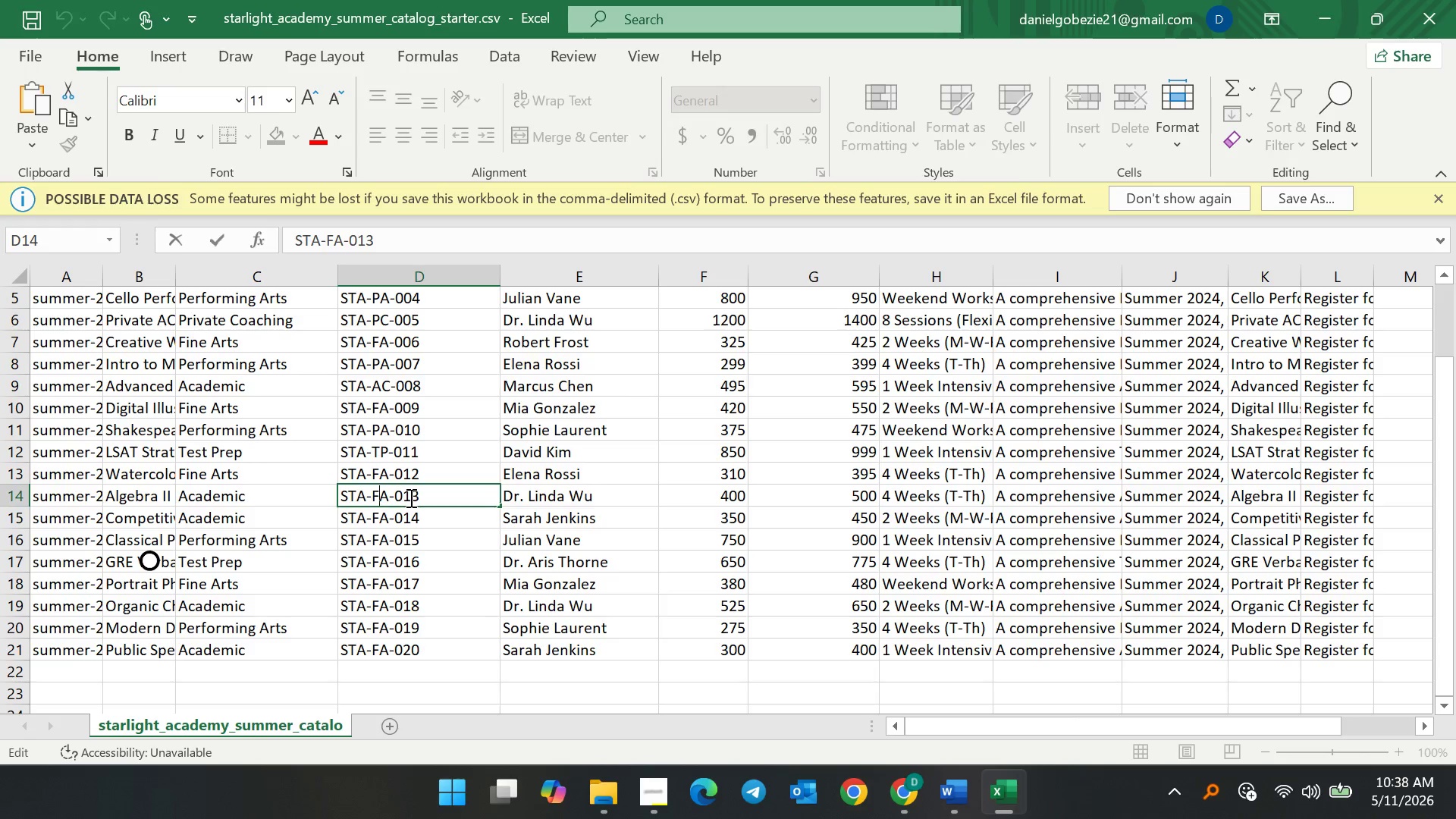 
key(Backspace)
 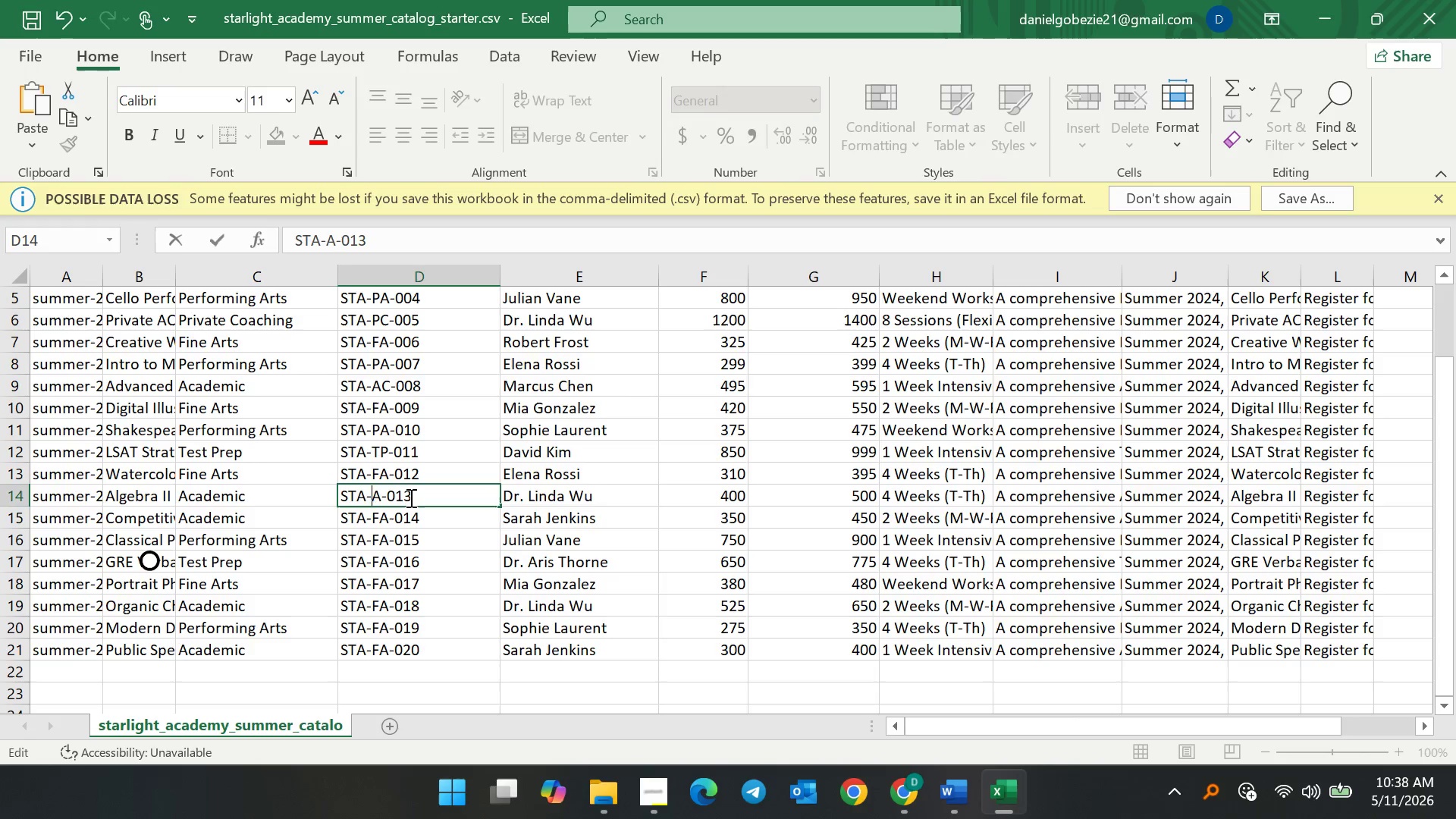 
key(ArrowRight)
 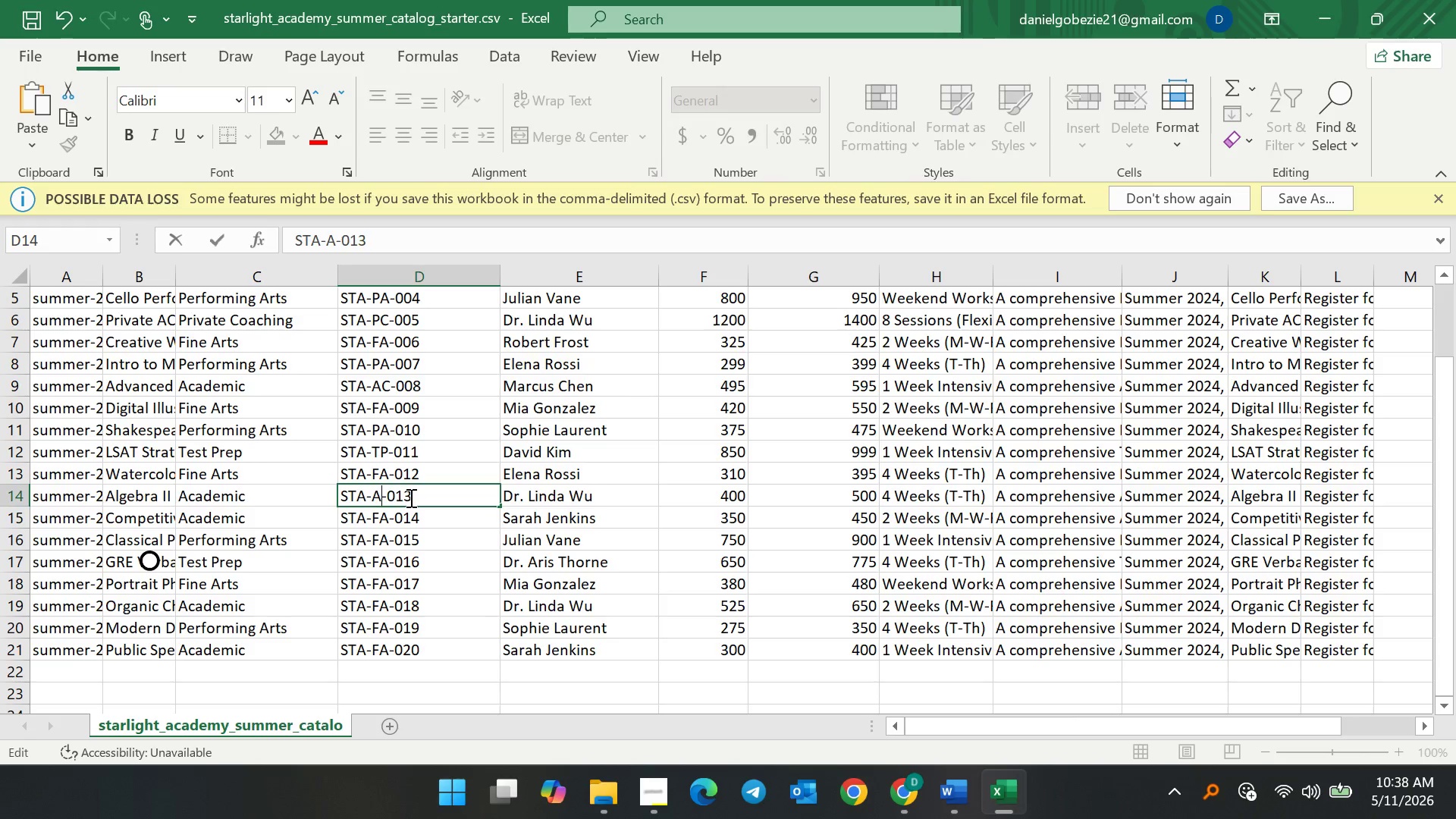 
key(C)
 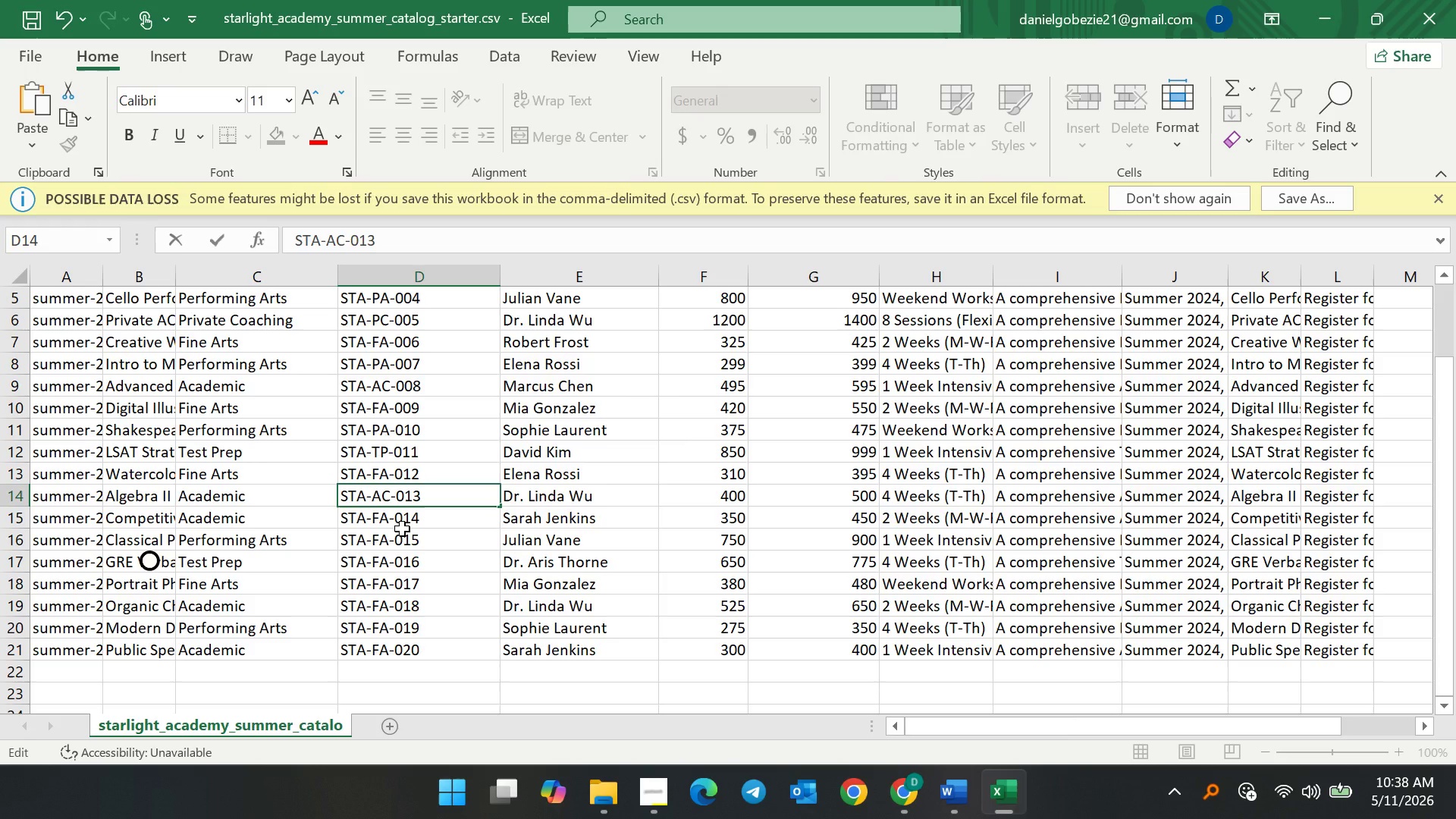 
wait(15.05)
 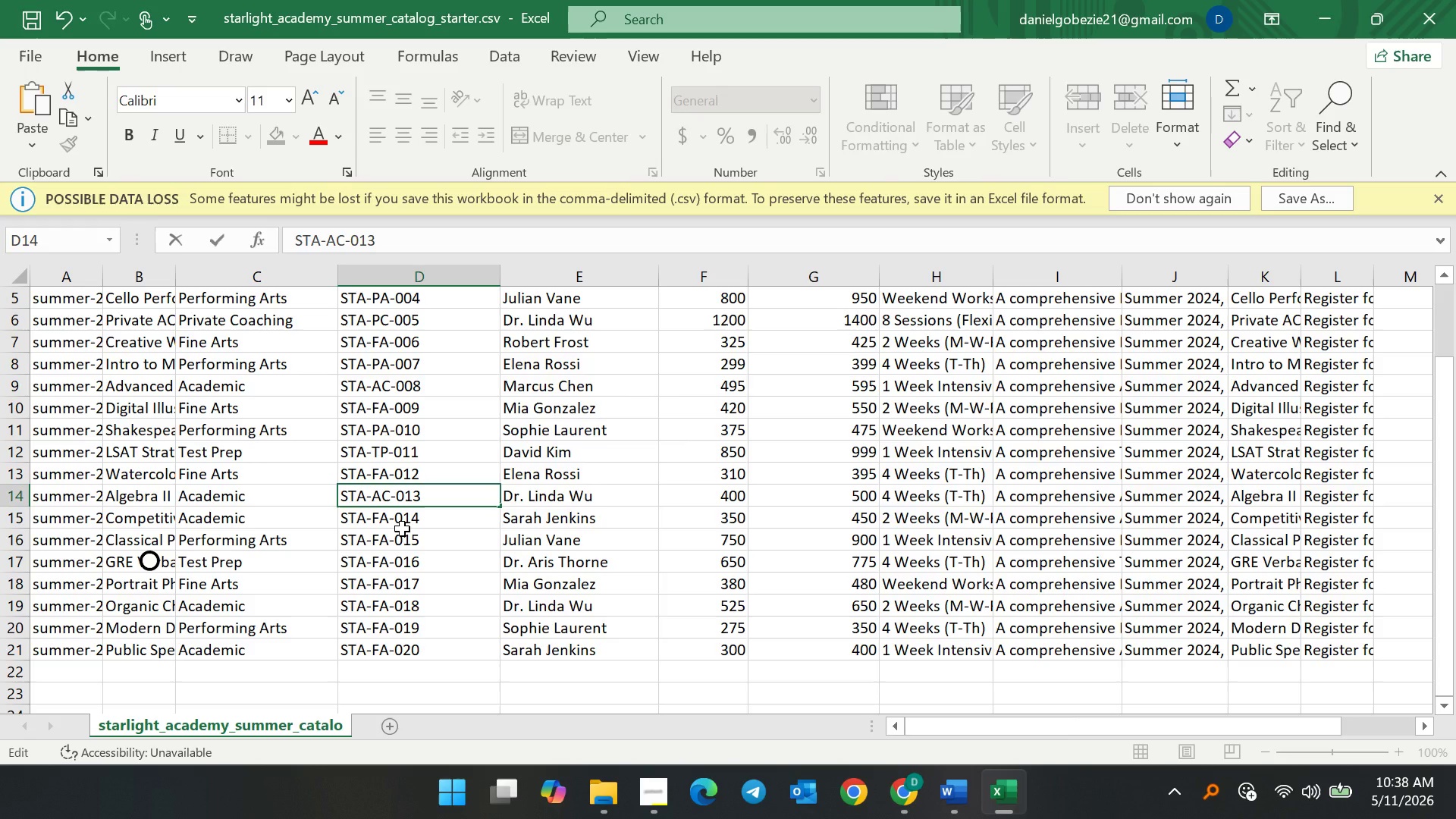 
double_click([381, 519])
 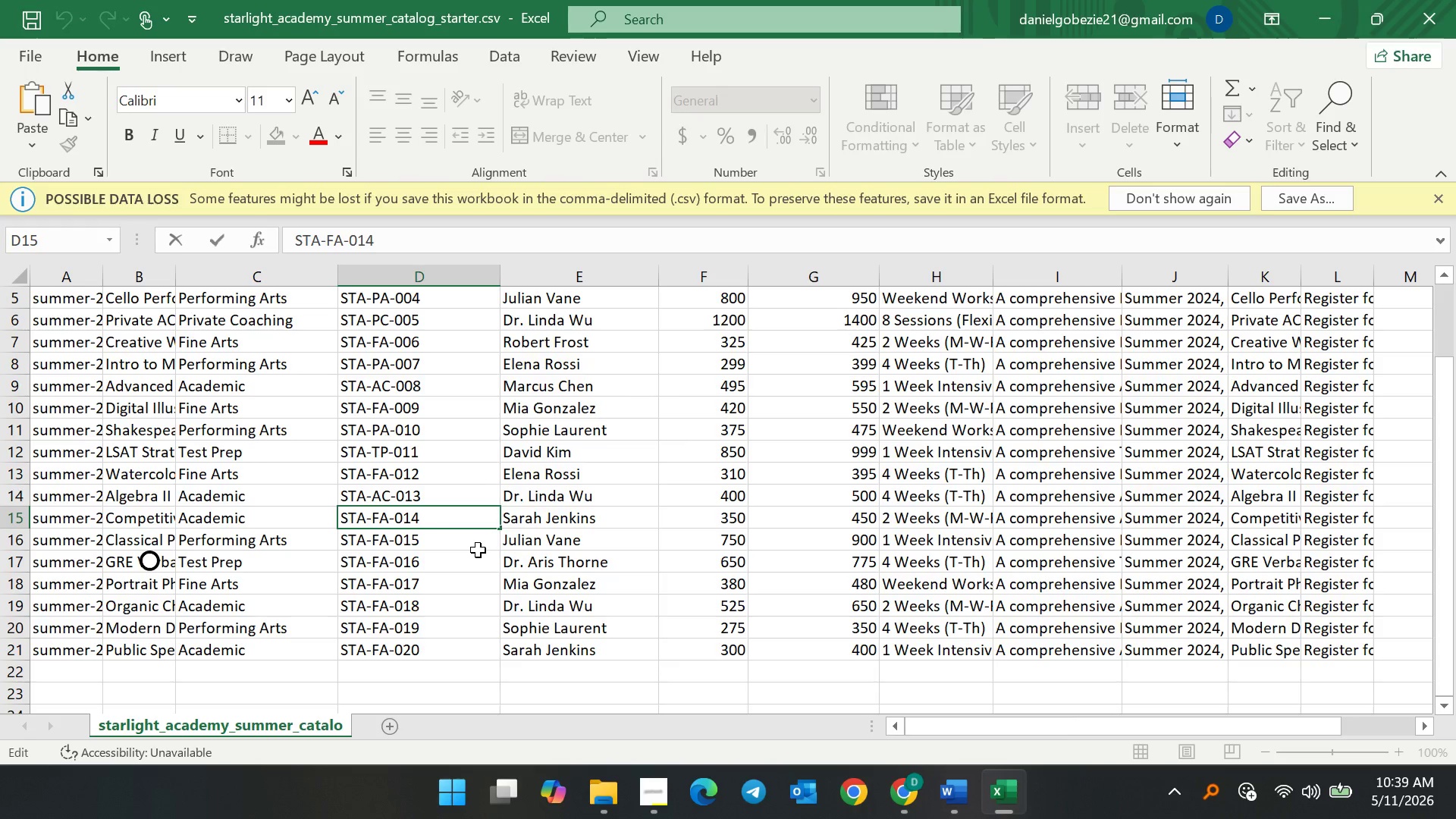 
key(Backspace)
 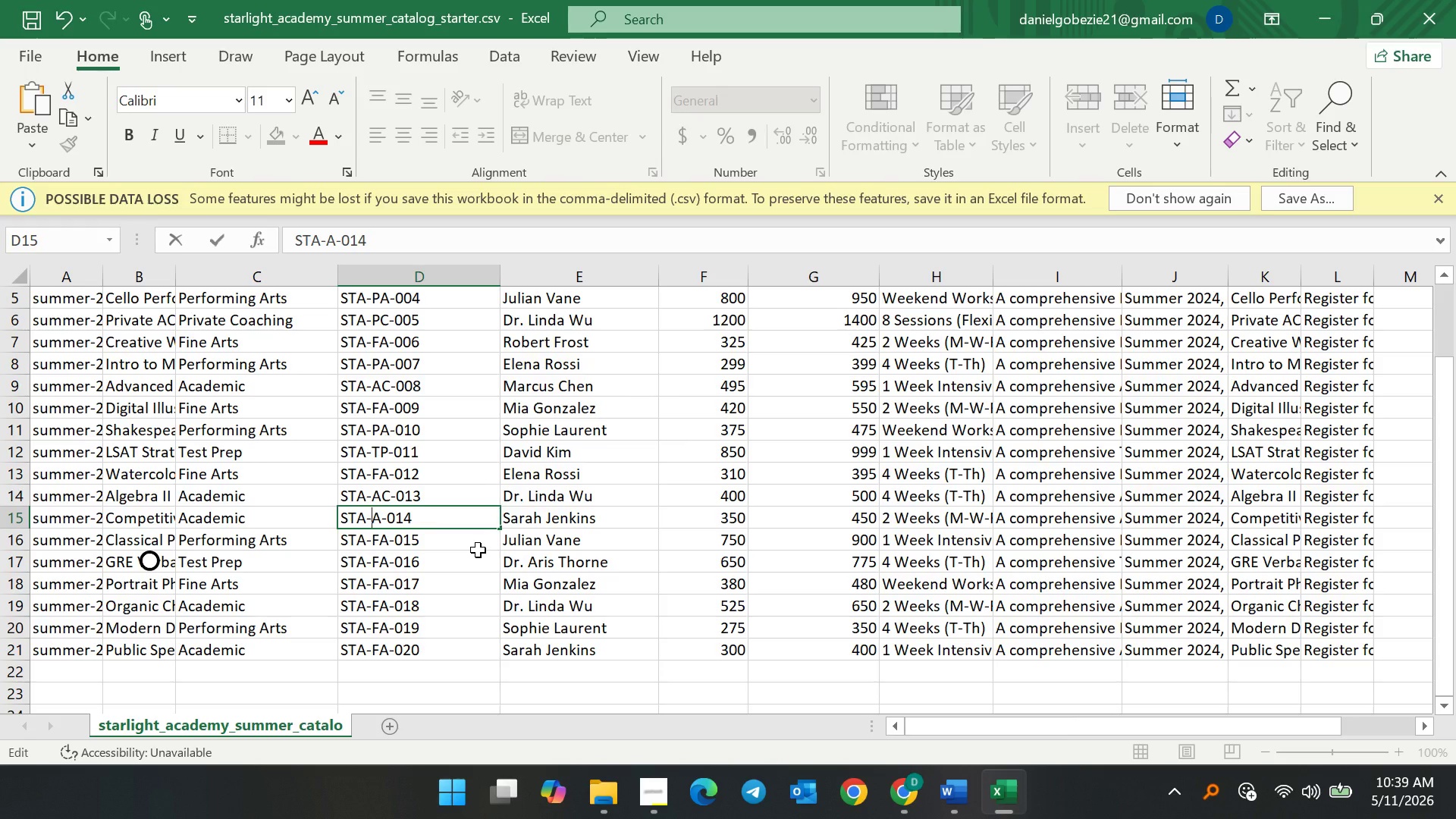 
key(ArrowRight)
 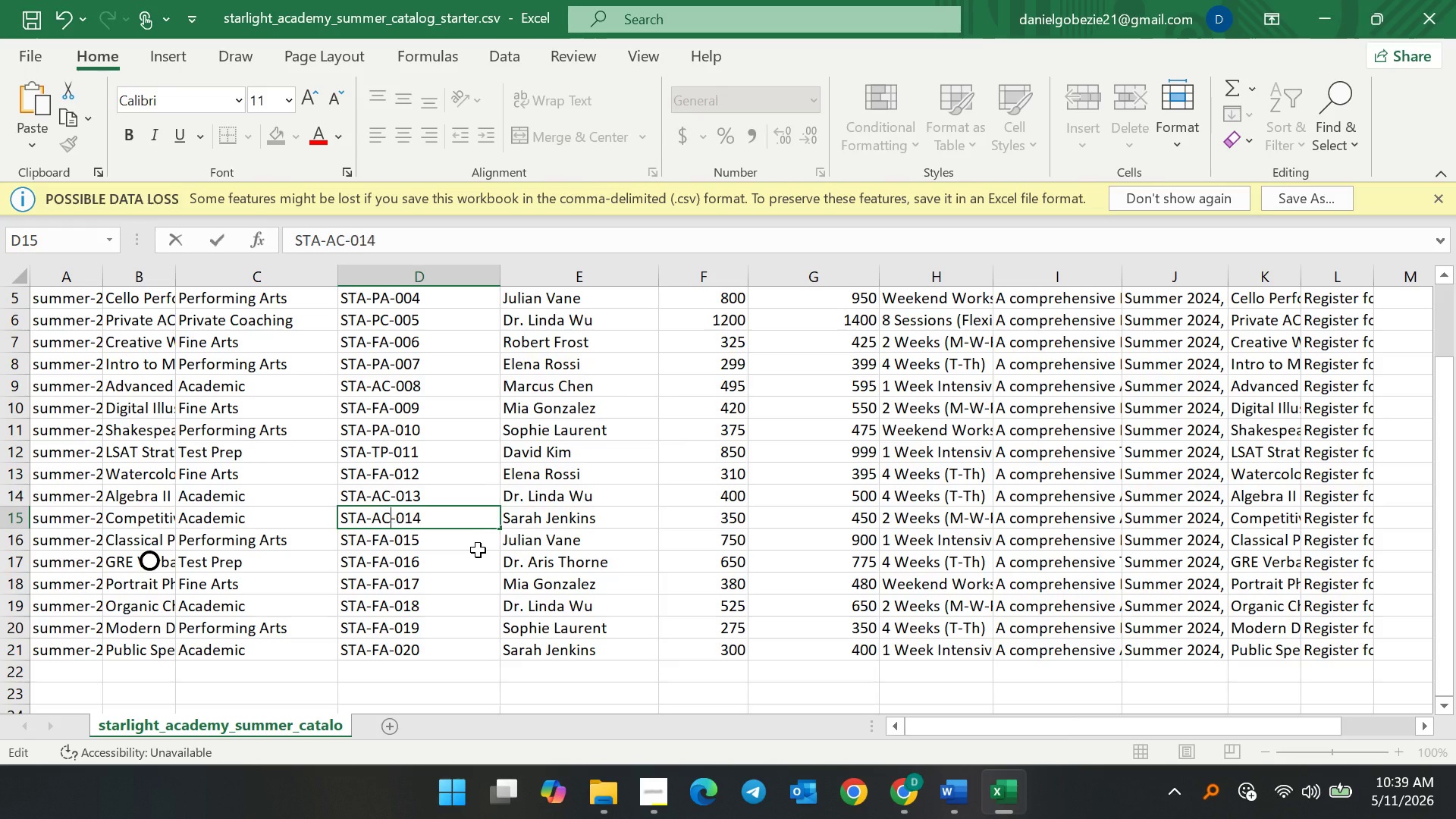 
key(C)
 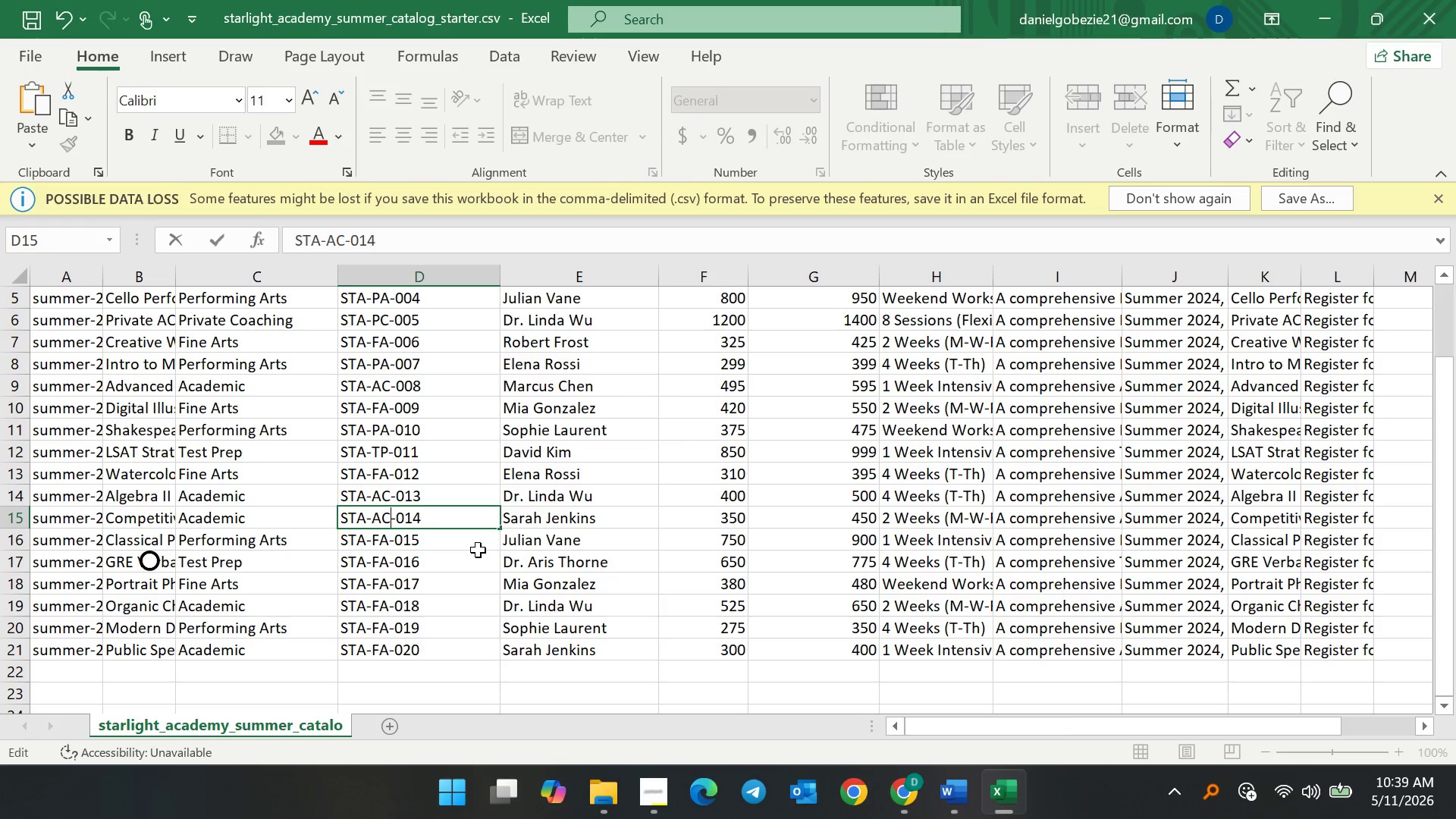 
key(ArrowDown)
 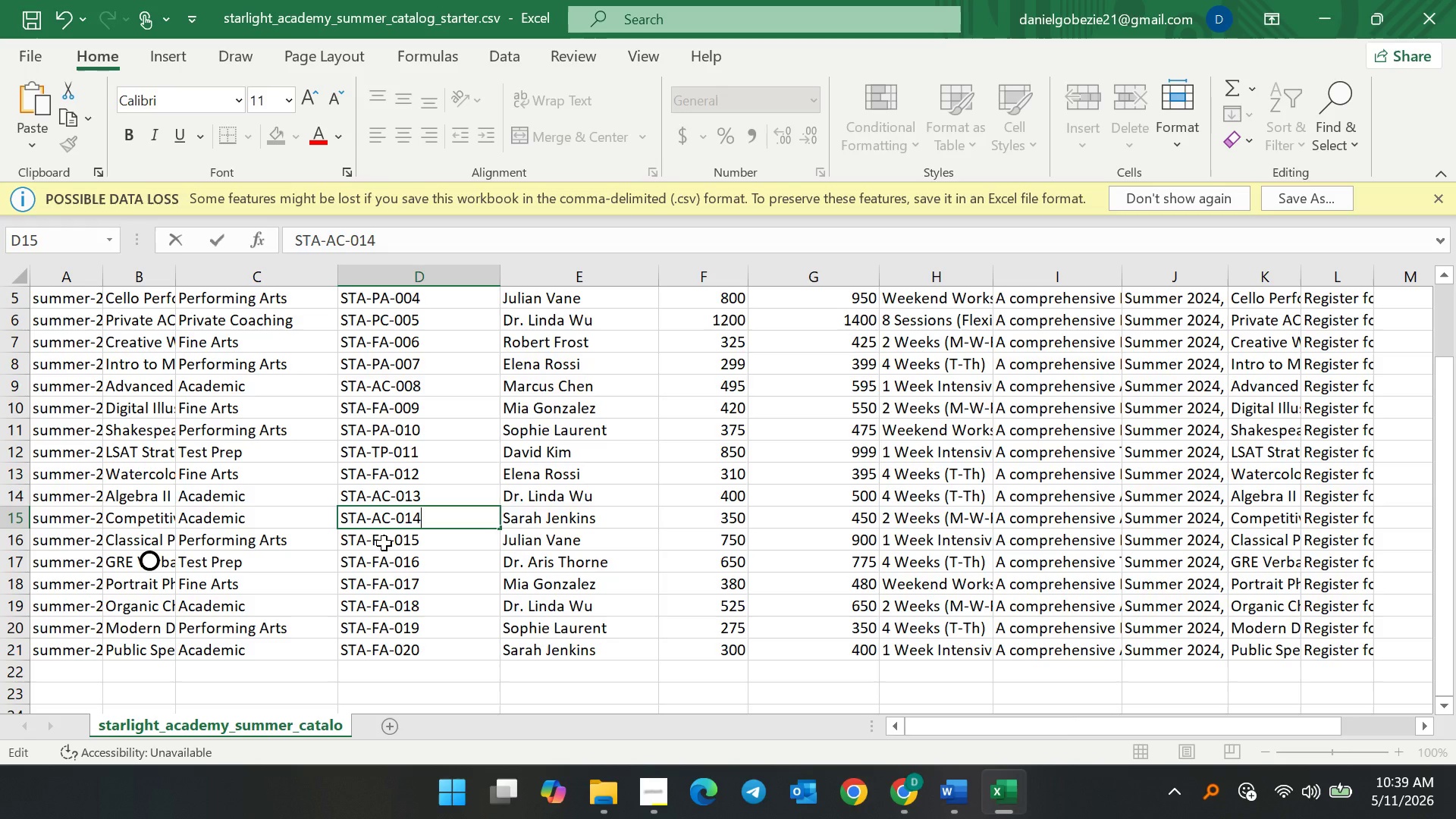 
double_click([384, 542])
 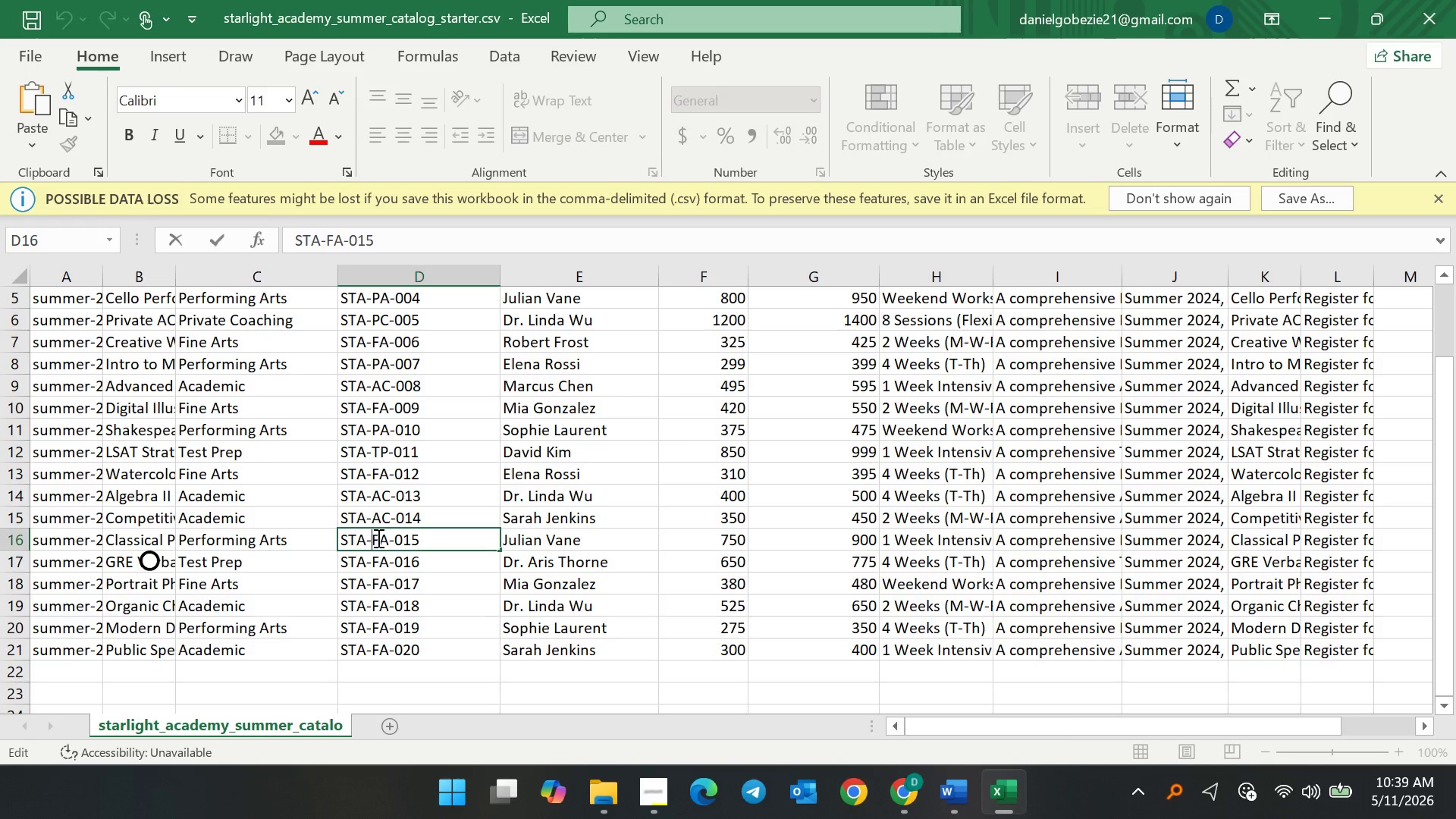 
double_click([381, 538])
 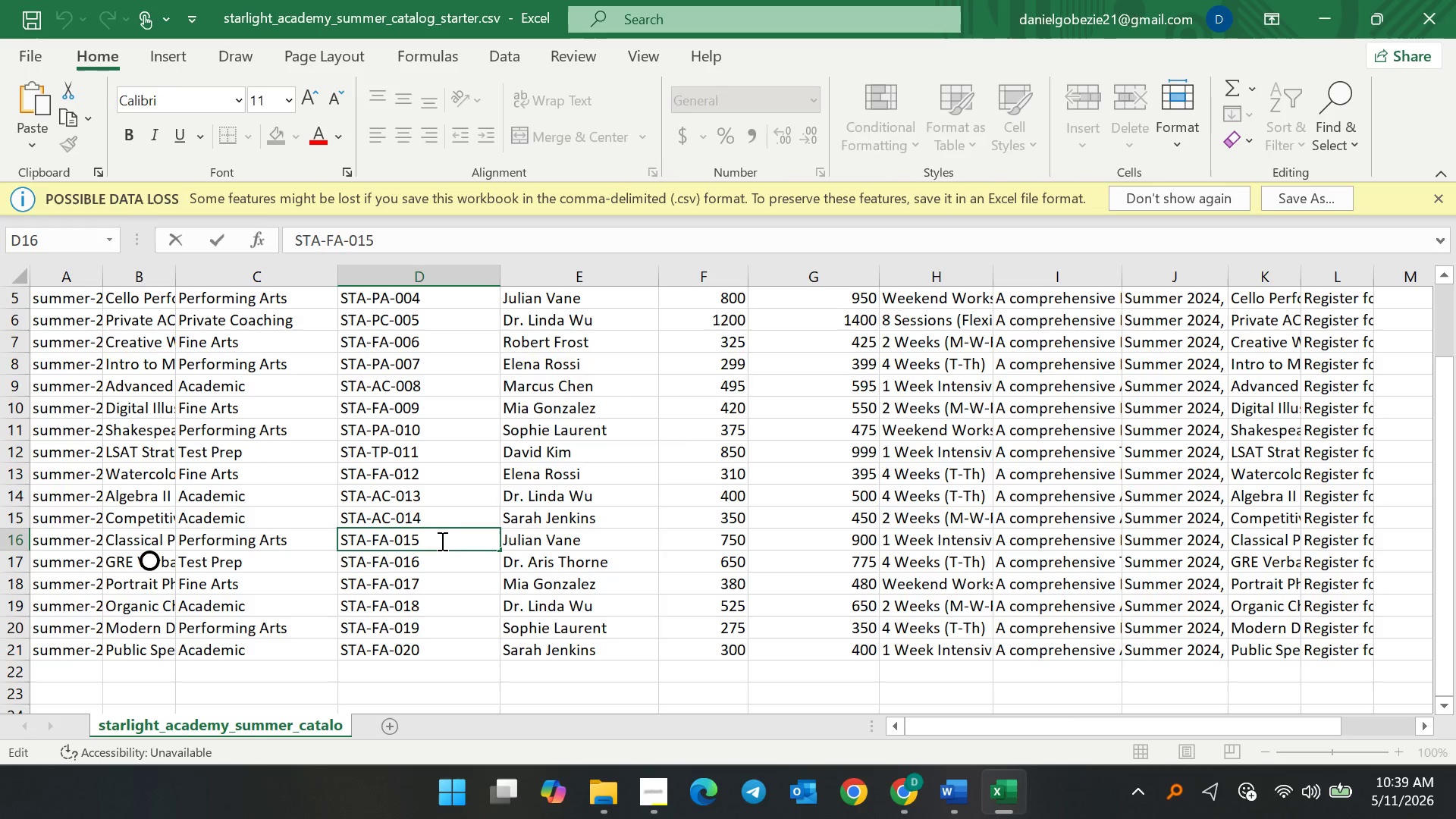 
key(Backspace)
 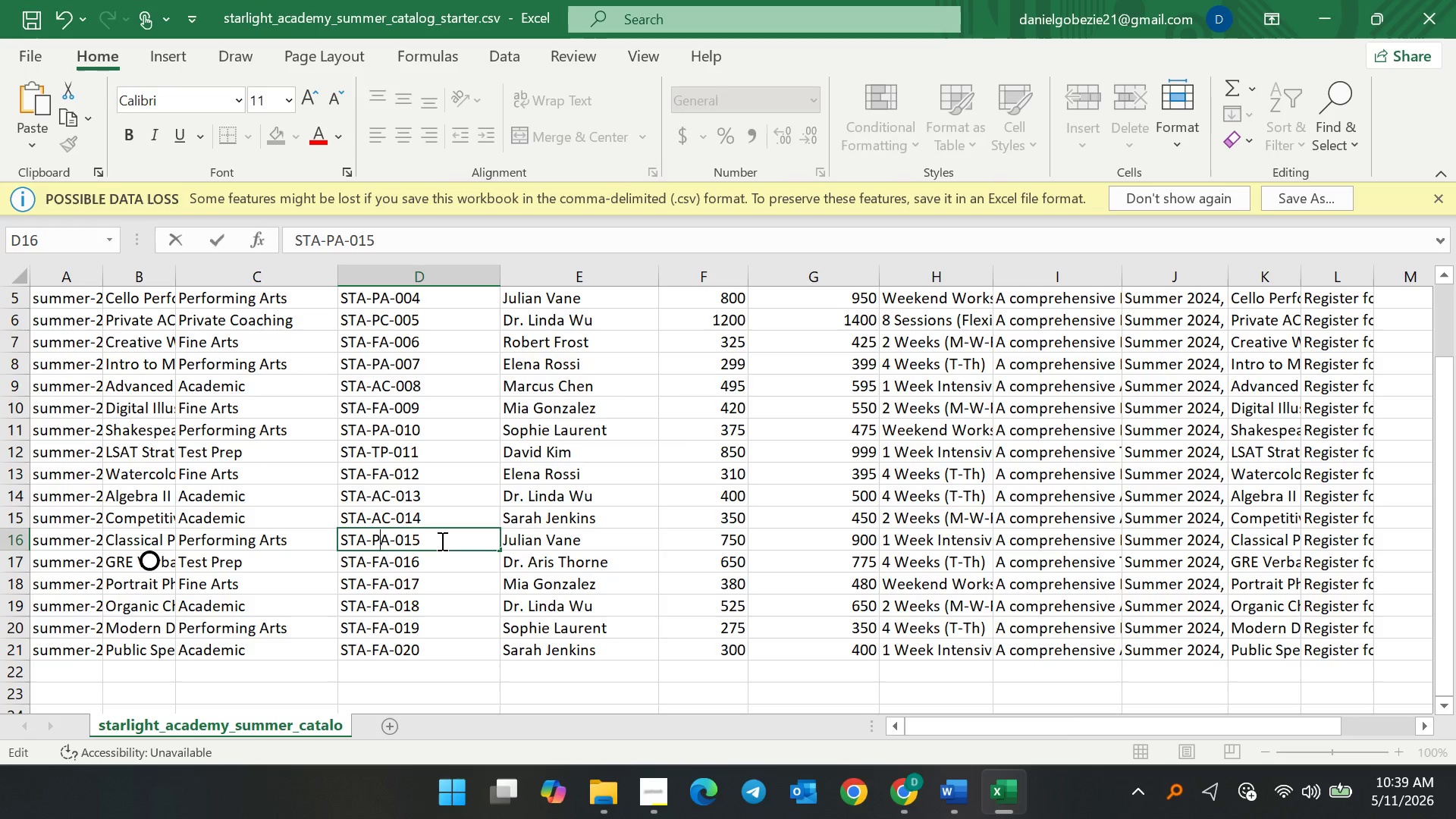 
key(P)
 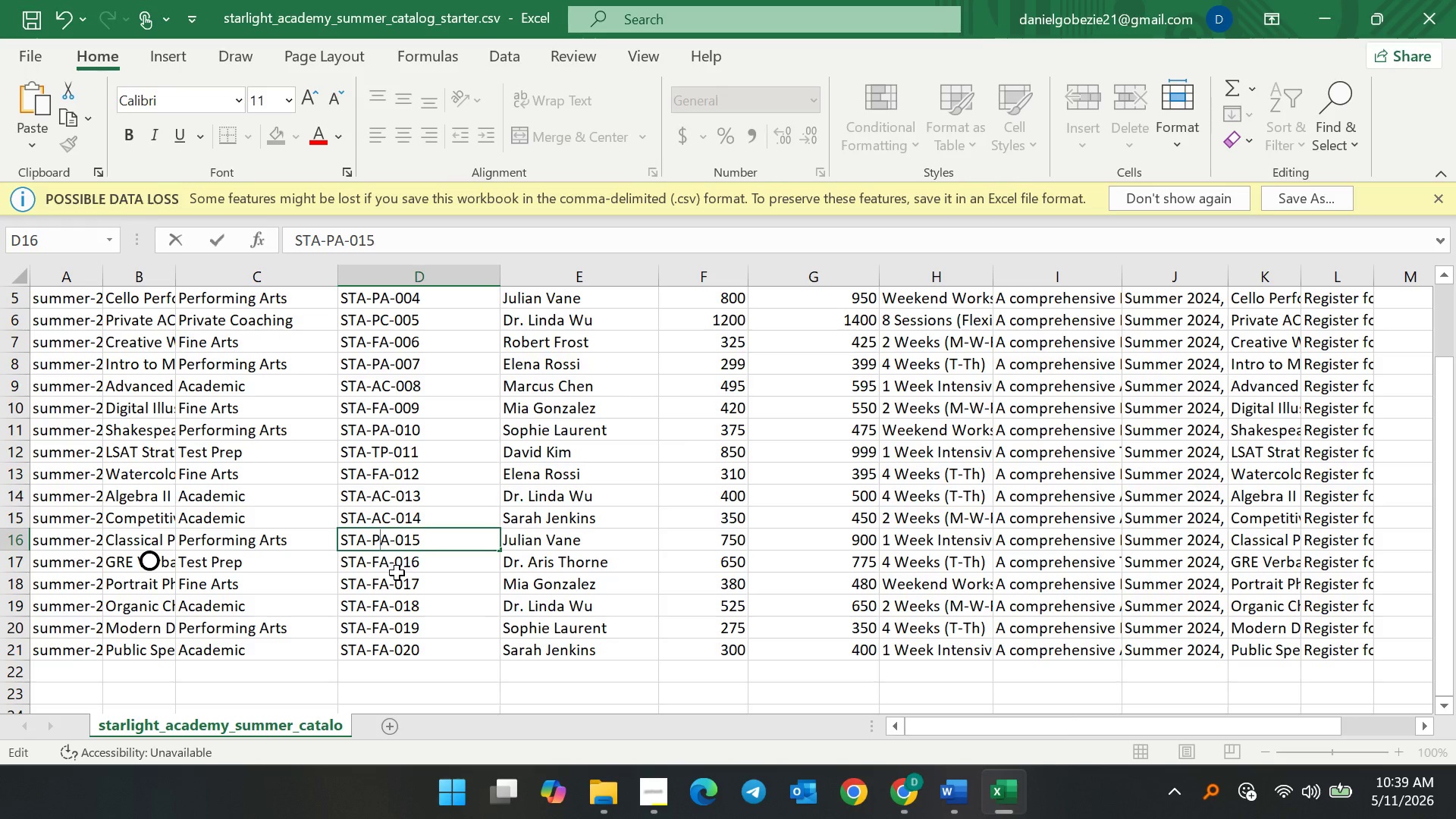 
wait(6.3)
 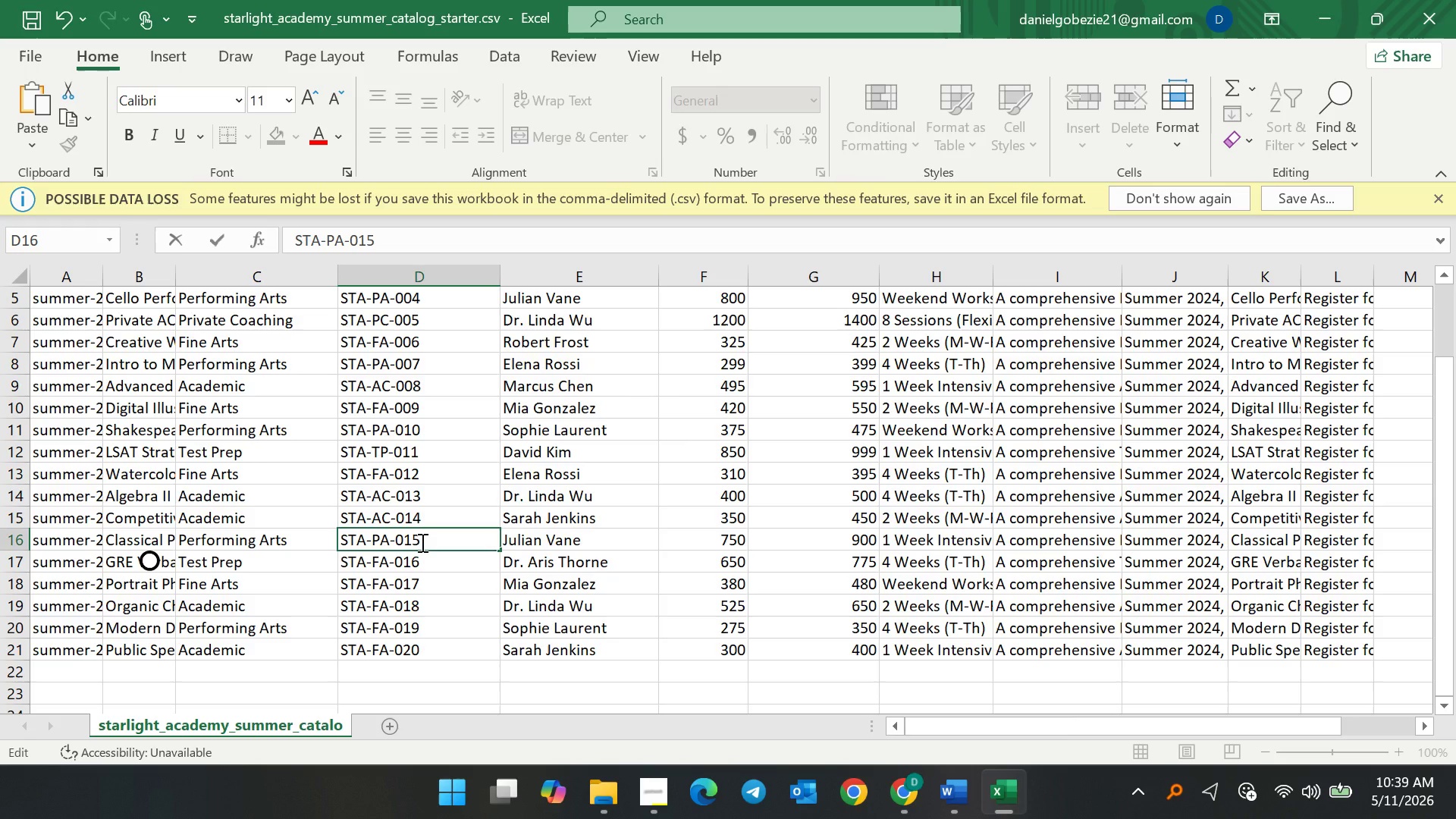 
double_click([375, 563])
 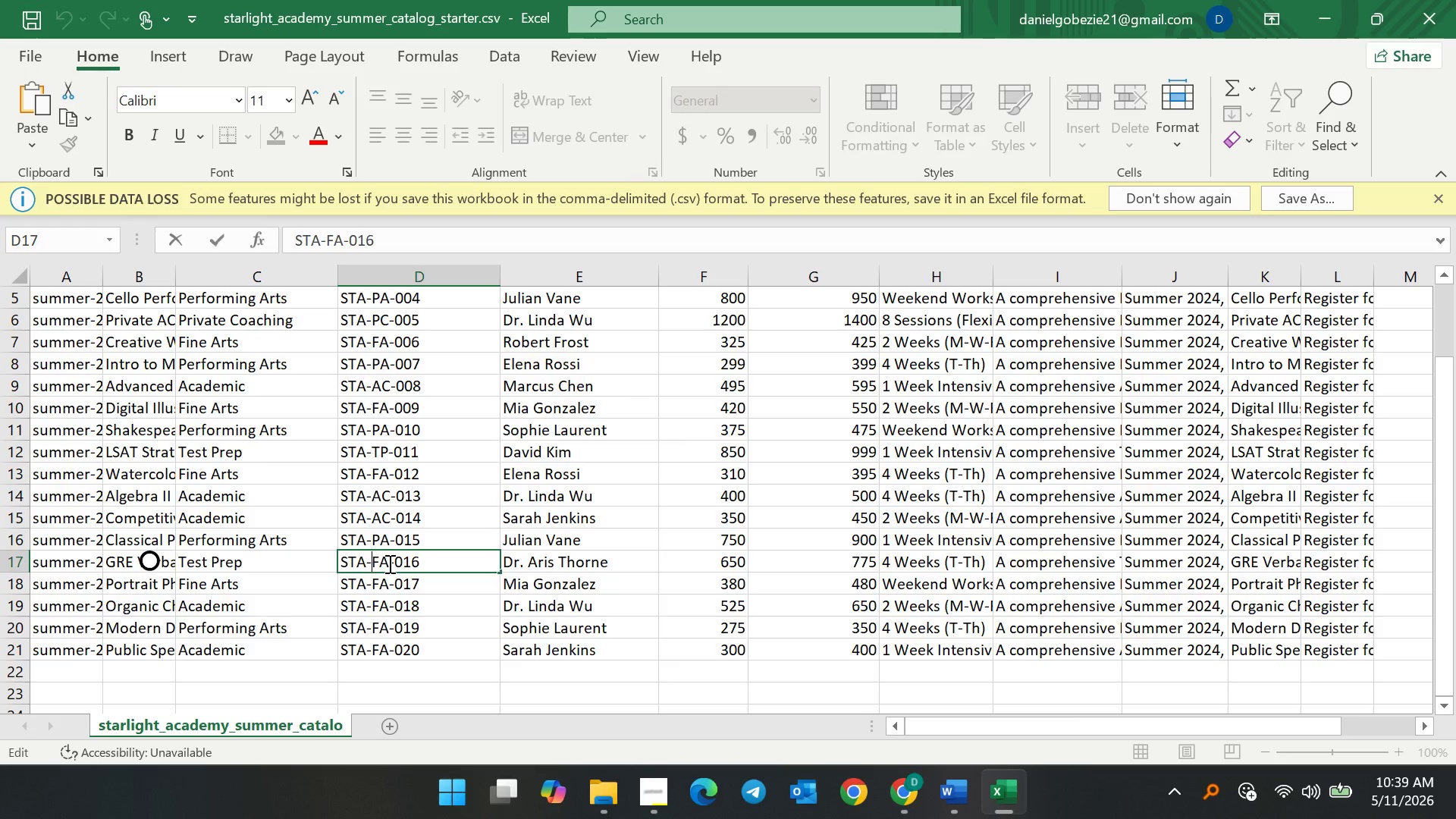 
triple_click([388, 563])
 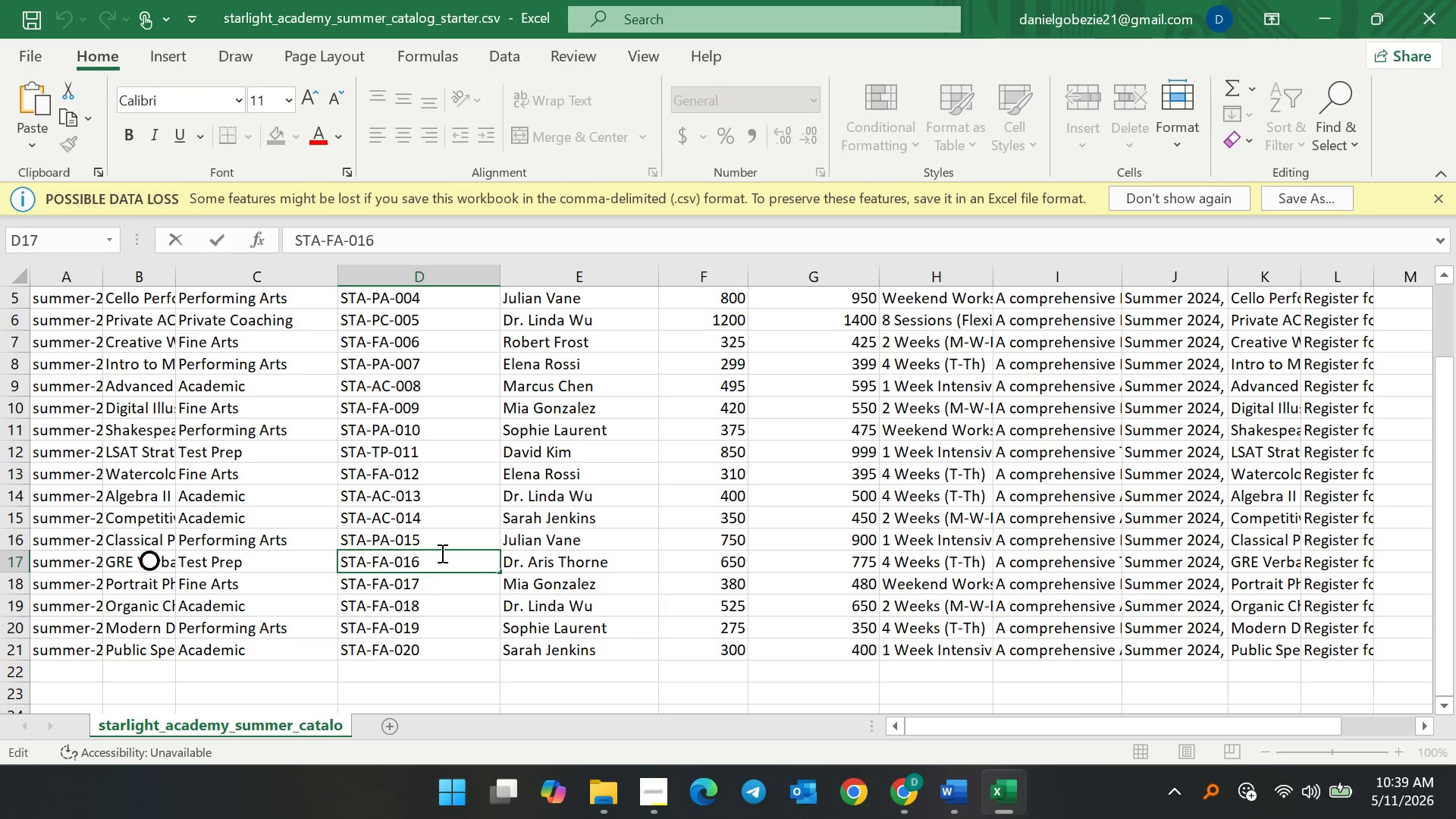 
key(Backspace)
key(Backspace)
type(TP)
 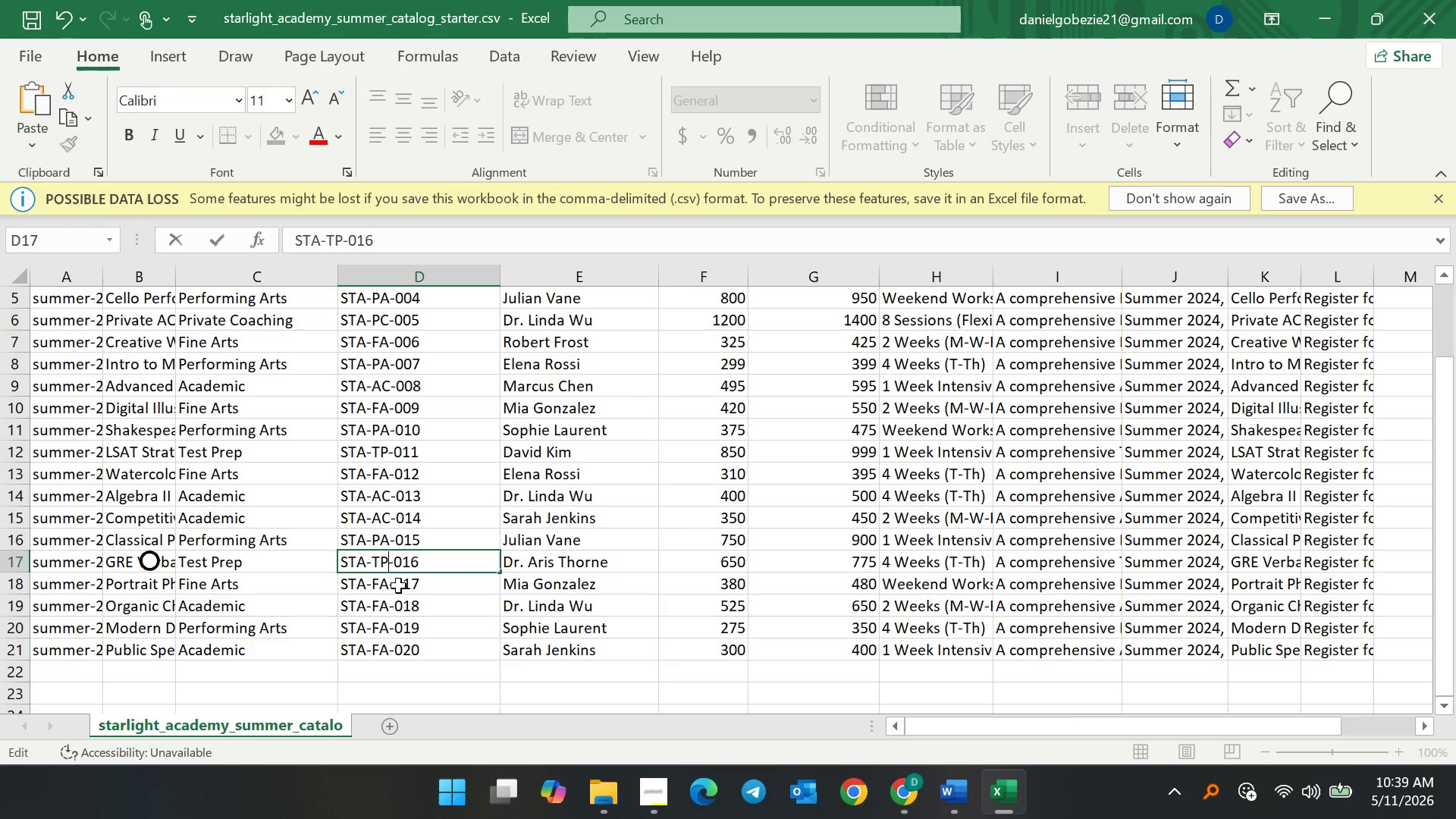 
left_click([397, 585])
 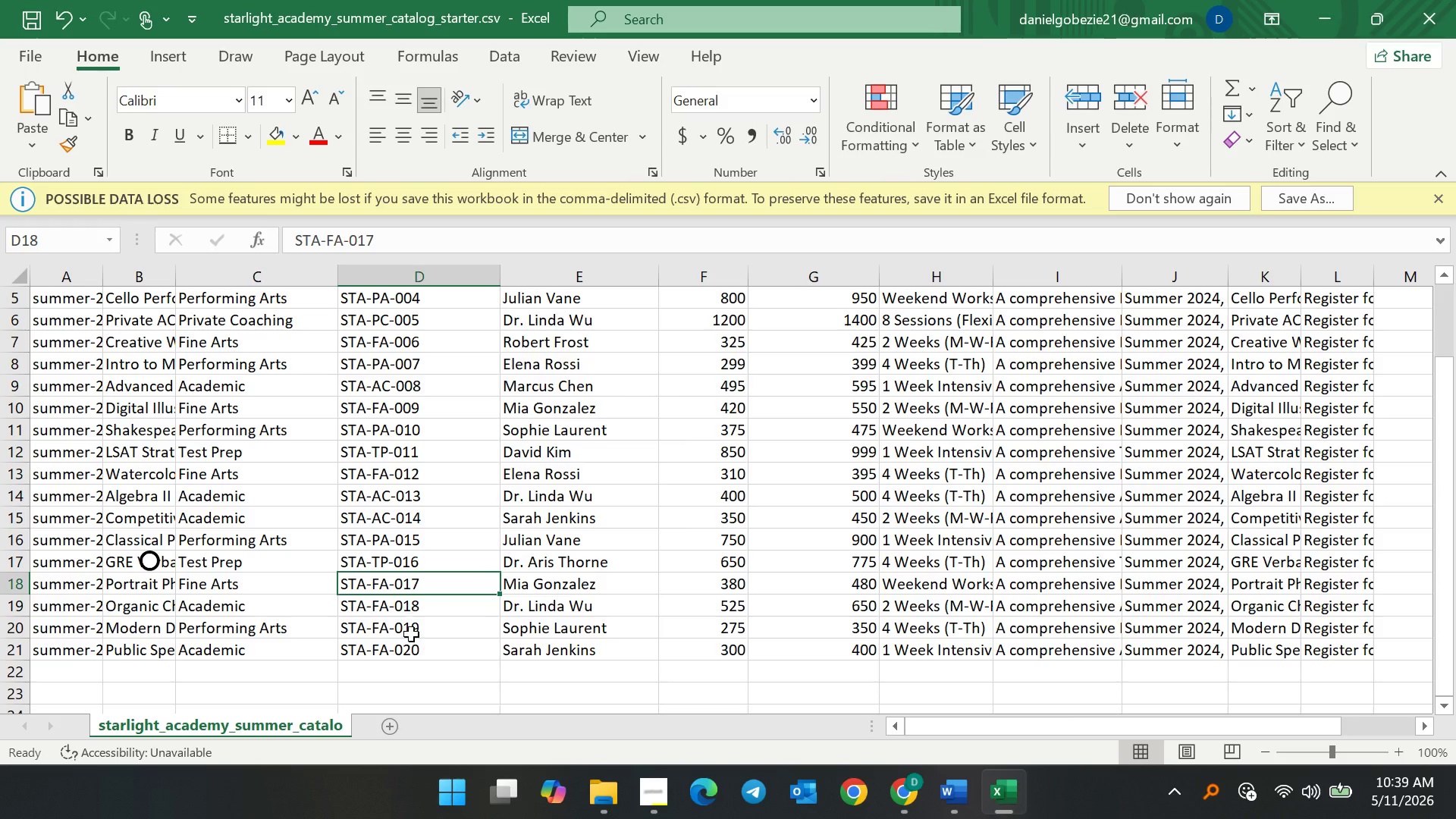 
double_click([386, 607])
 